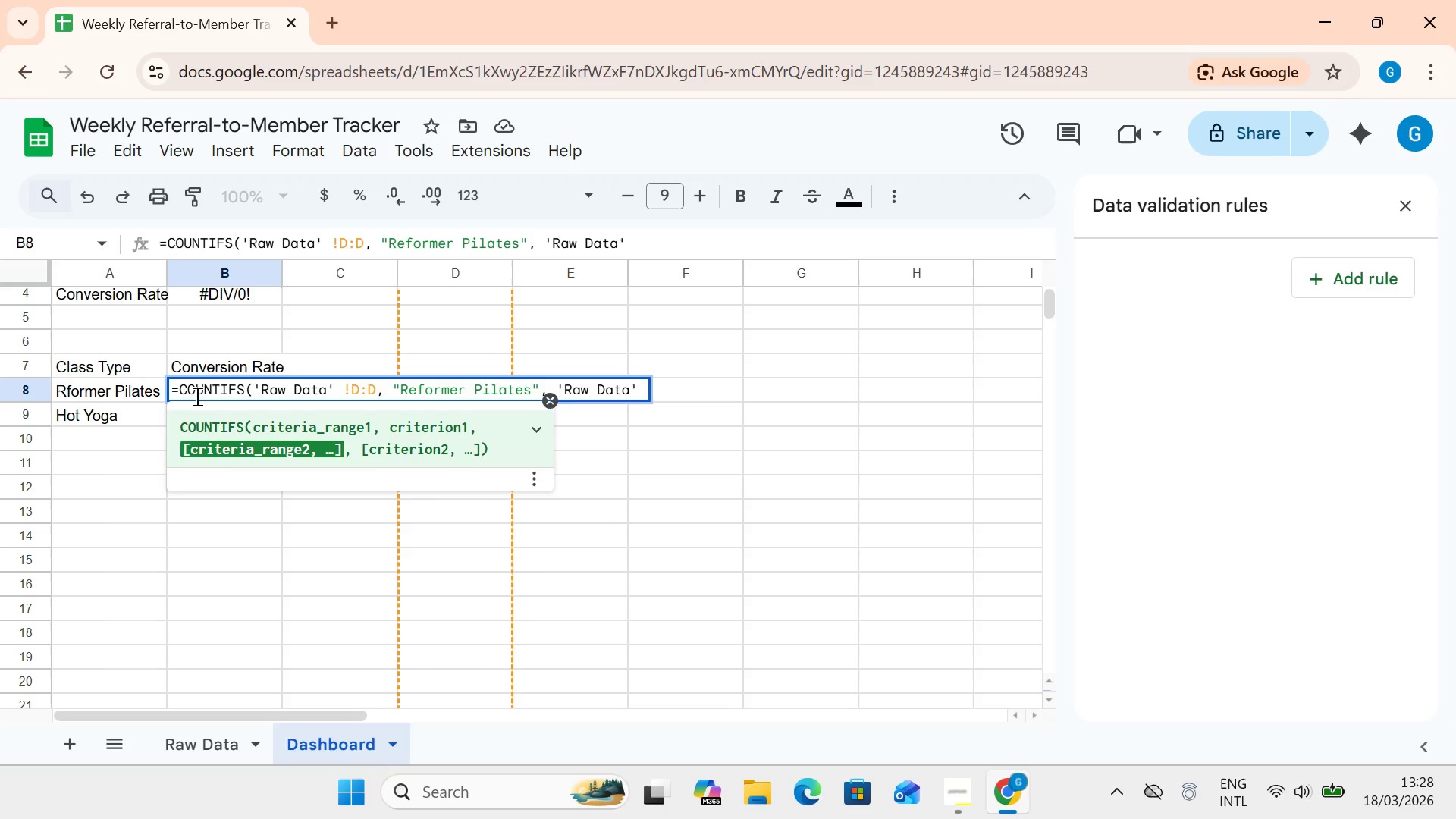 
key(Shift+1)
 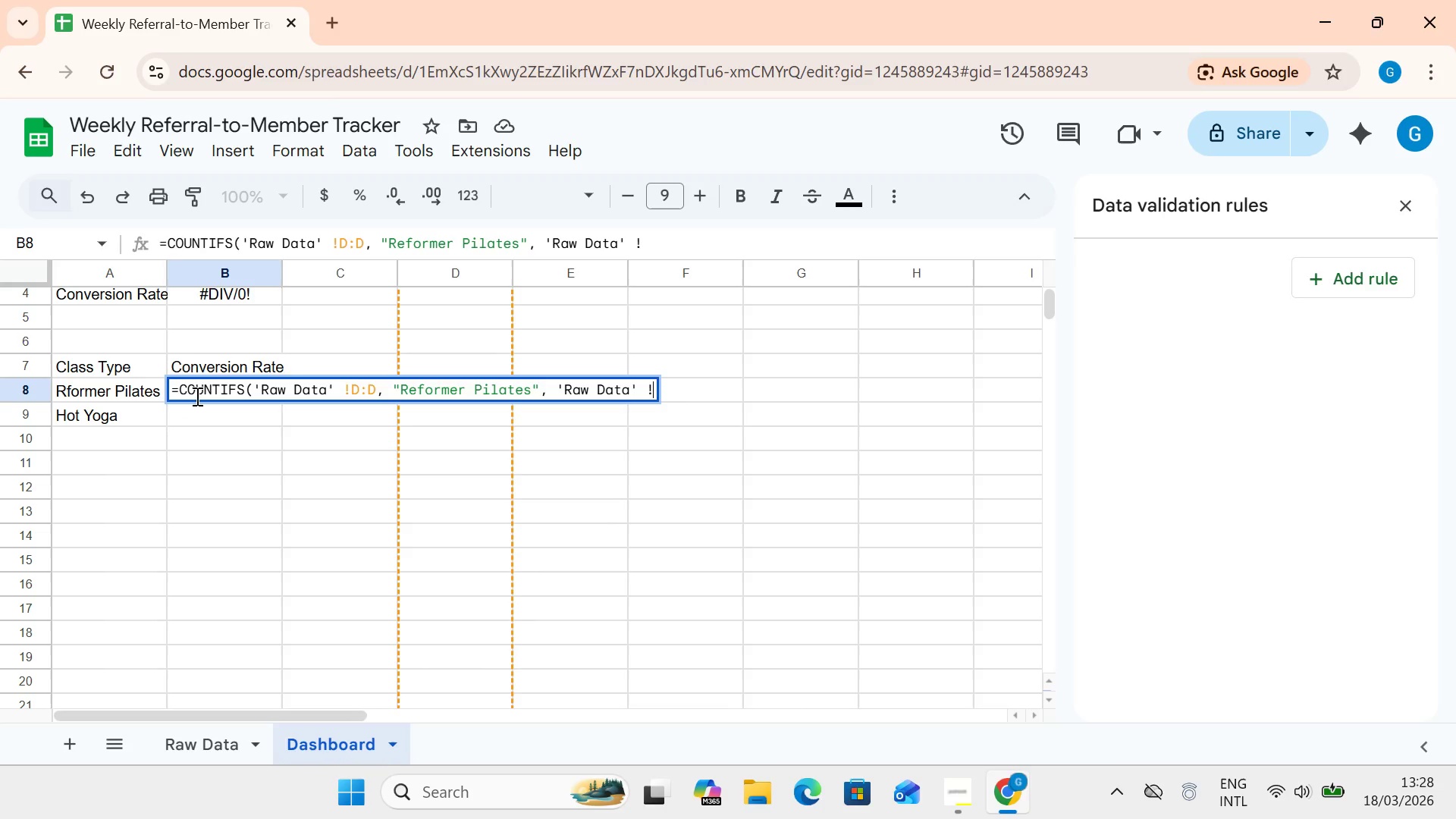 
key(CapsLock)
 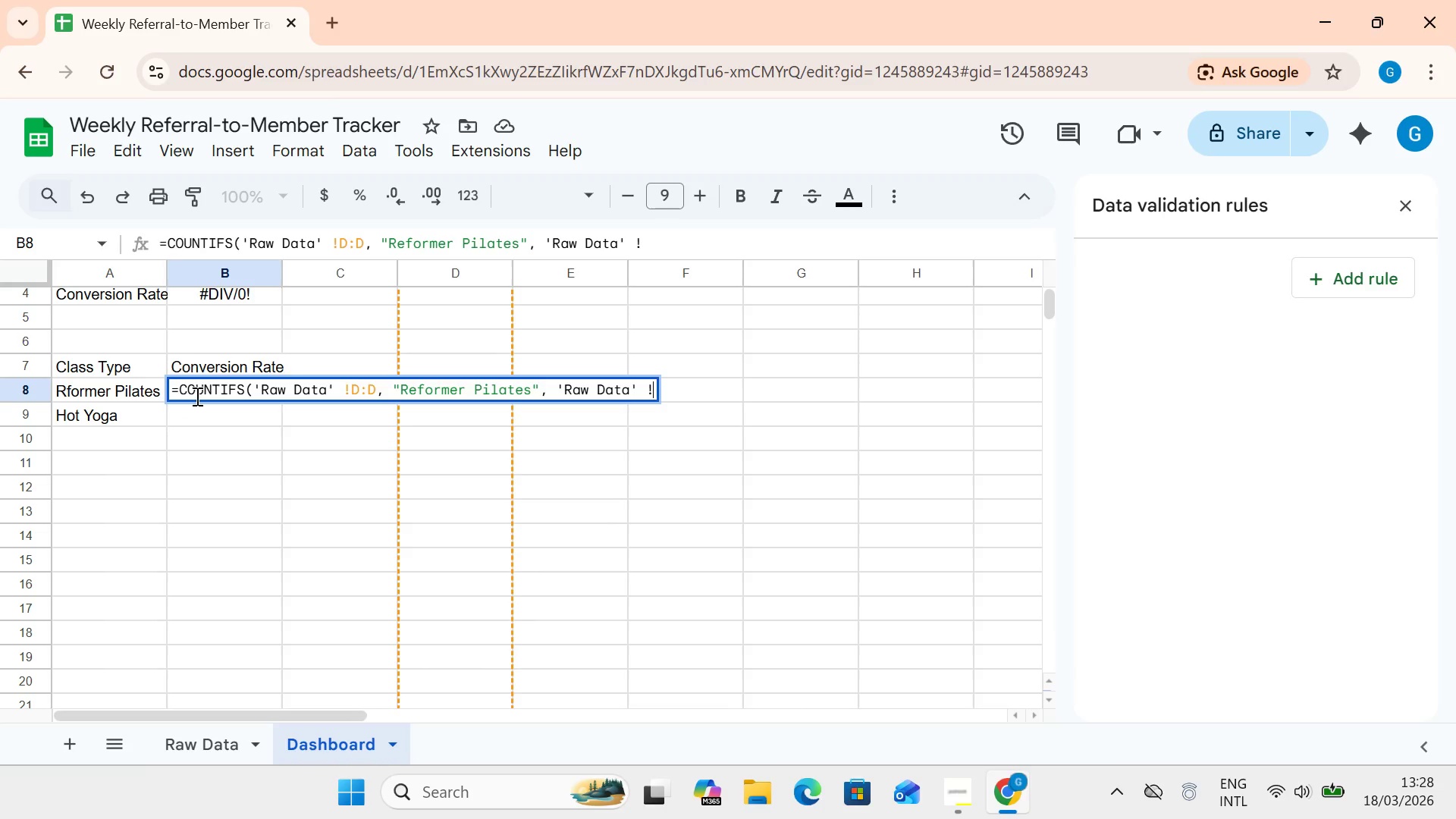 
key(E)
 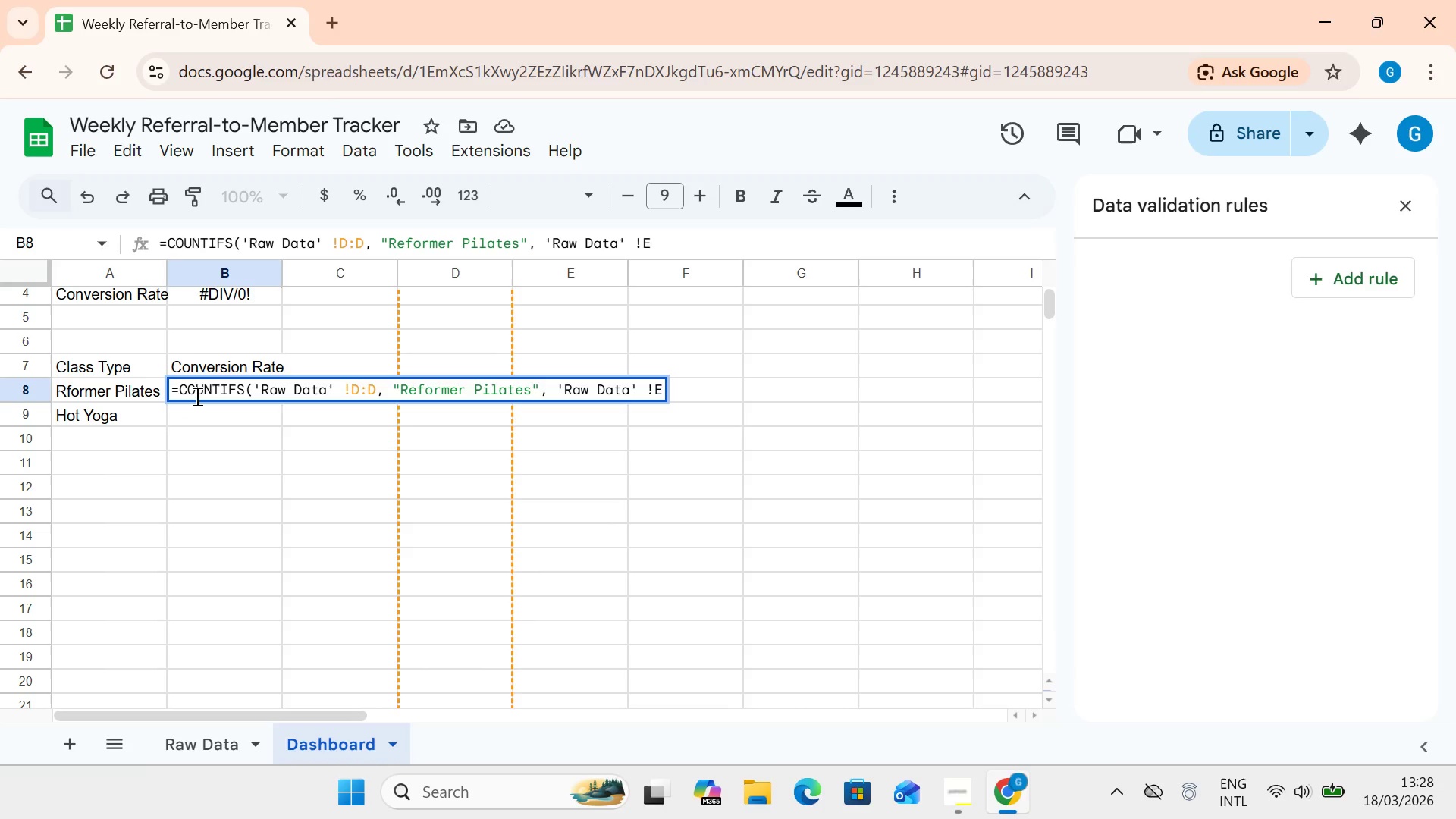 
key(Shift+Semicolon)
 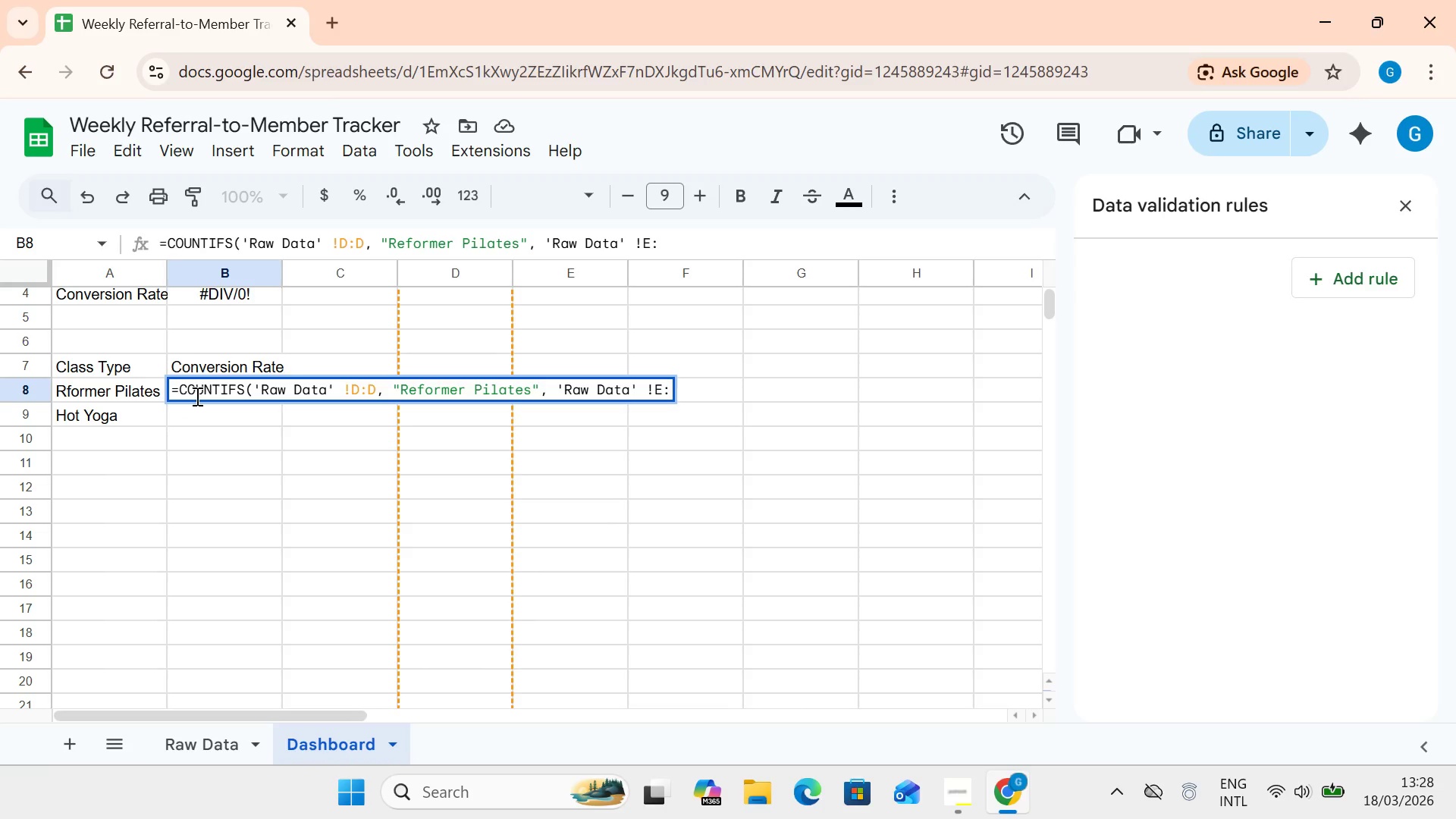 
key(E)
 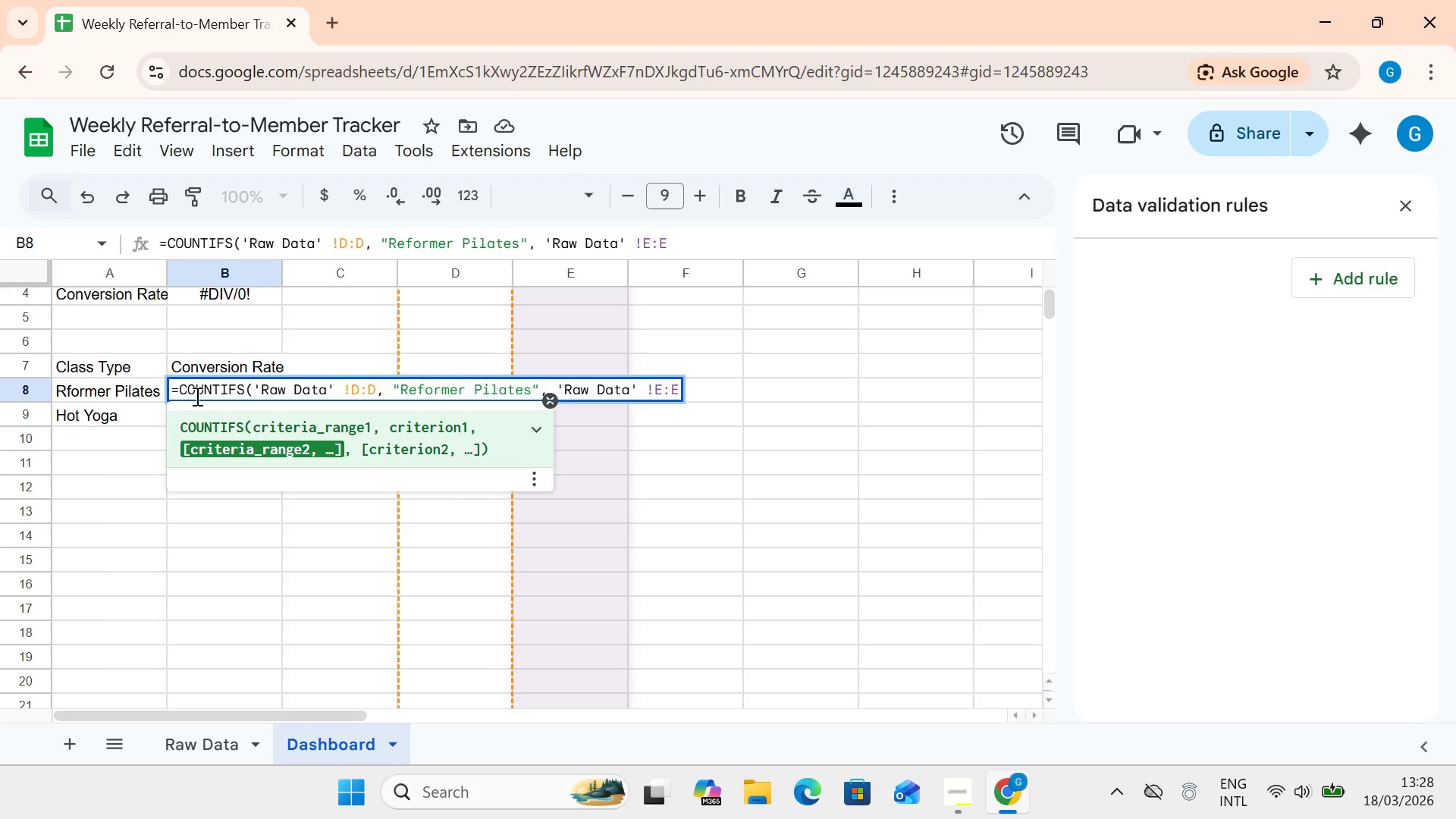 
key(Comma)
 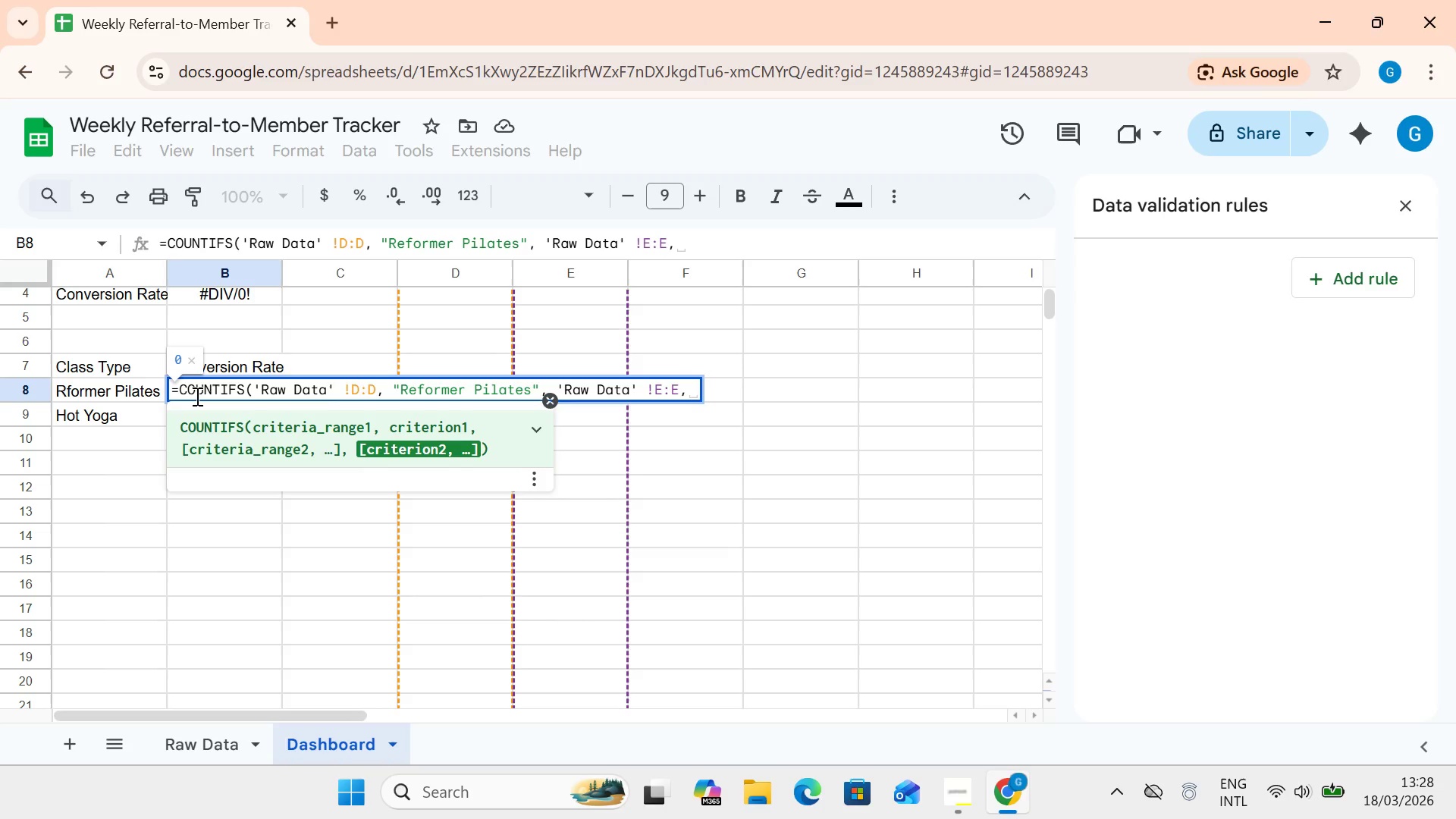 
key(Space)
 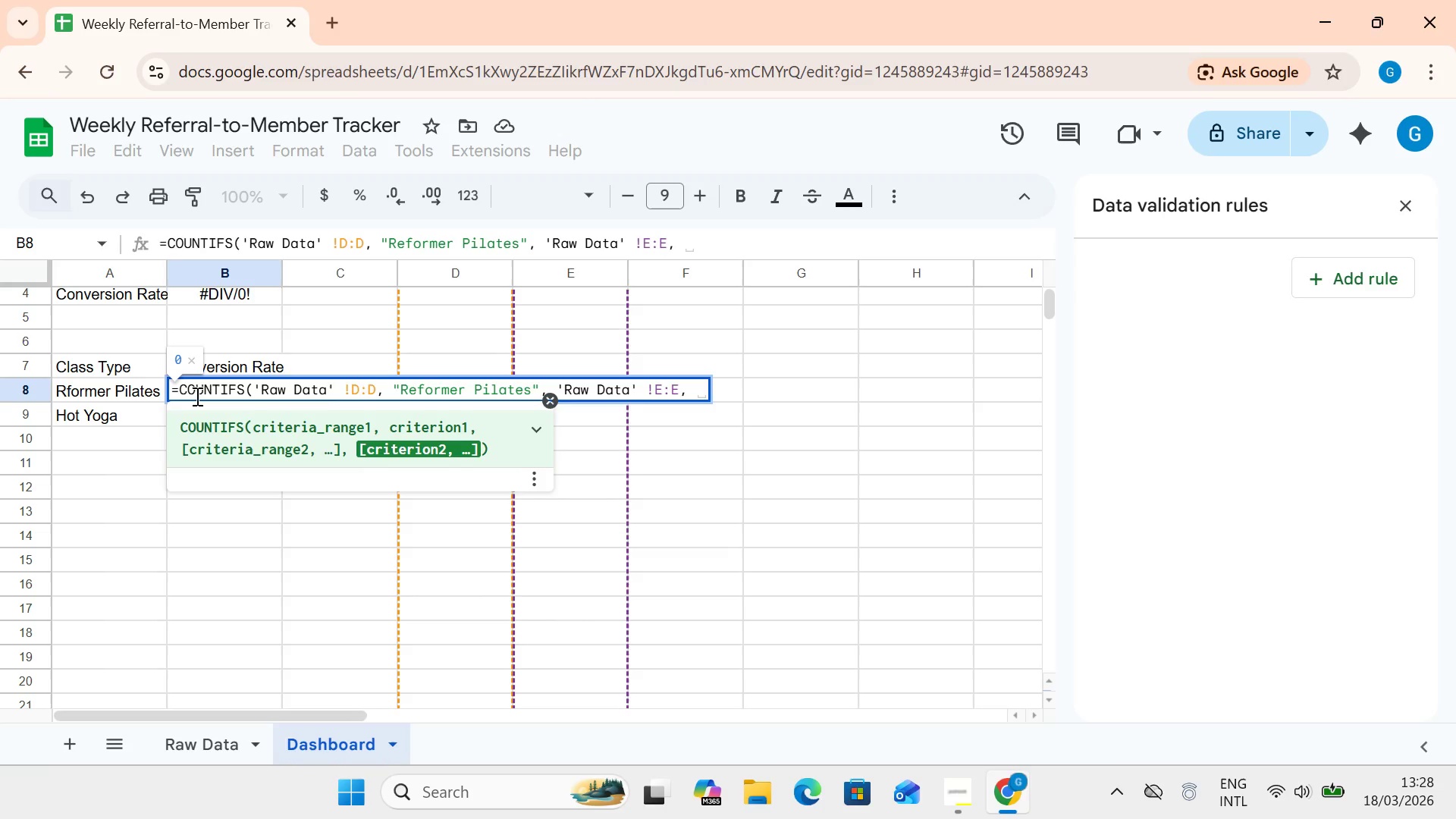 
key(Shift+Quote)
 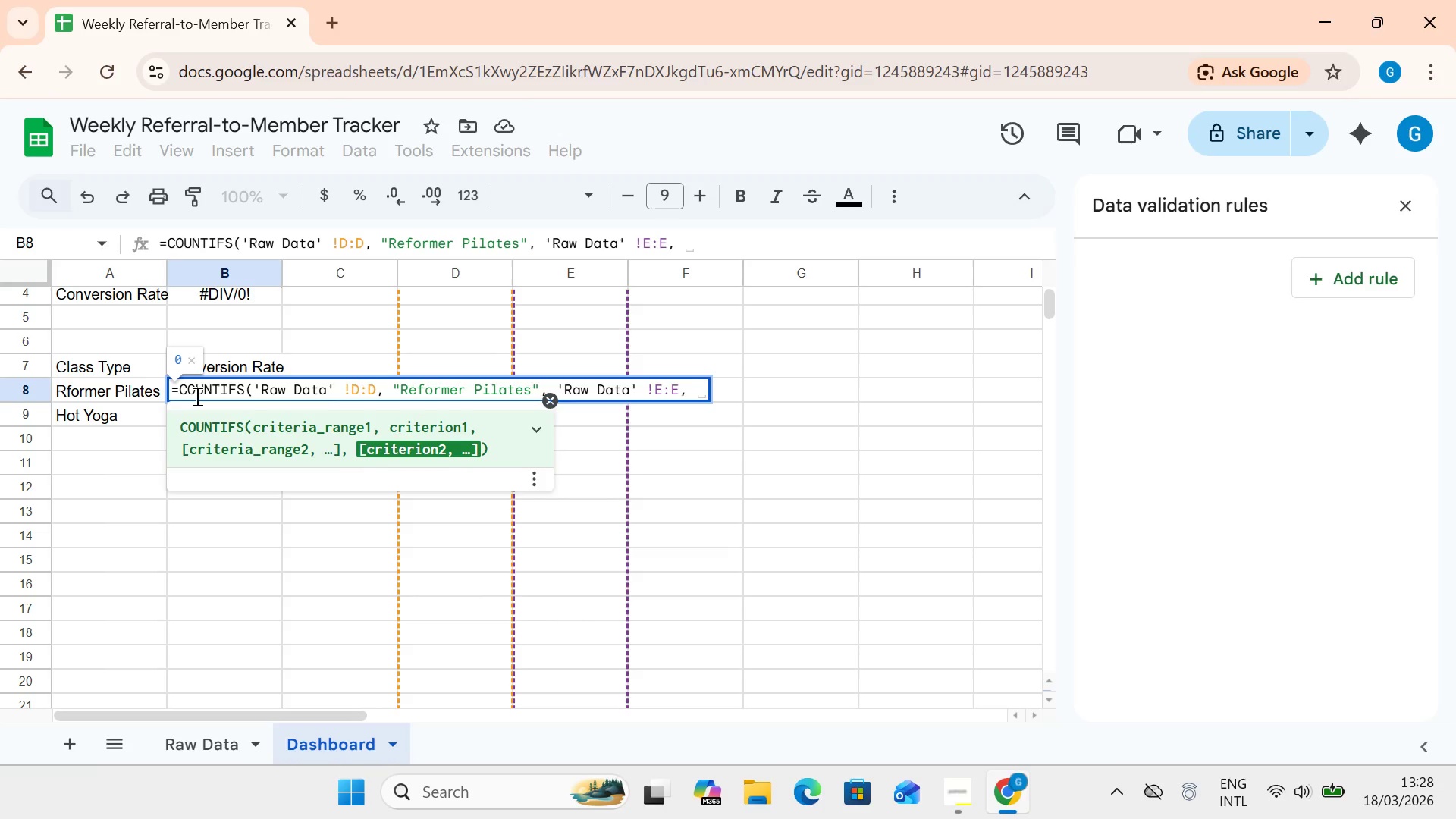 
key(Shift+Quote)
 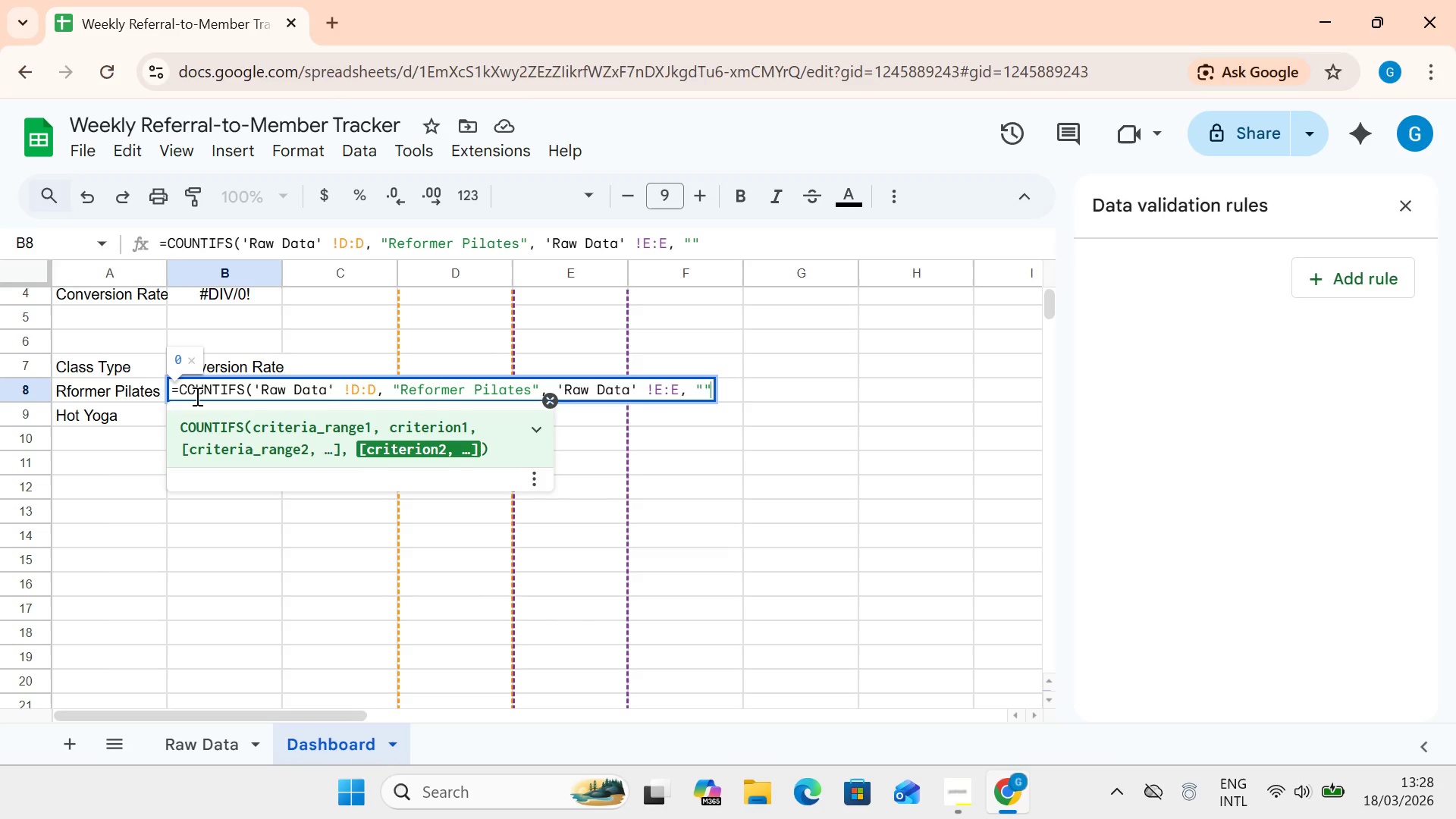 
key(ArrowLeft)
 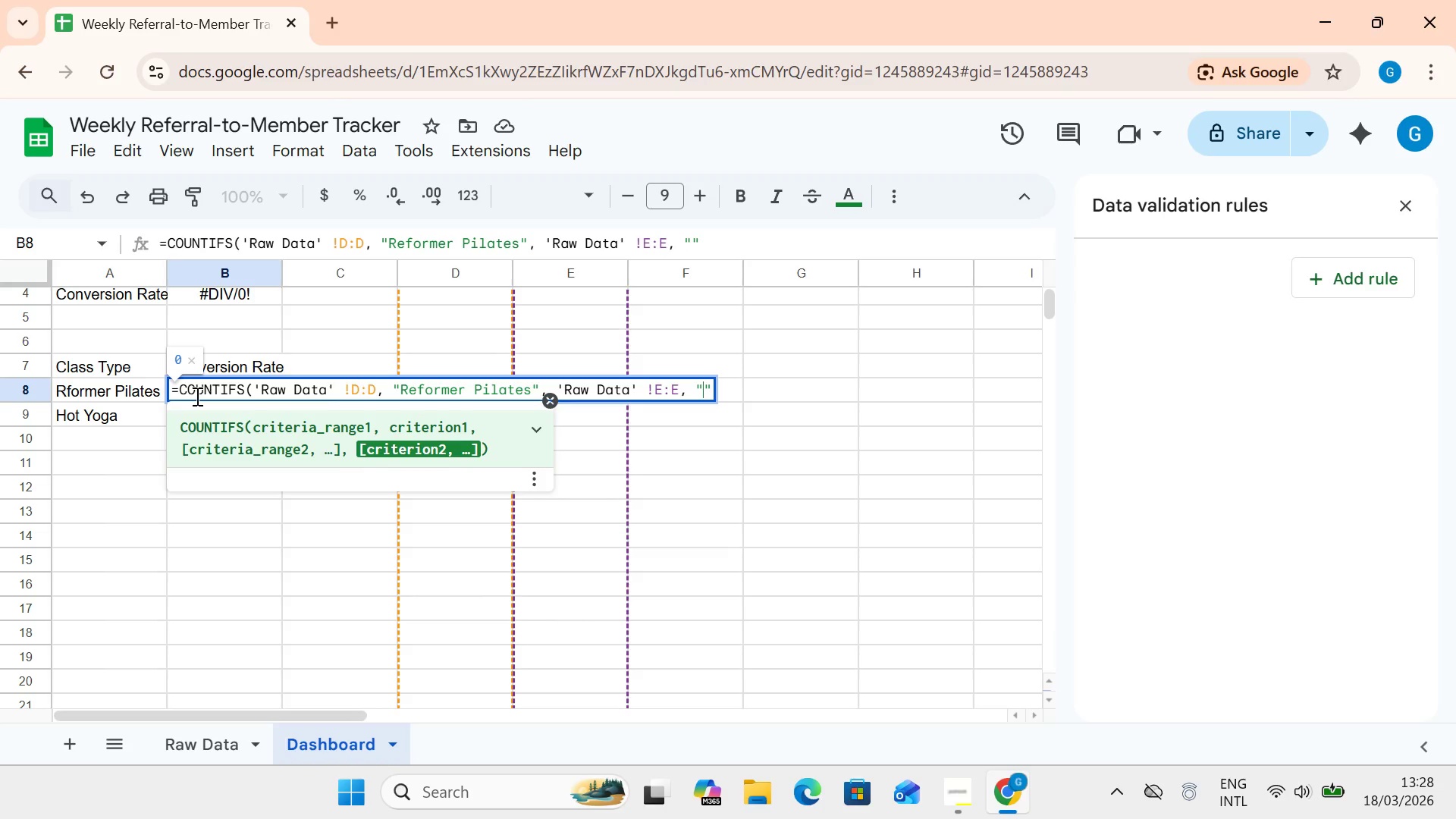 
type(Converted)
 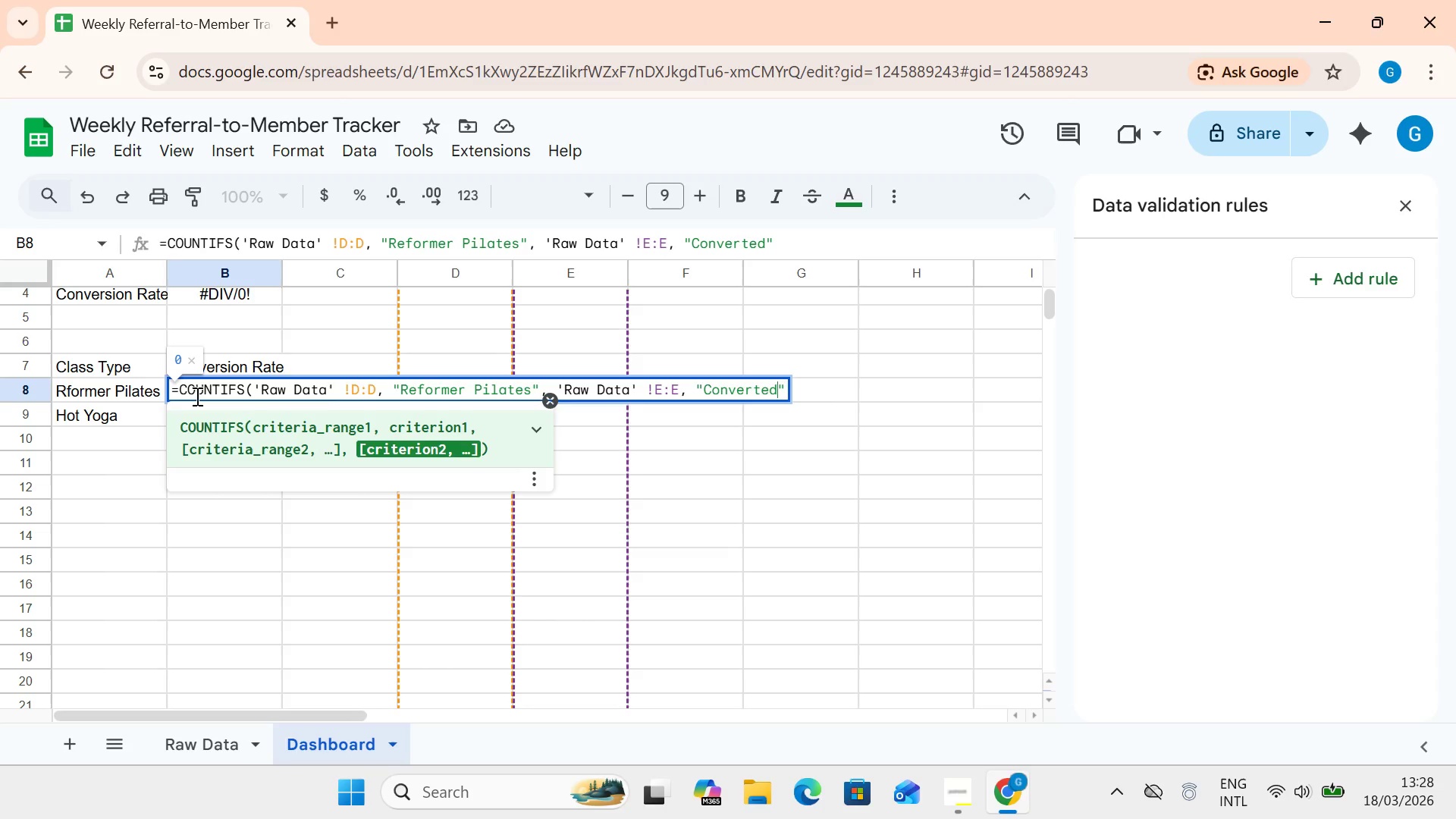 
key(ArrowRight)
 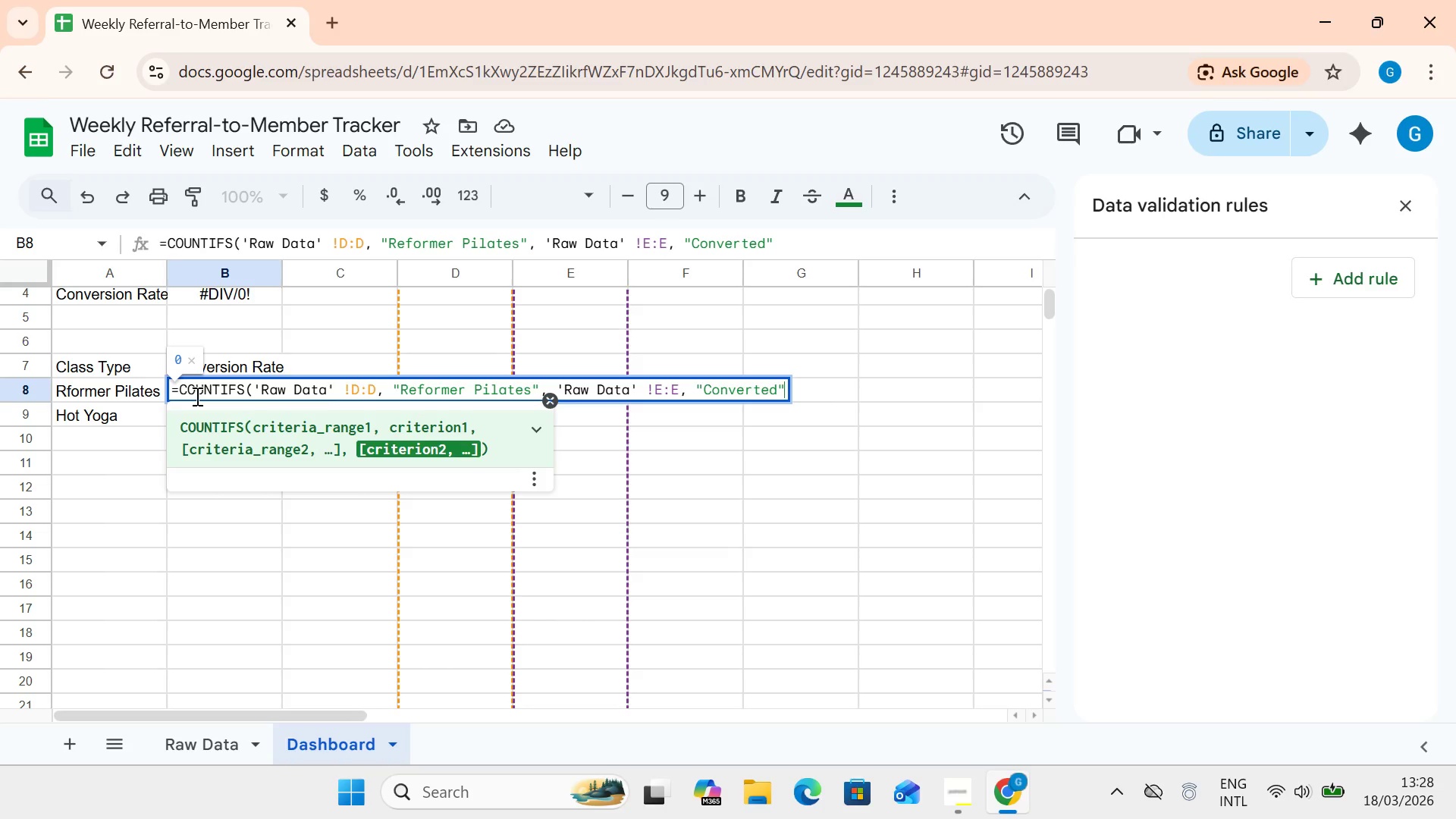 
type() /COUNTIF9)
key(Backspace)
type('')
 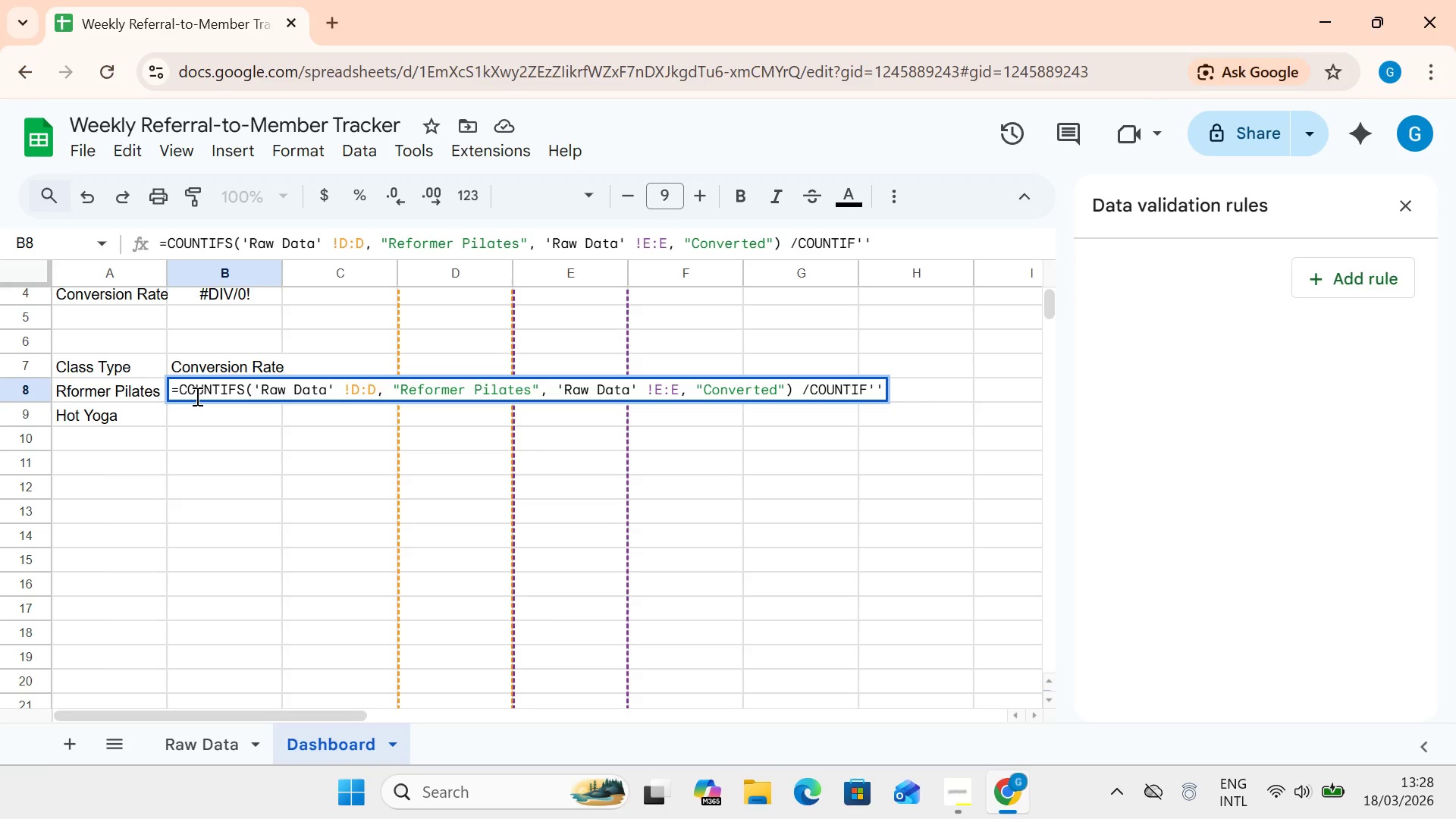 
key(ArrowLeft)
 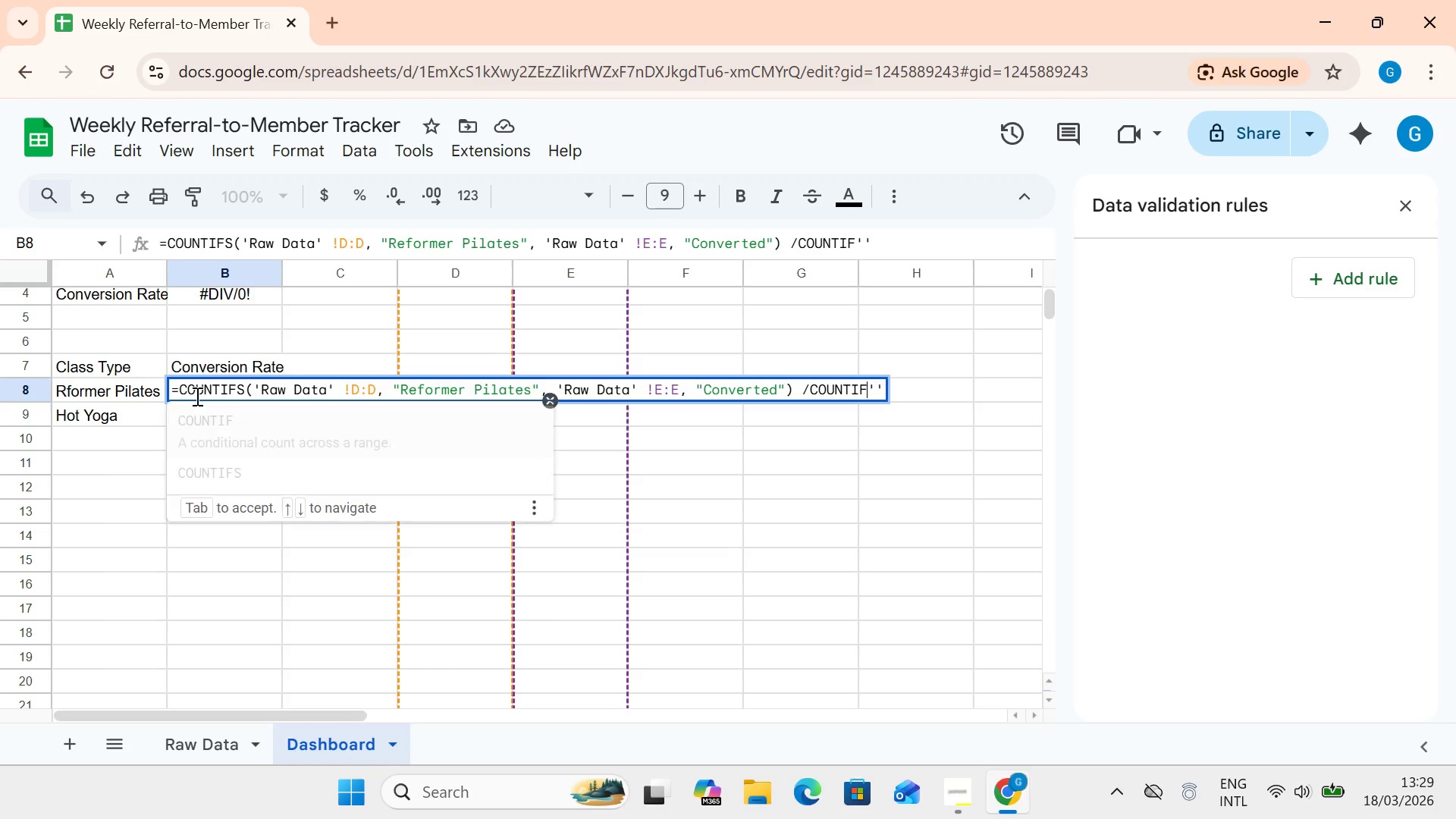 
key(ArrowLeft)
 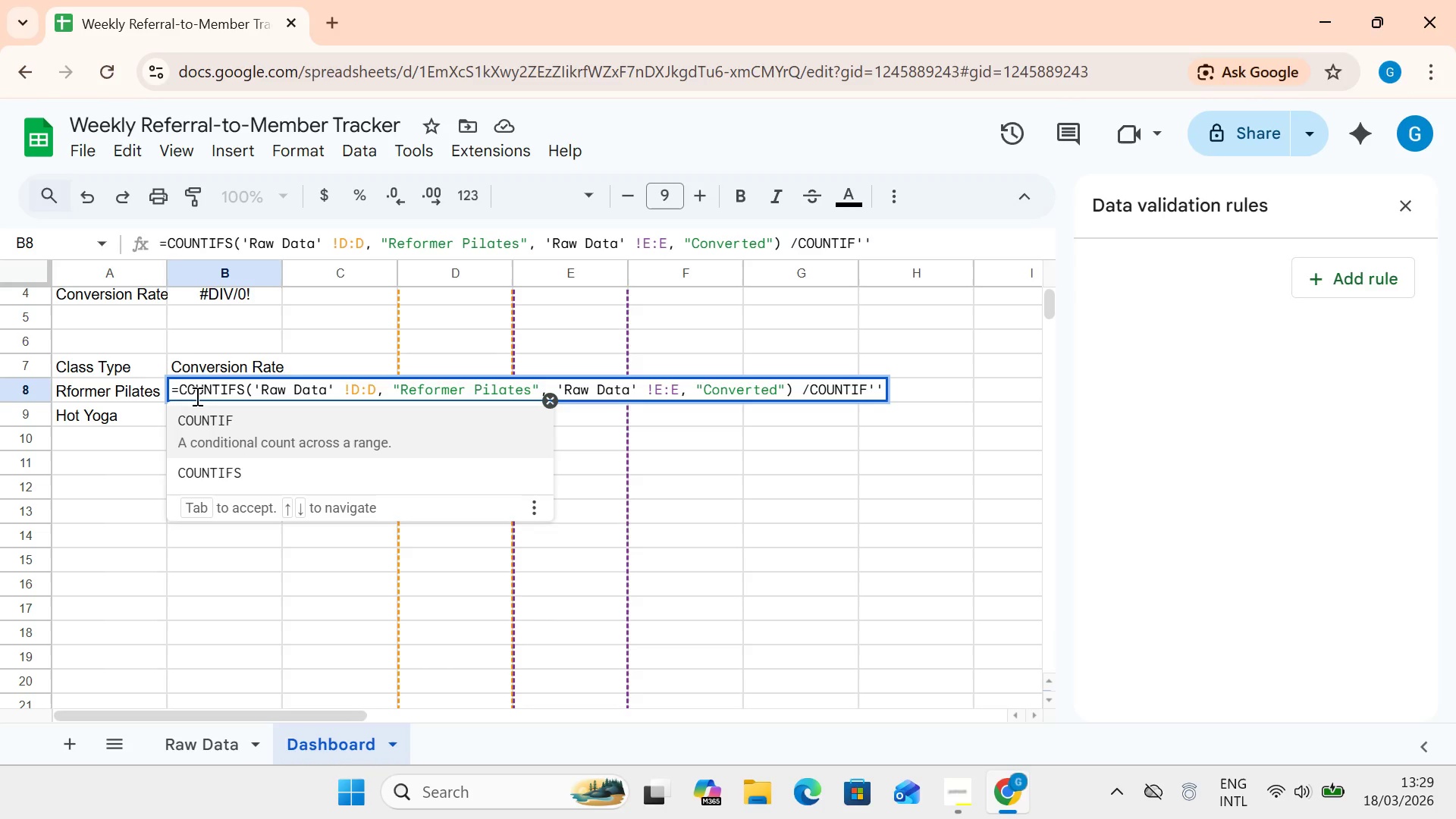 
key(Shift+9)
 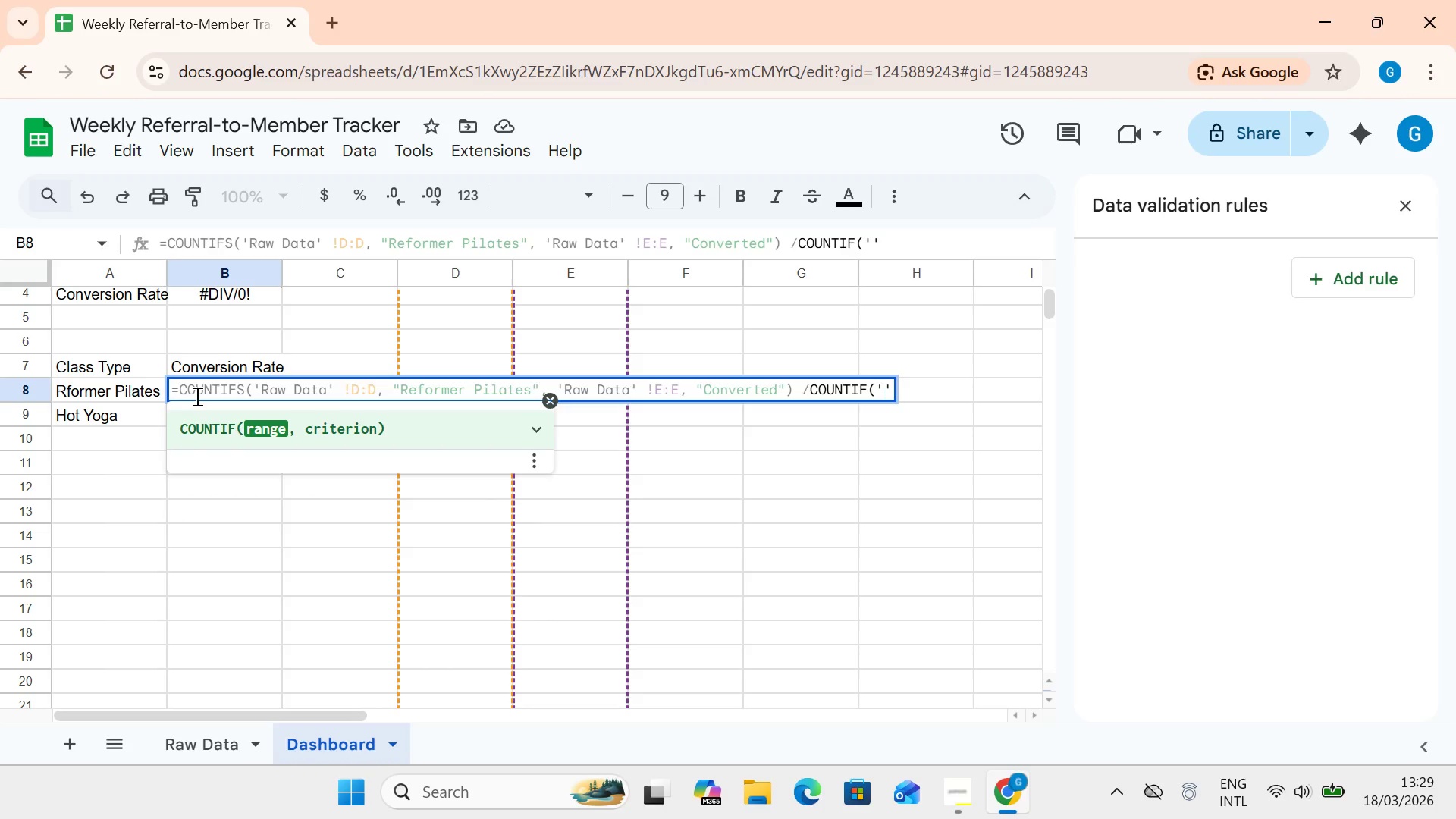 
key(ArrowRight)
 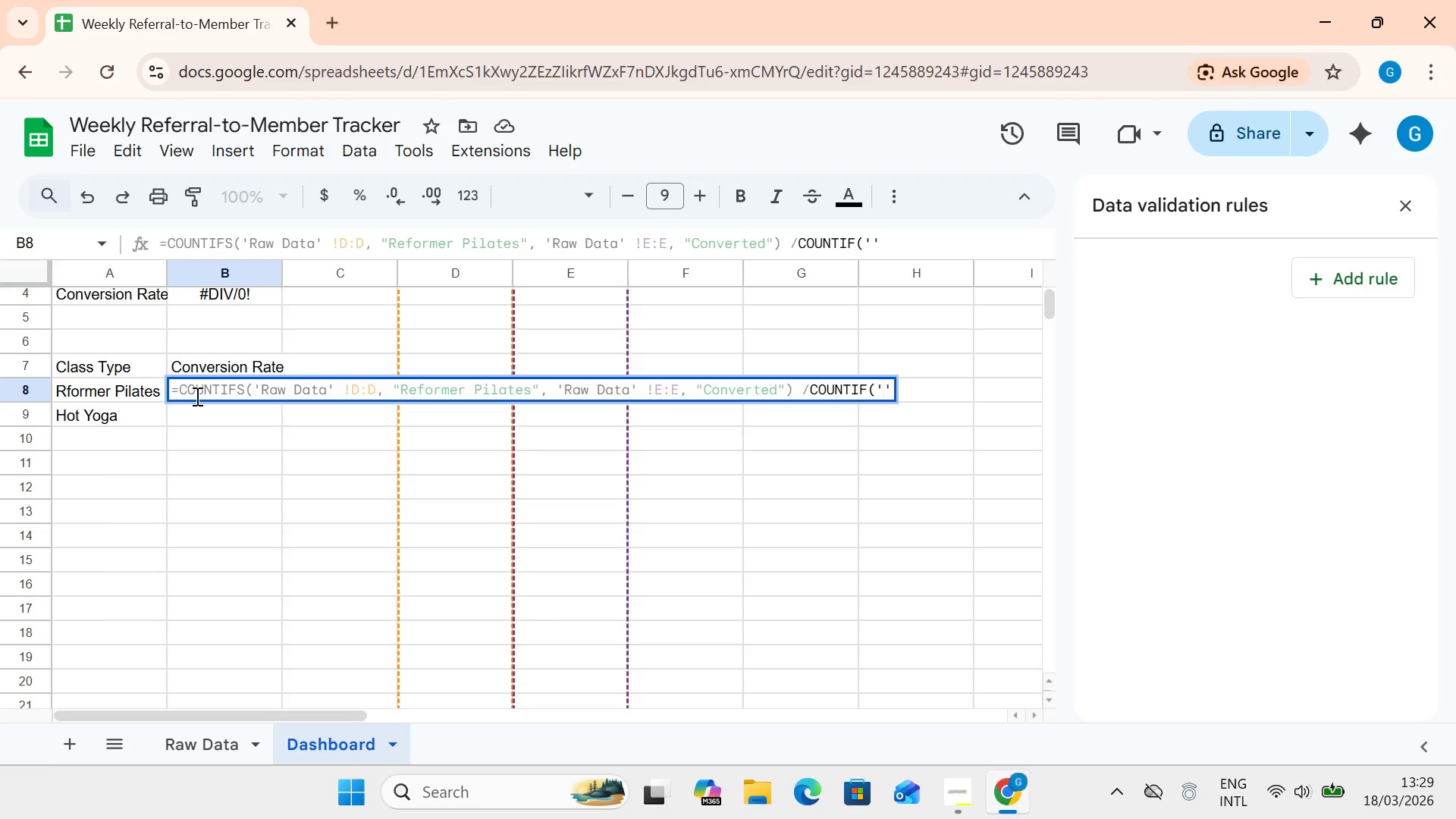 
type(Raw )
 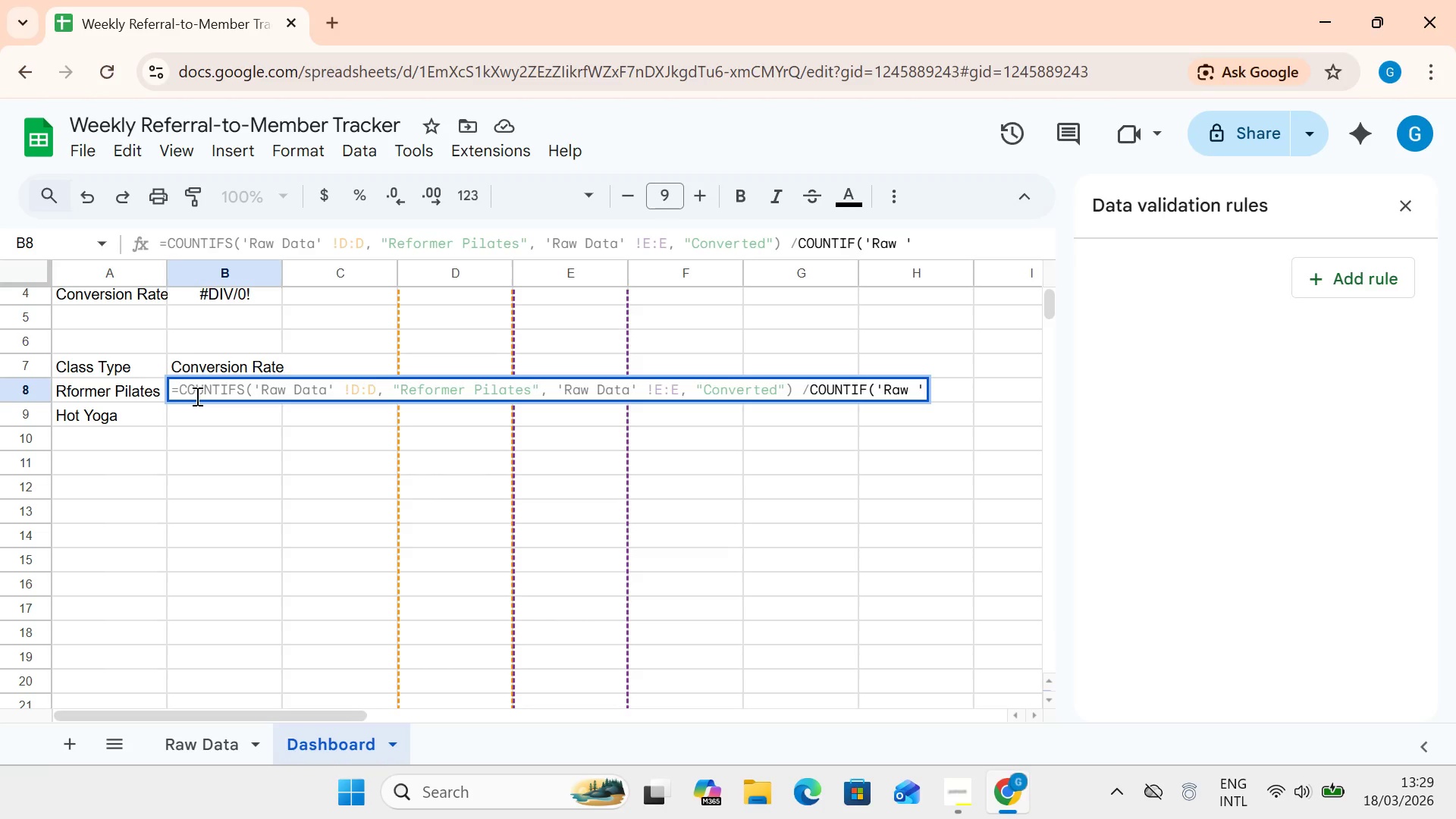 
left_click([196, 396])
 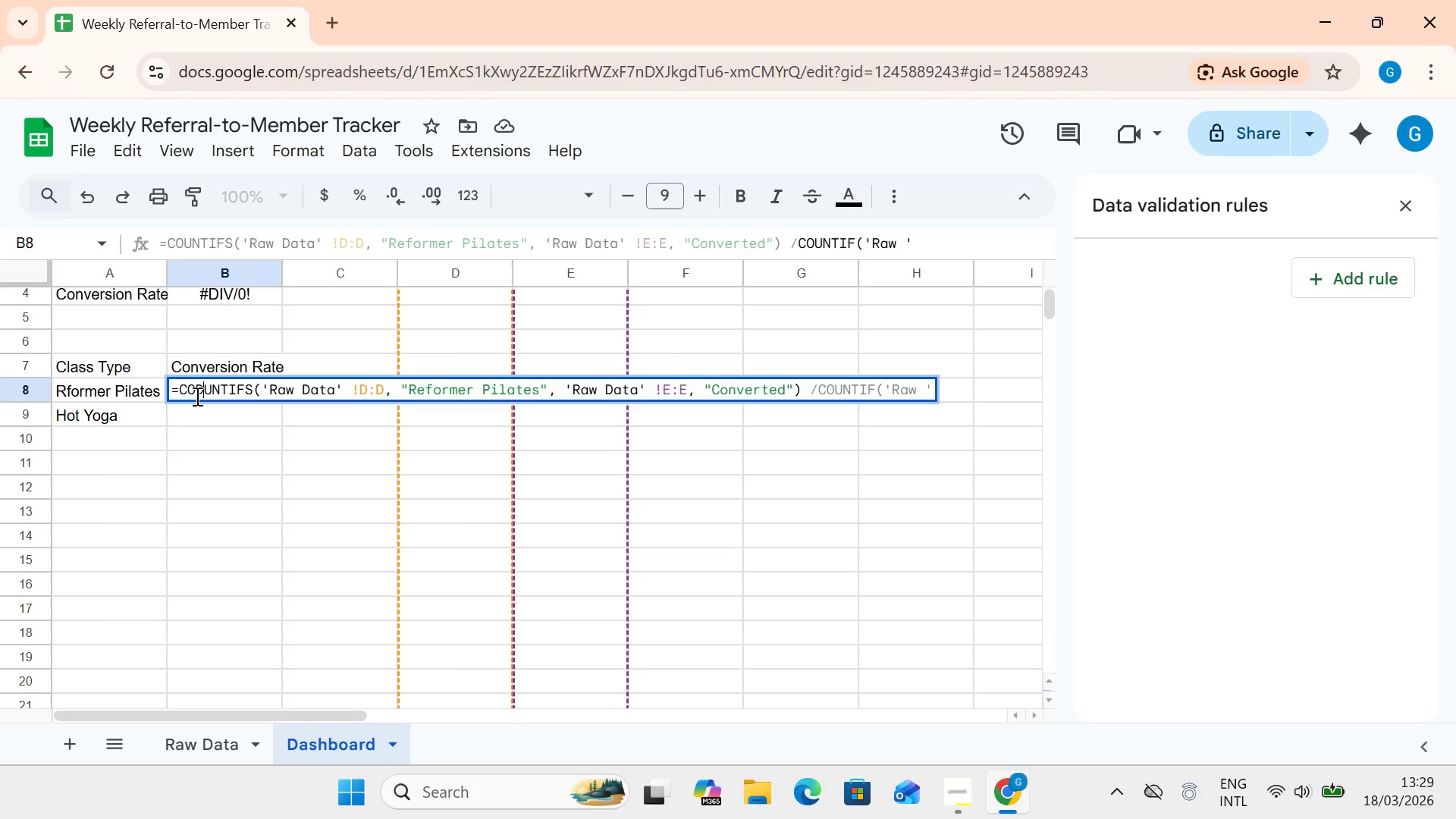 
type(Data)
 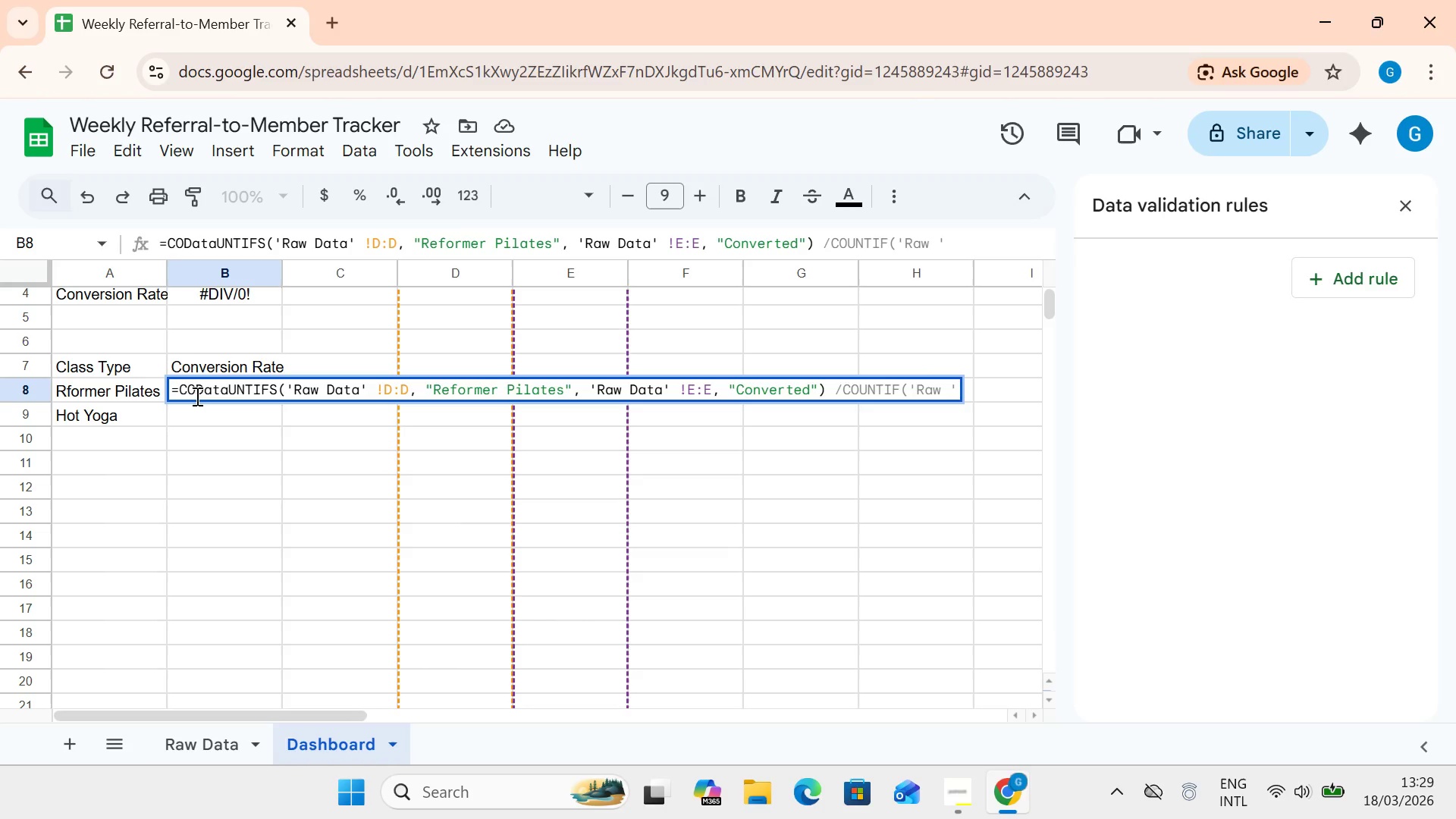 
key(Control+Z)
 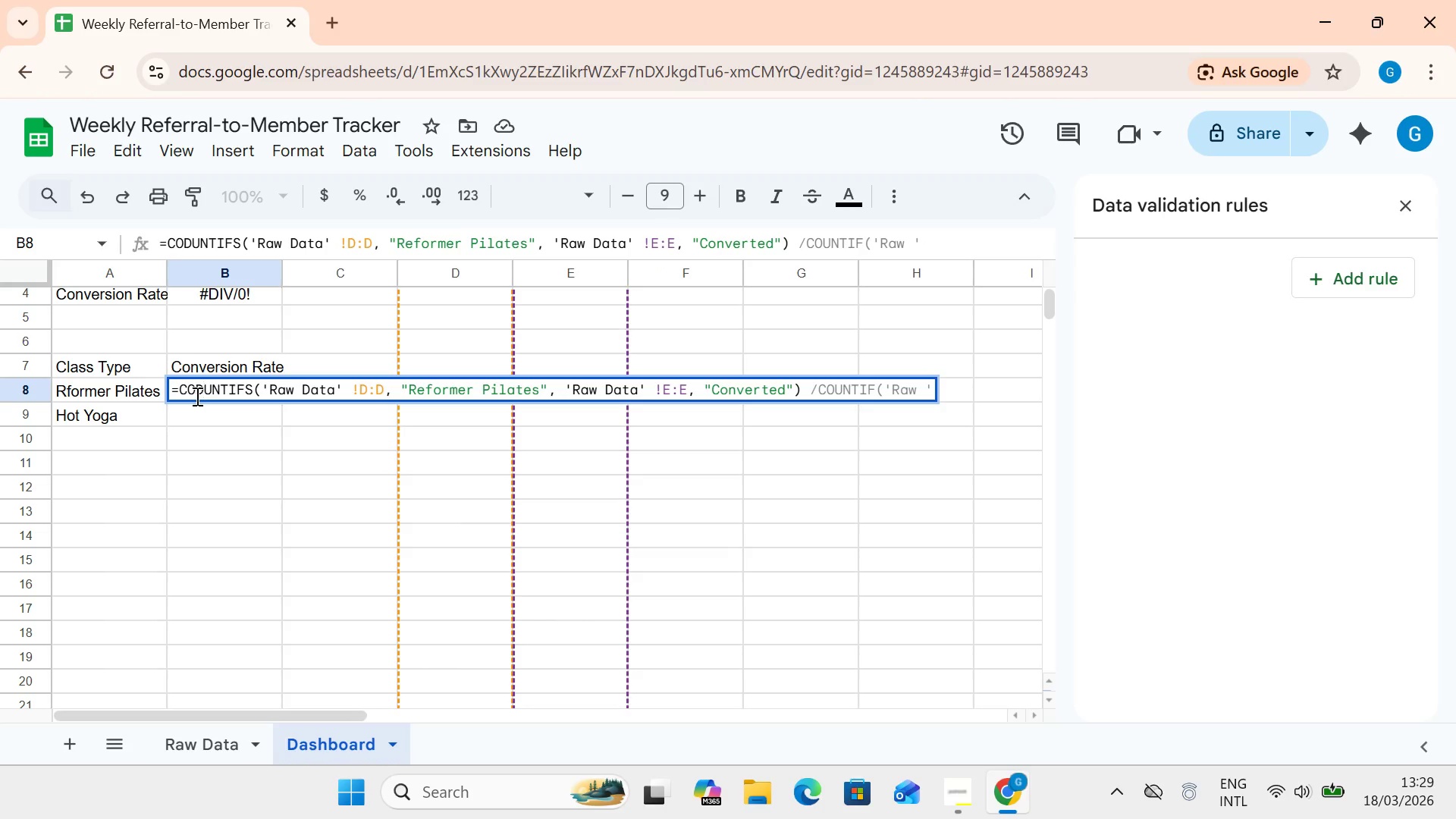 
key(Control+ControlLeft)
 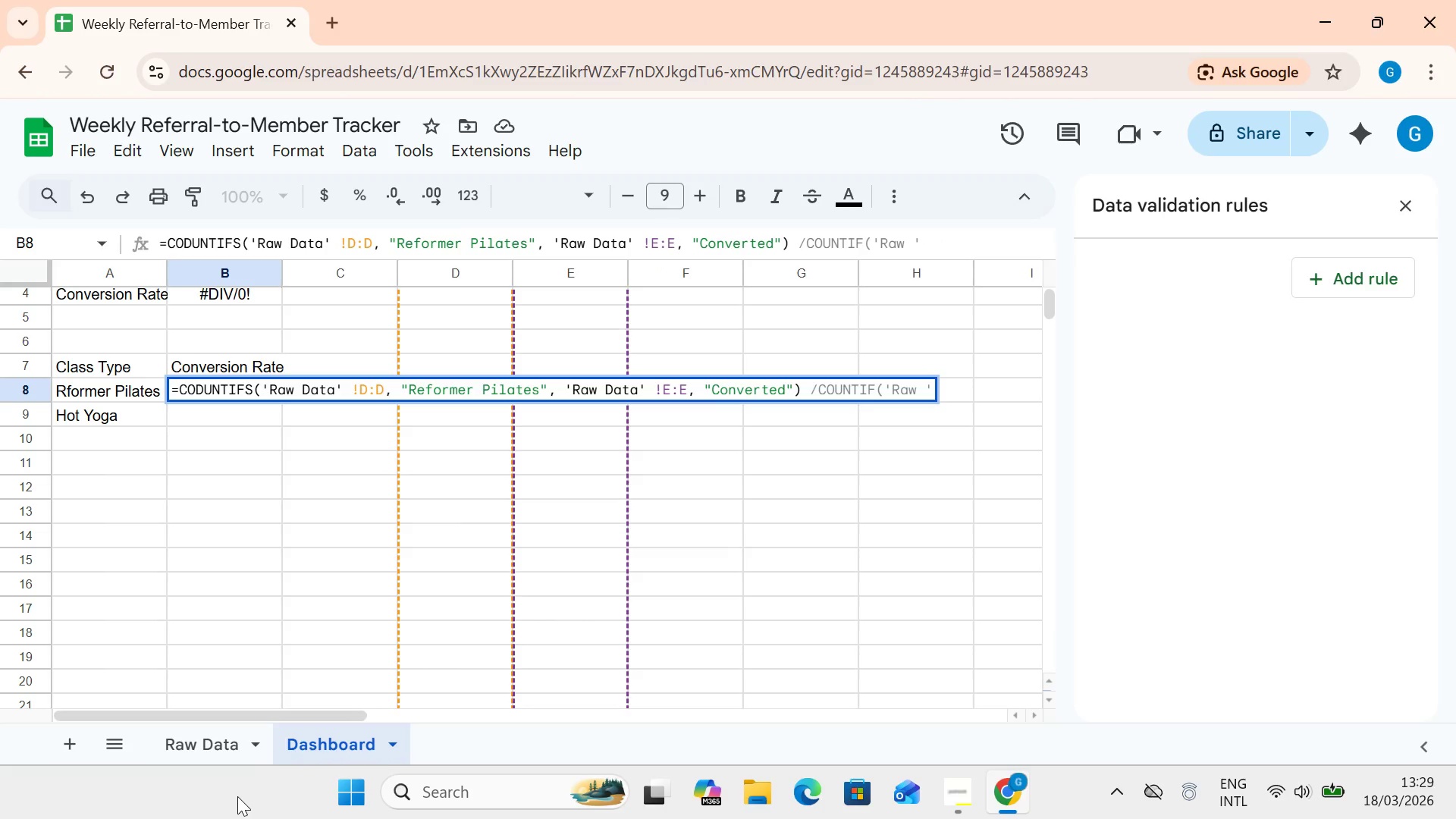 
key(Control+Z)
 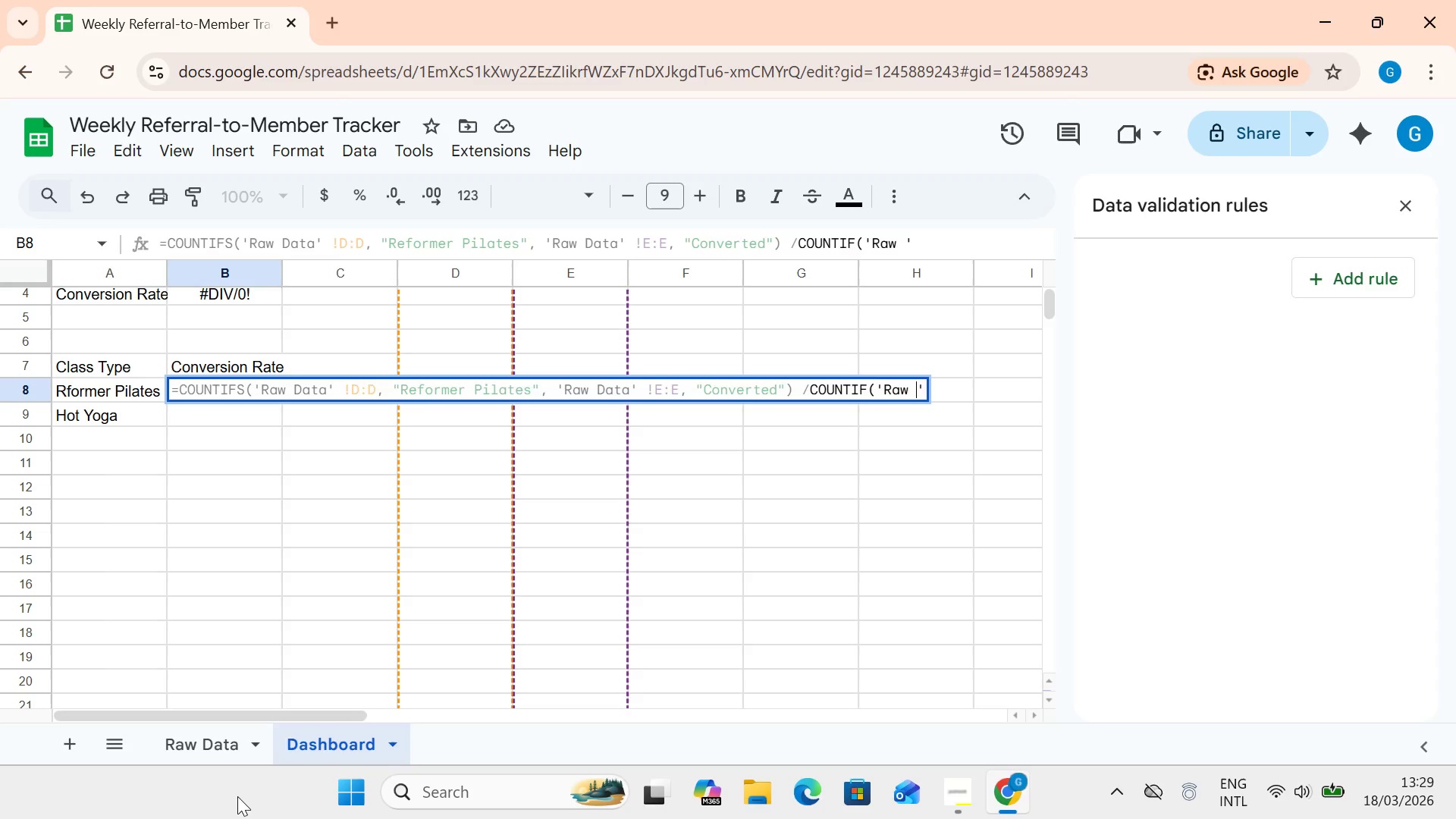 
type(Data)
 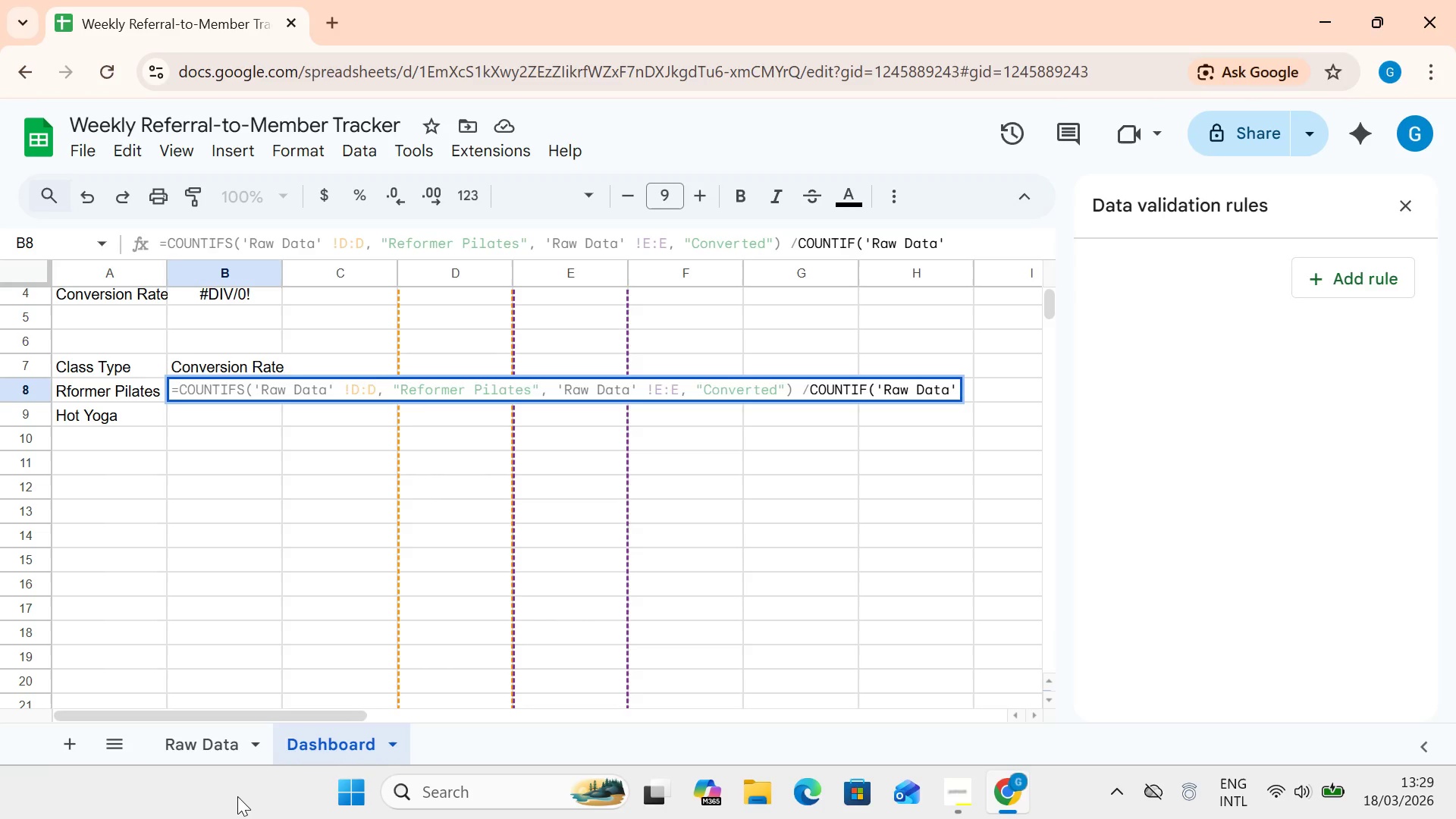 
key(ArrowRight)
 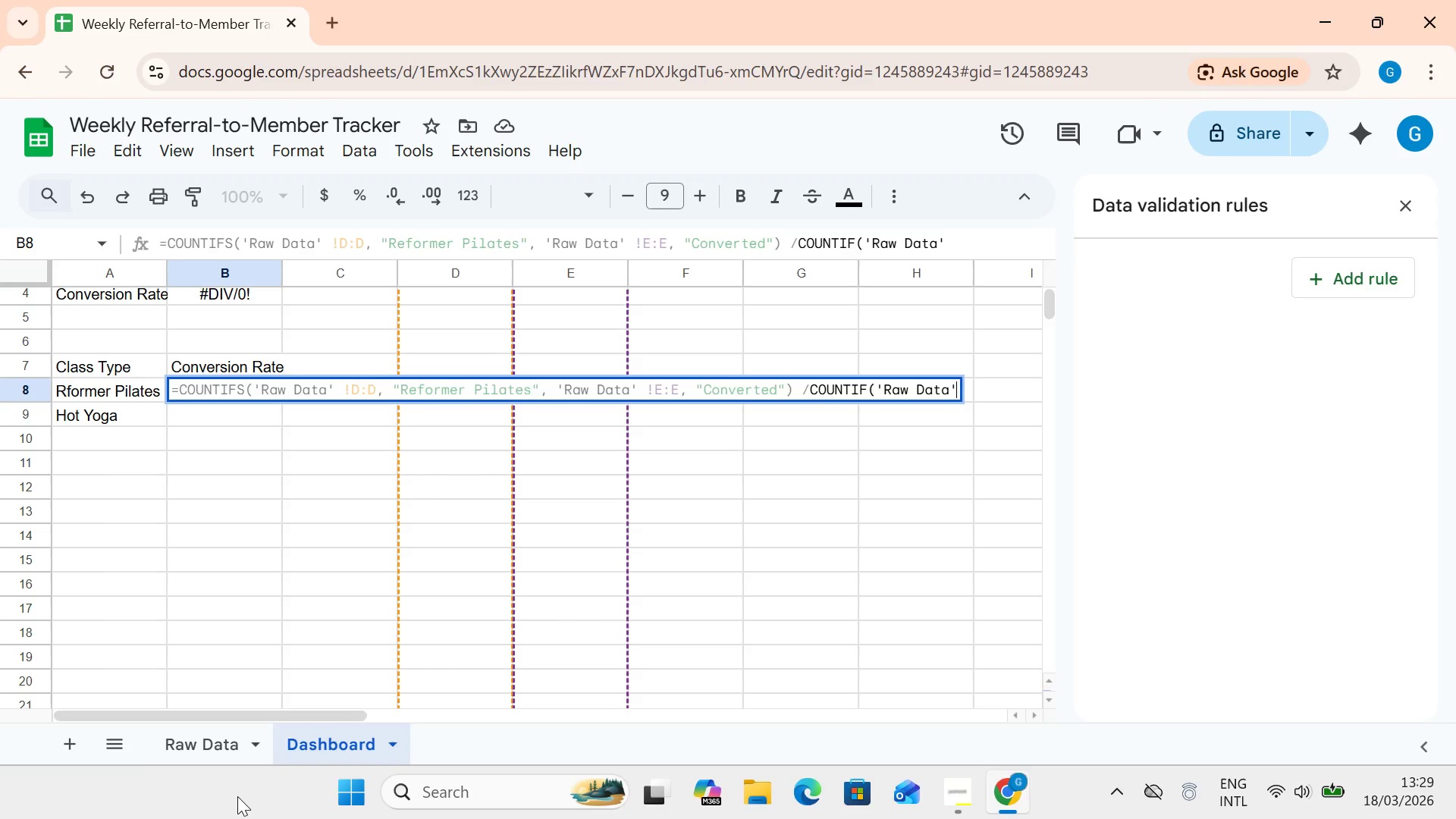 
key(Space)
 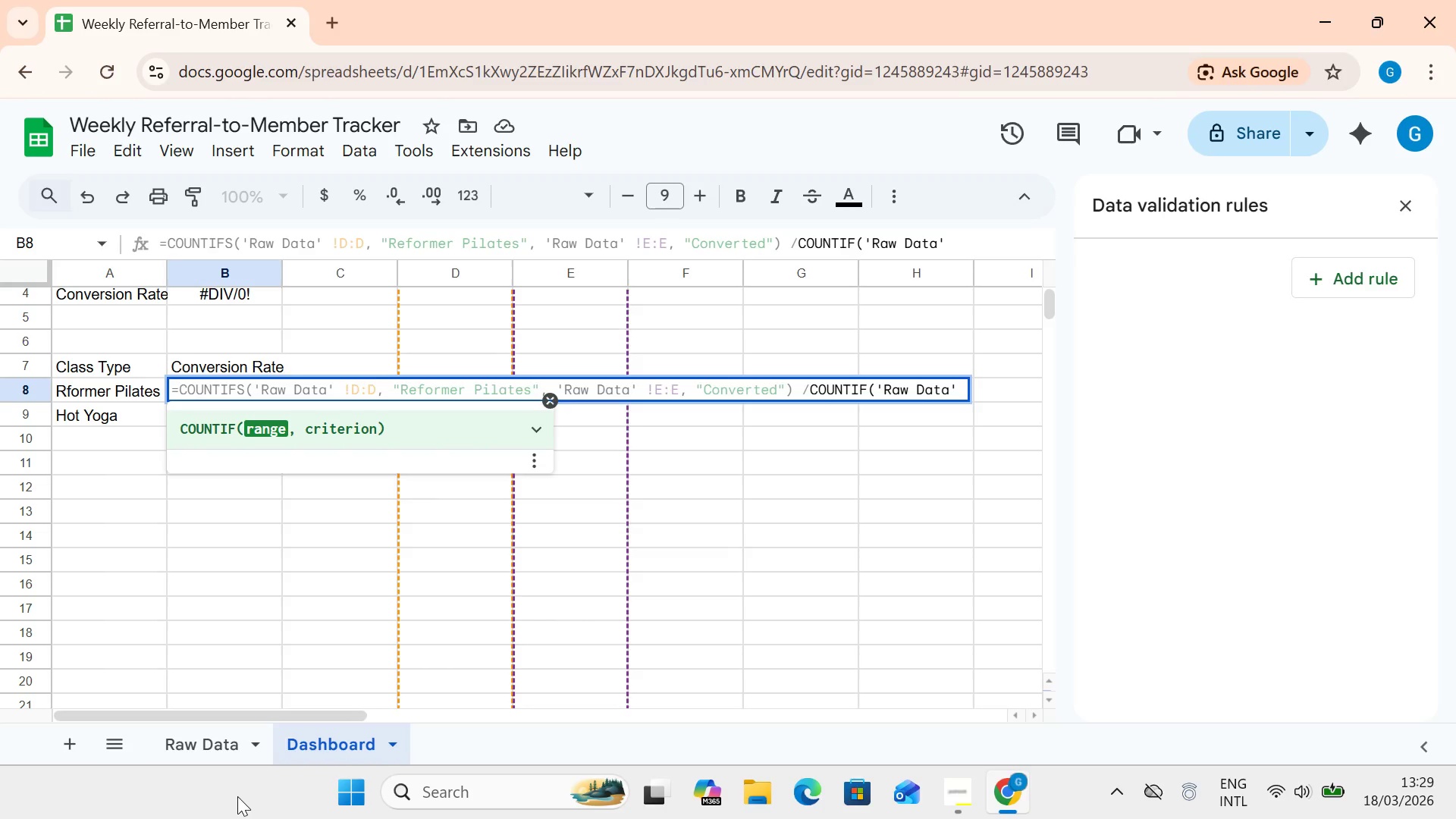 
key(Shift+1)
 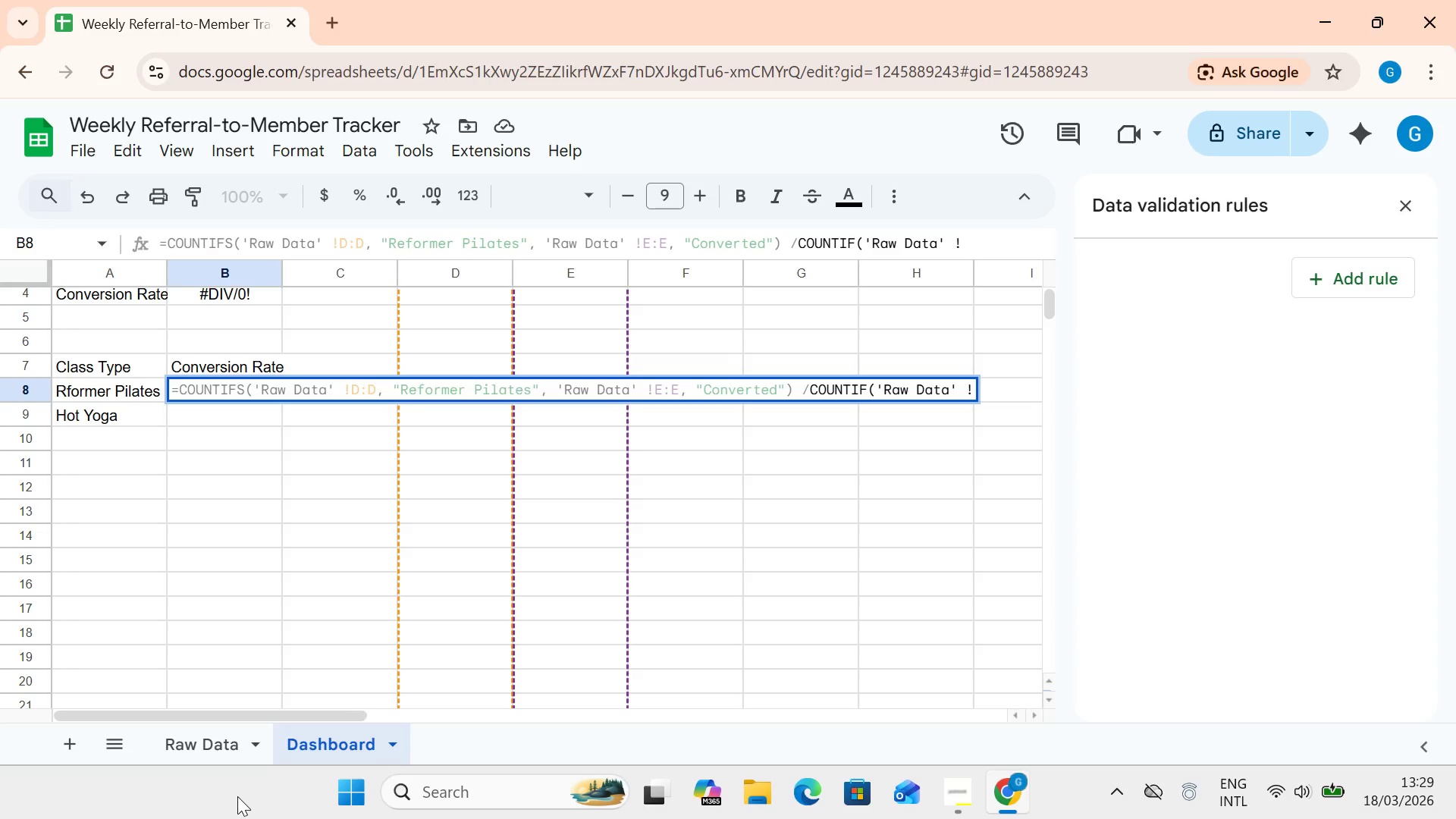 
key(CapsLock)
 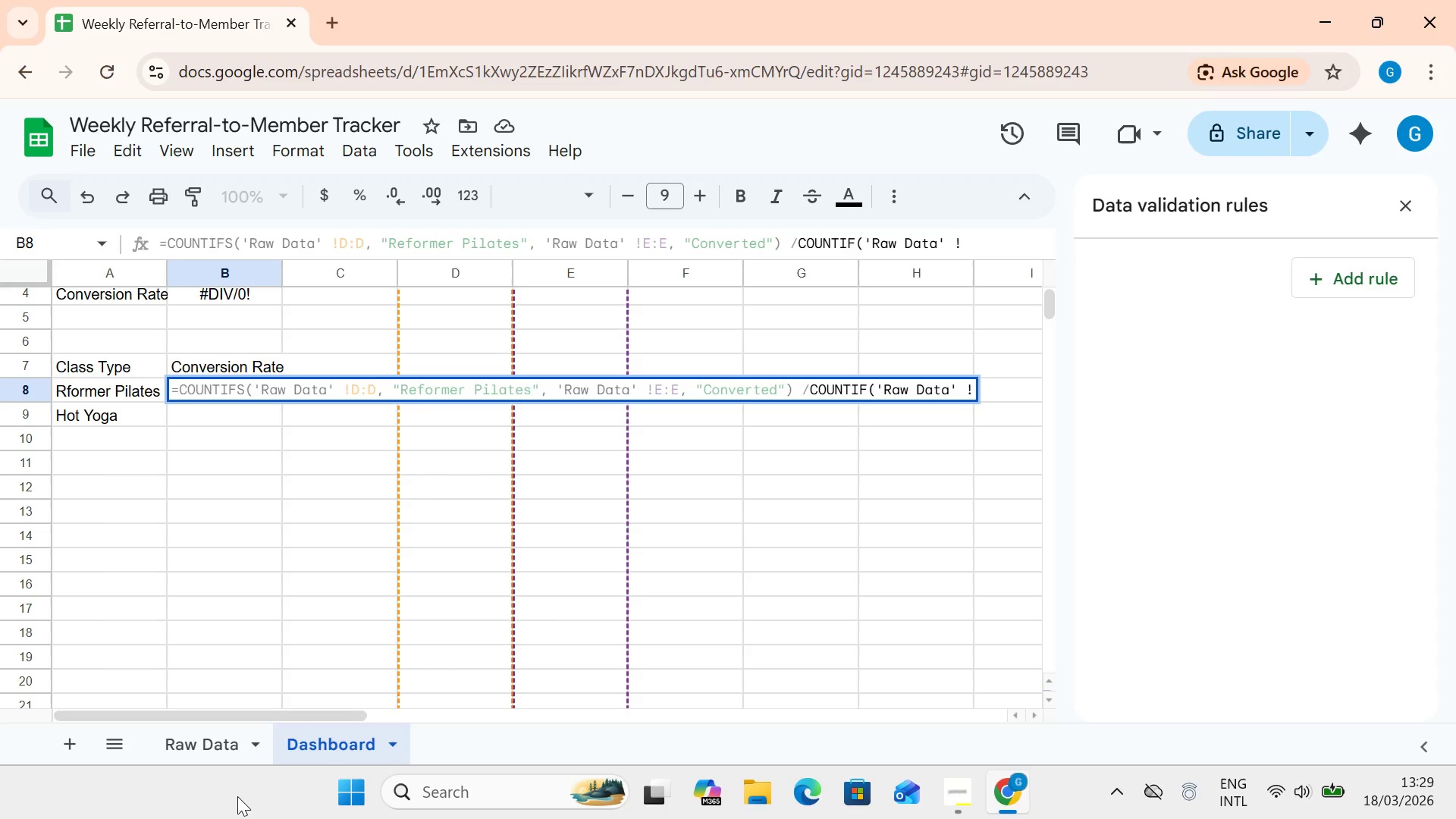 
key(D)
 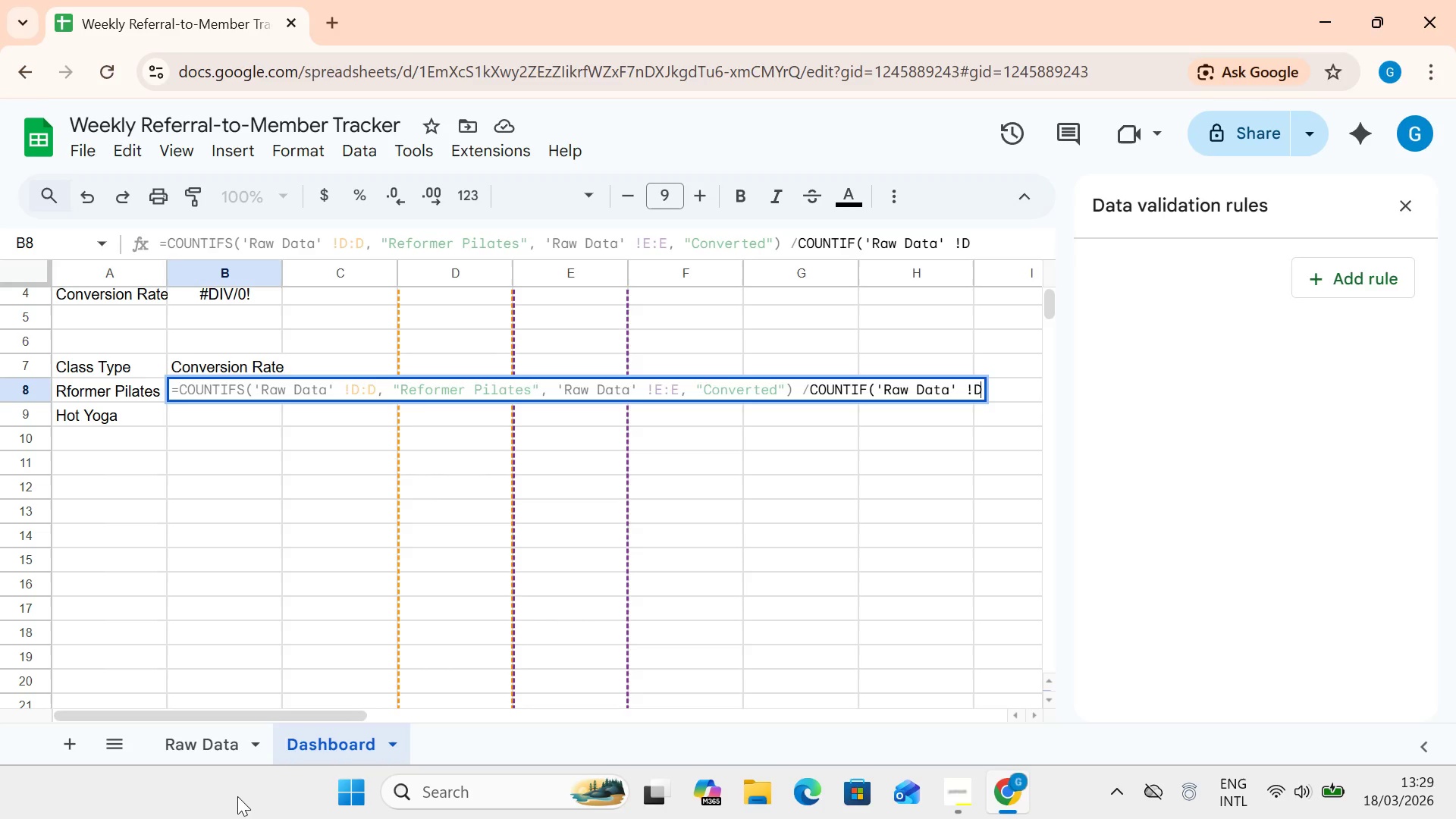 
key(CapsLock)
 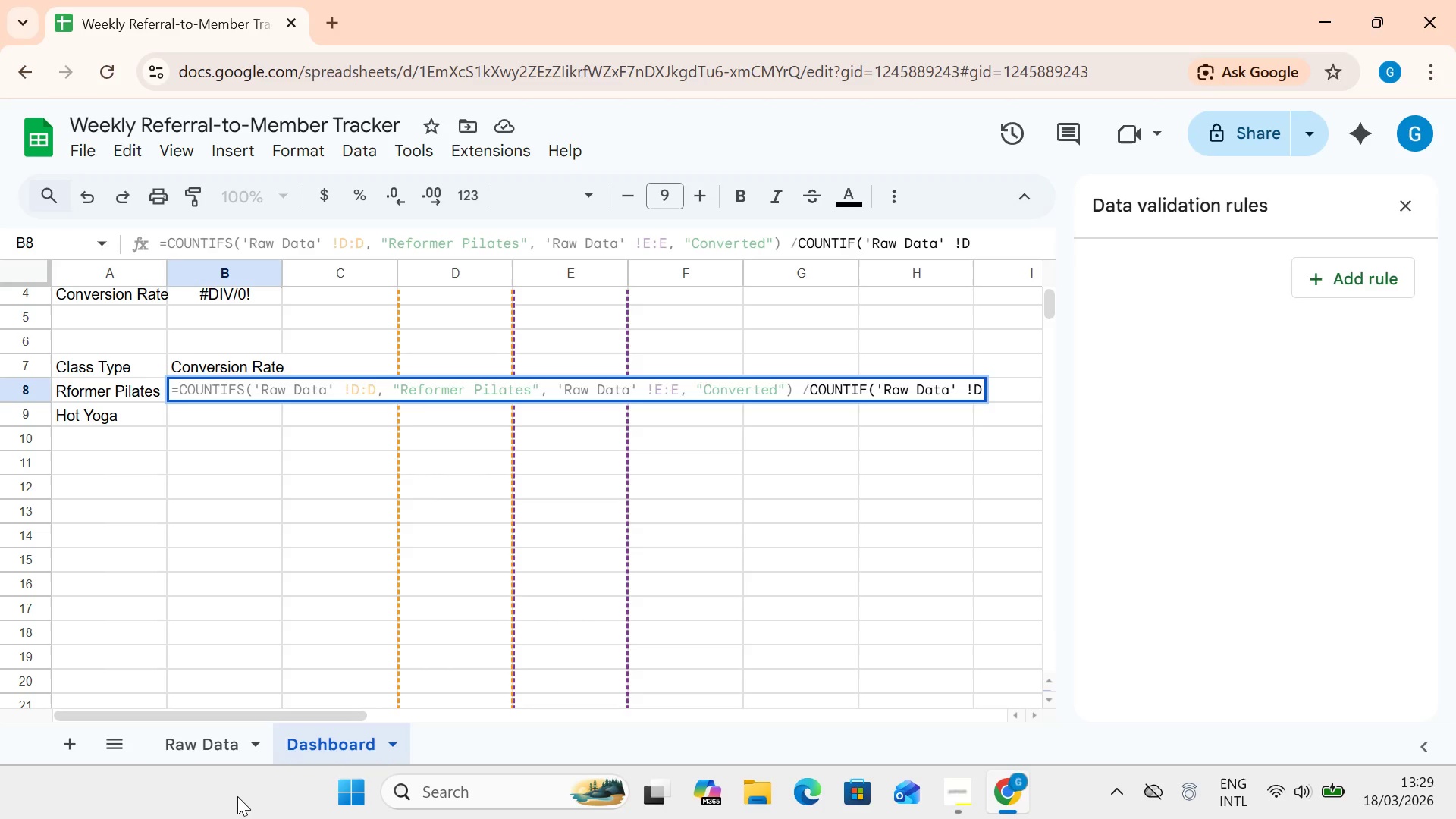 
key(Shift+Semicolon)
 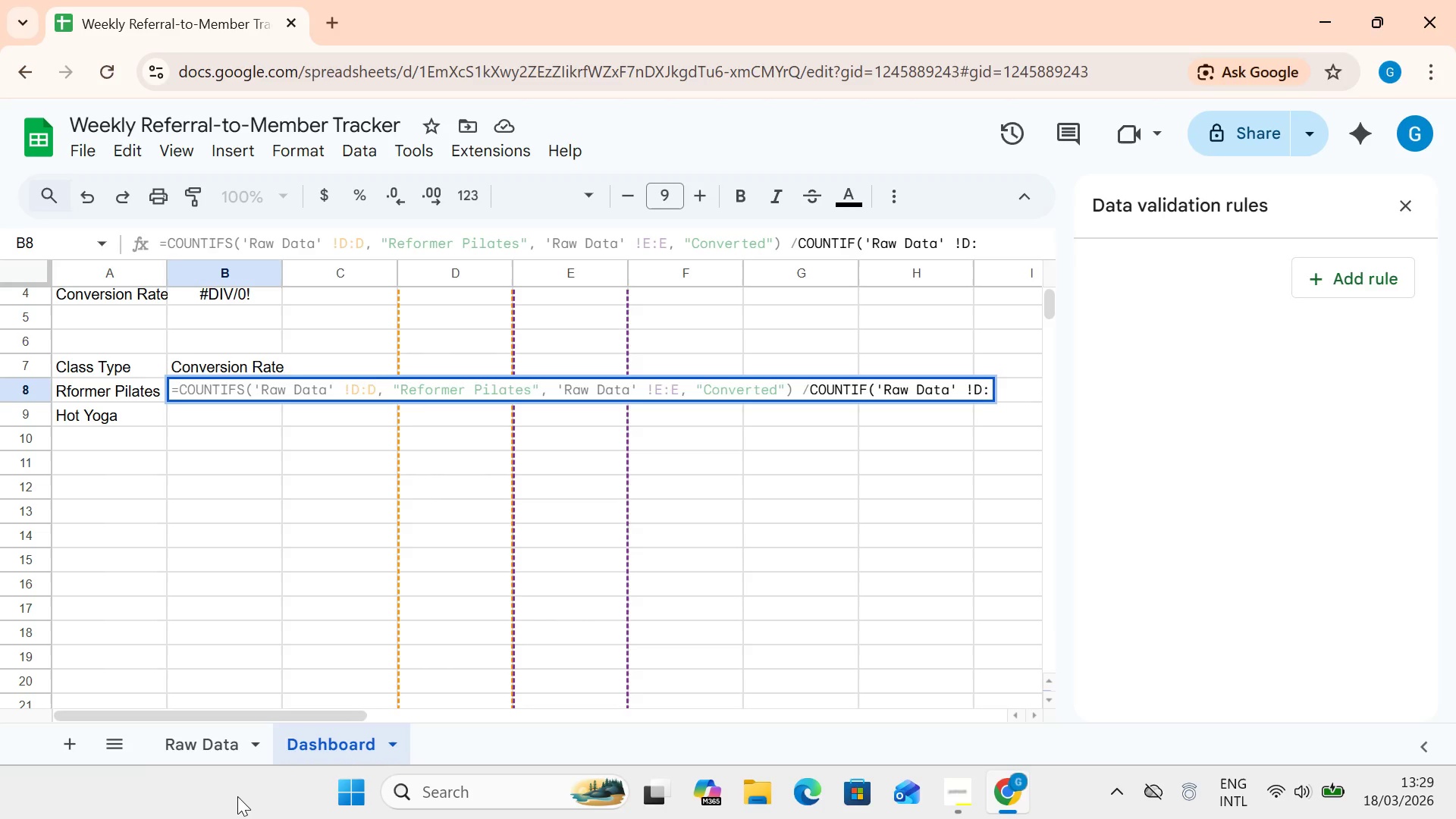 
key(D)
 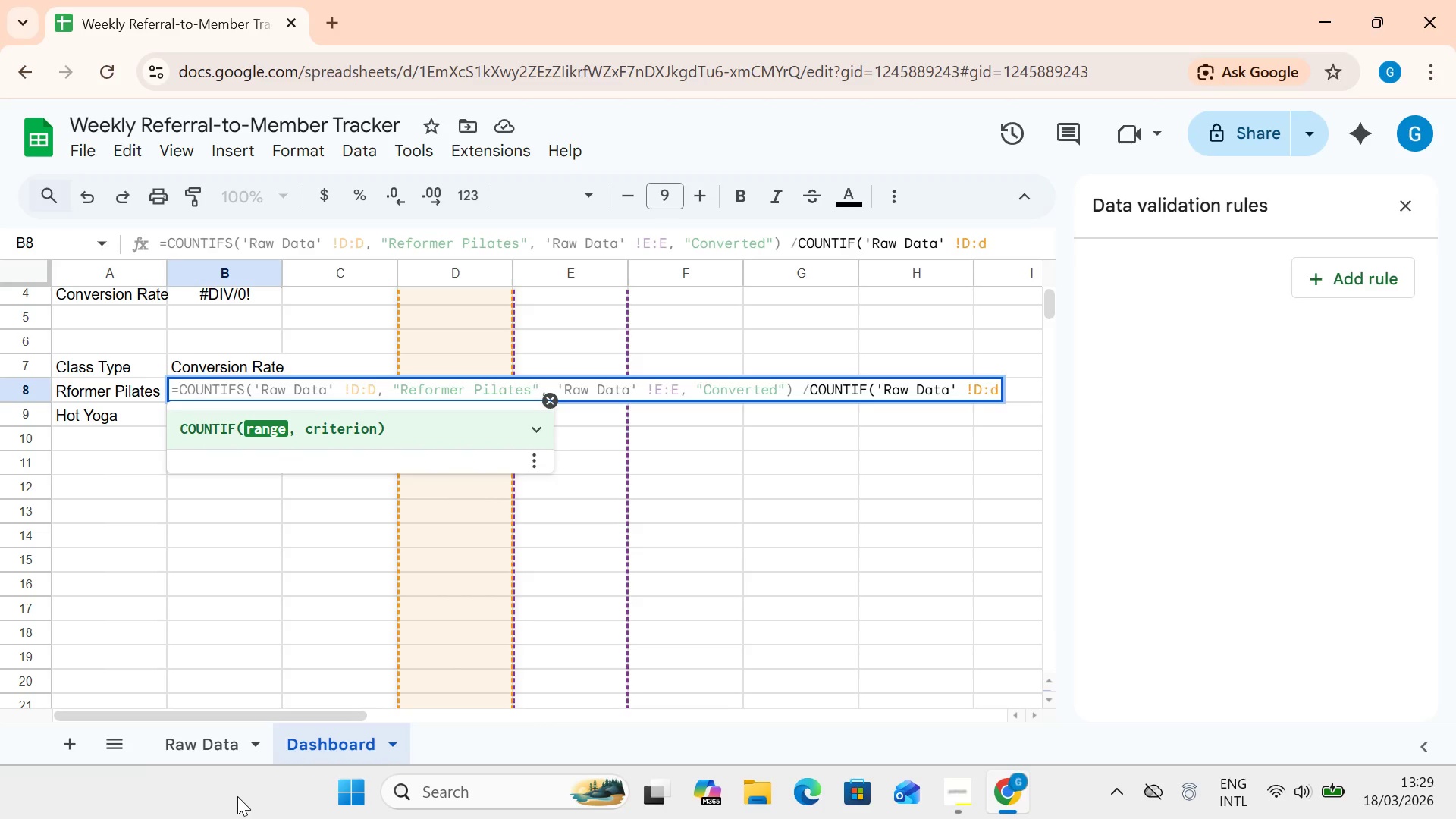 
key(Backspace)
 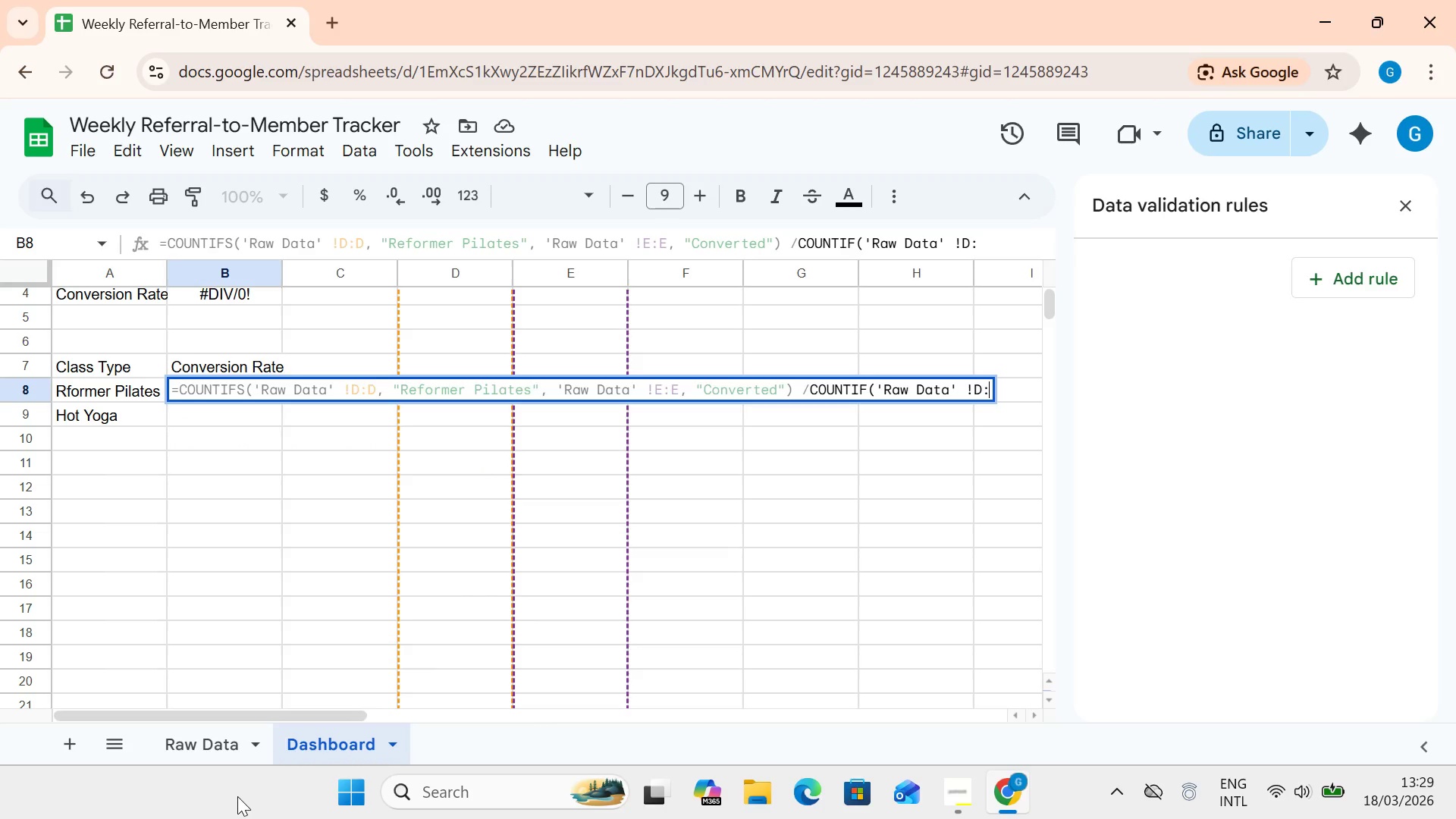 
key(CapsLock)
 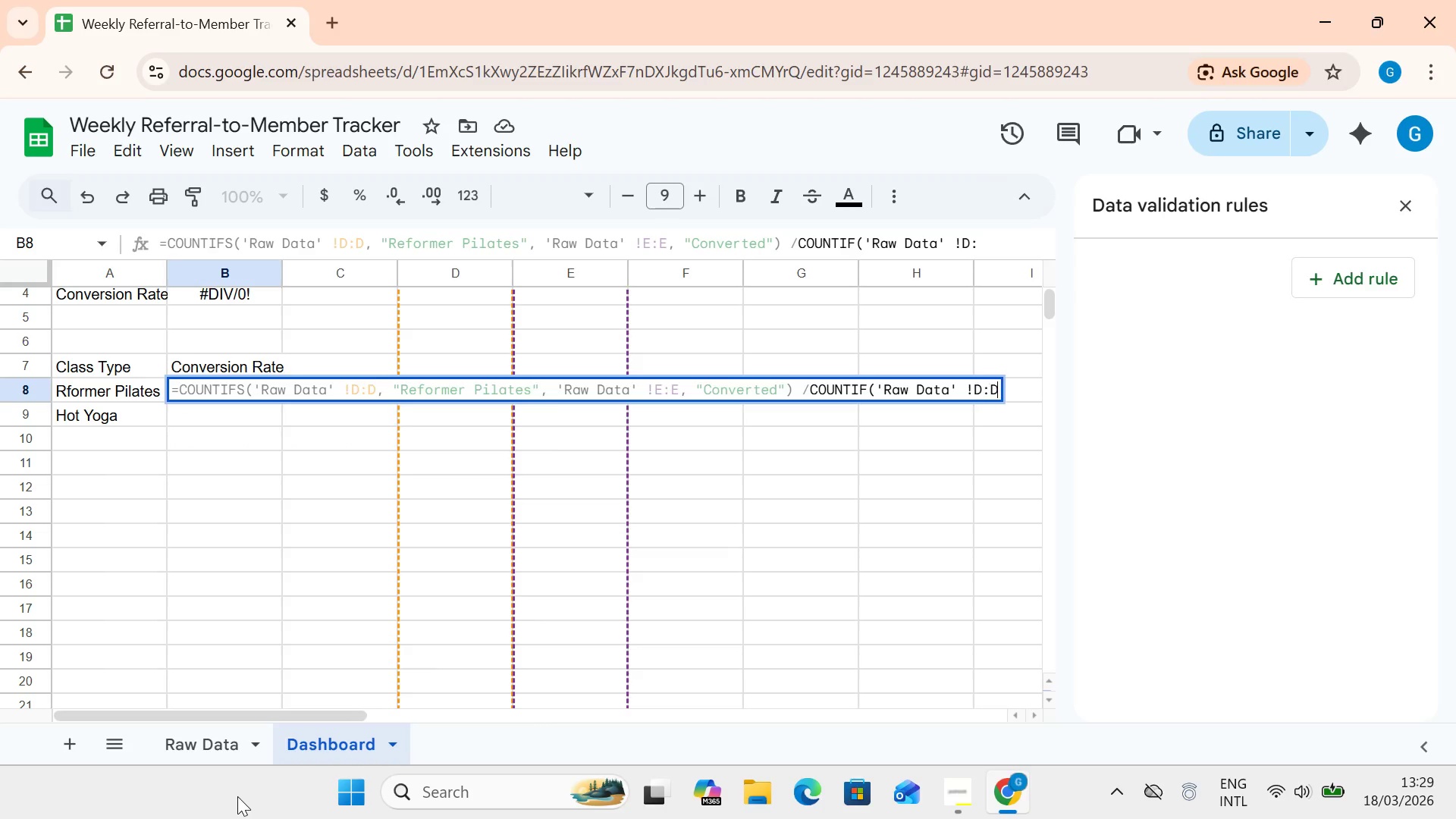 
key(D)
 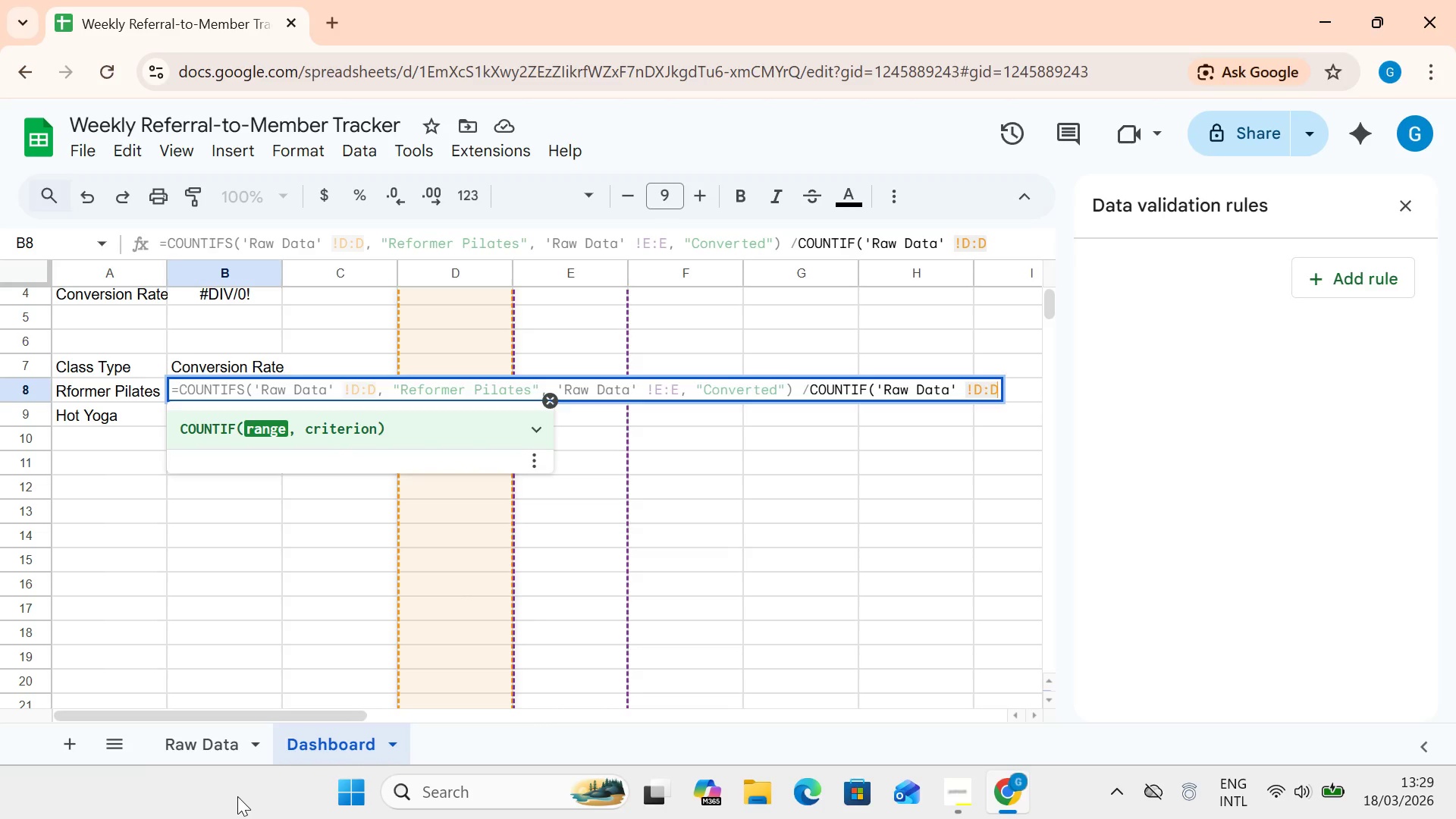 
key(CapsLock)
 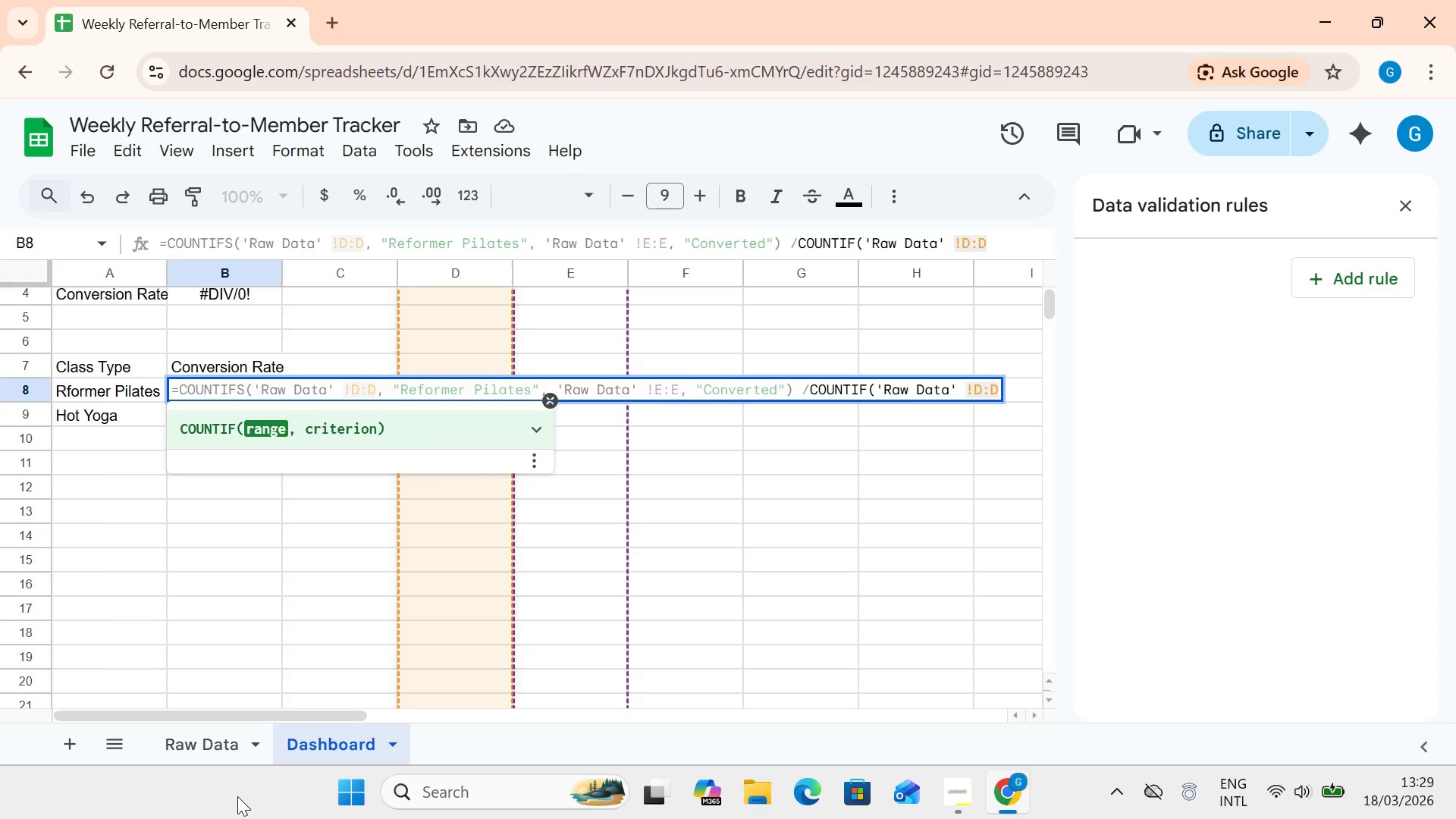 
key(Comma)
 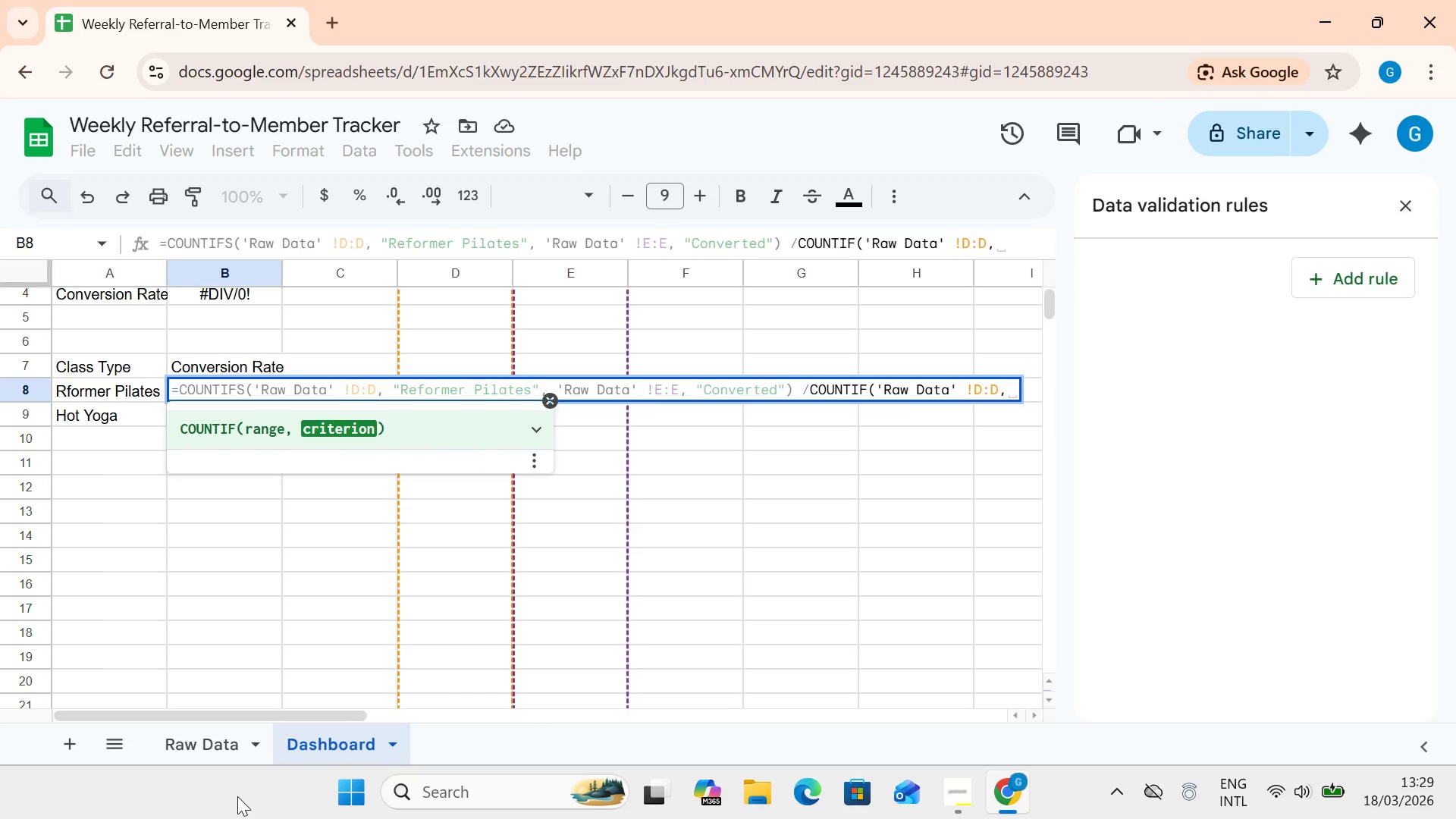 
key(Space)
 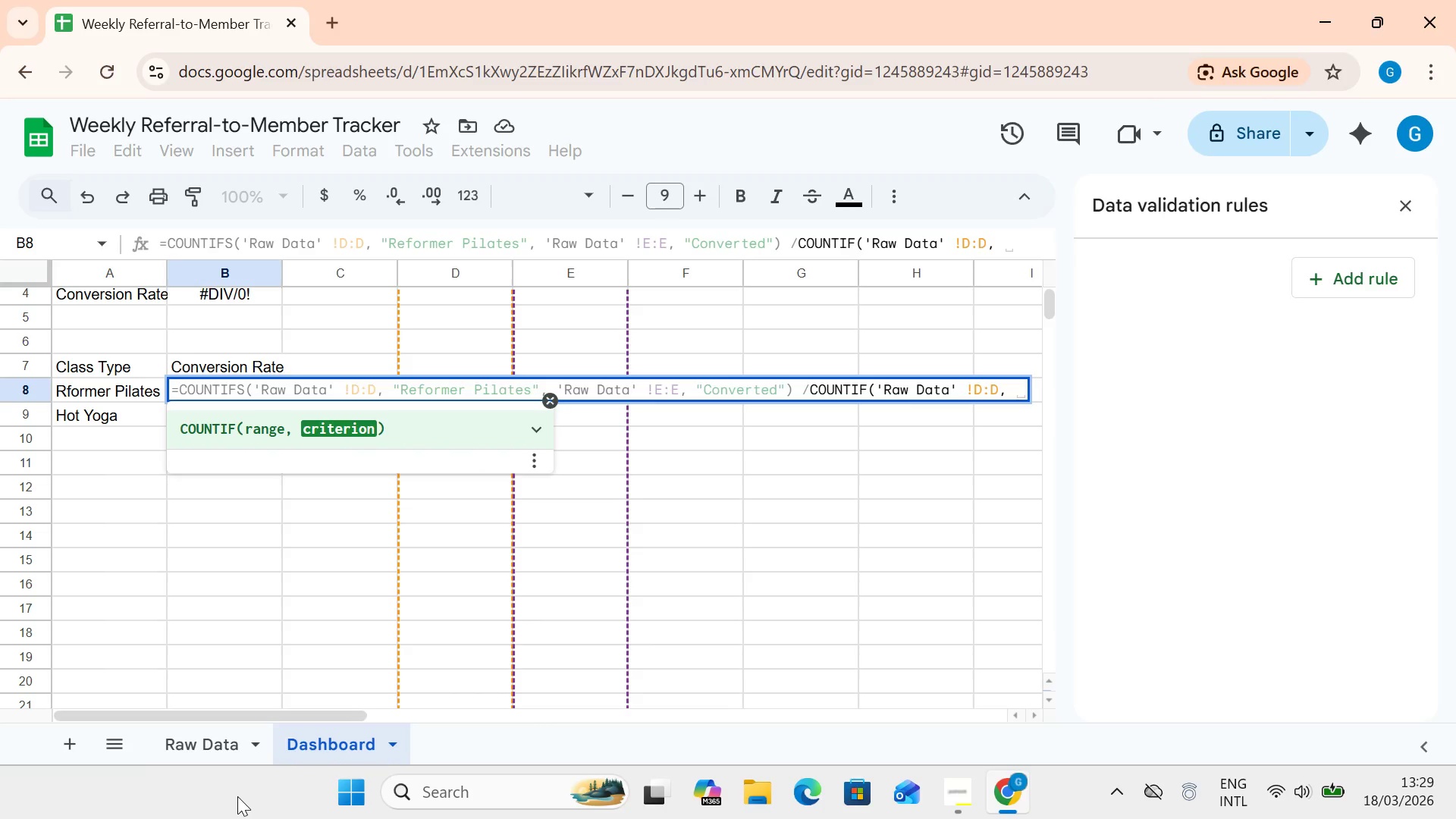 
key(Shift+Quote)
 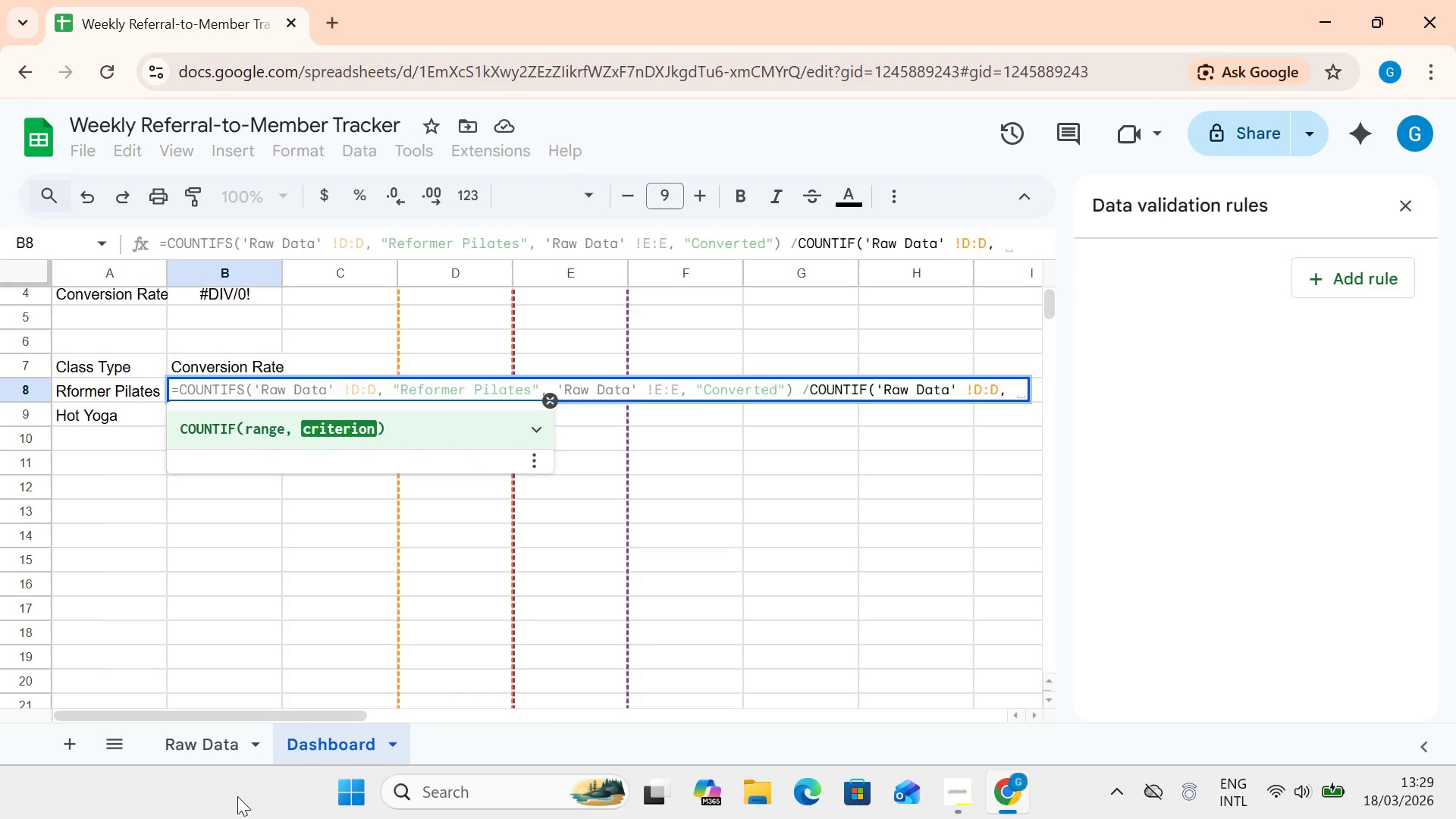 
key(Shift+Quote)
 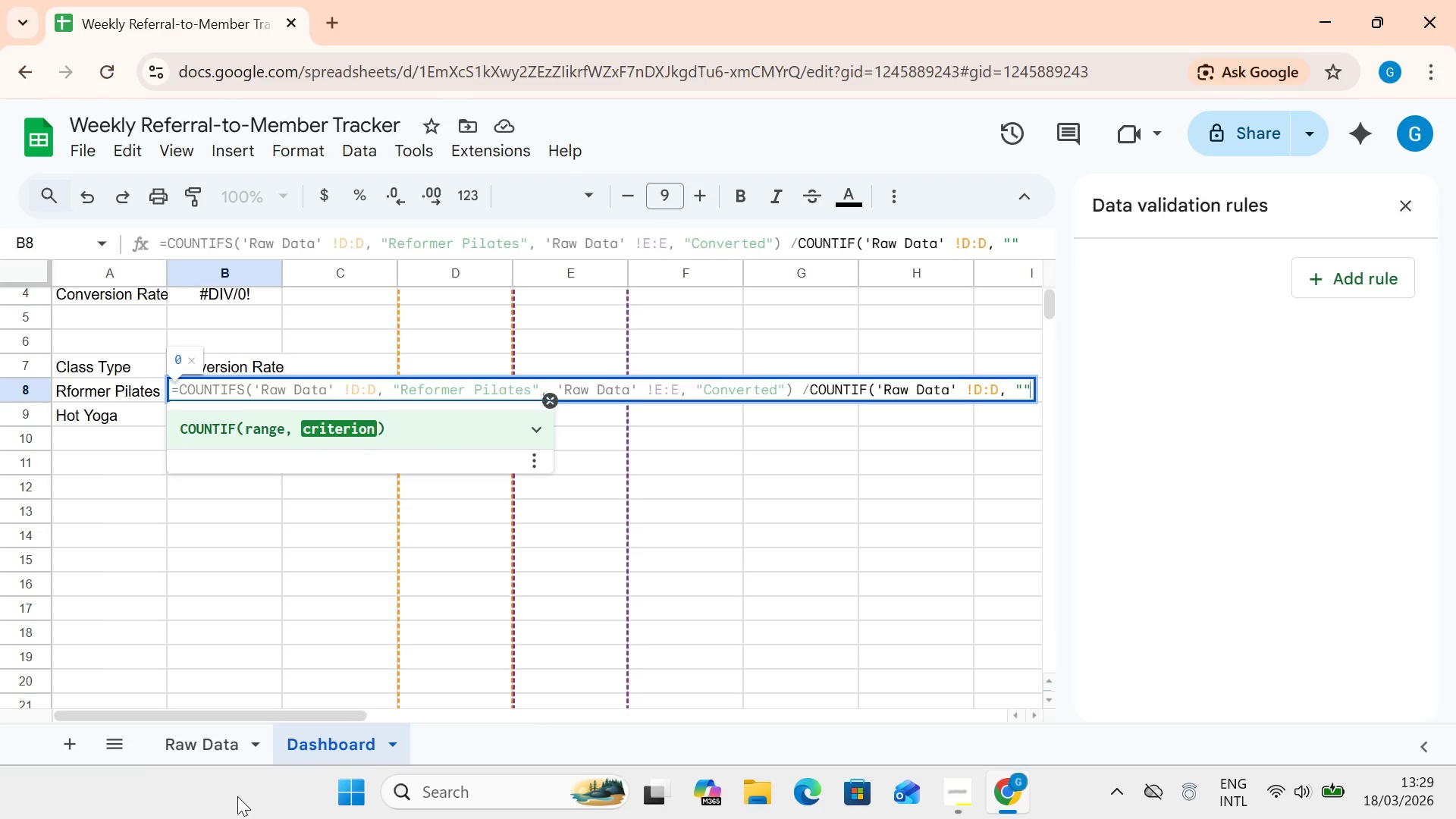 
key(ArrowLeft)
 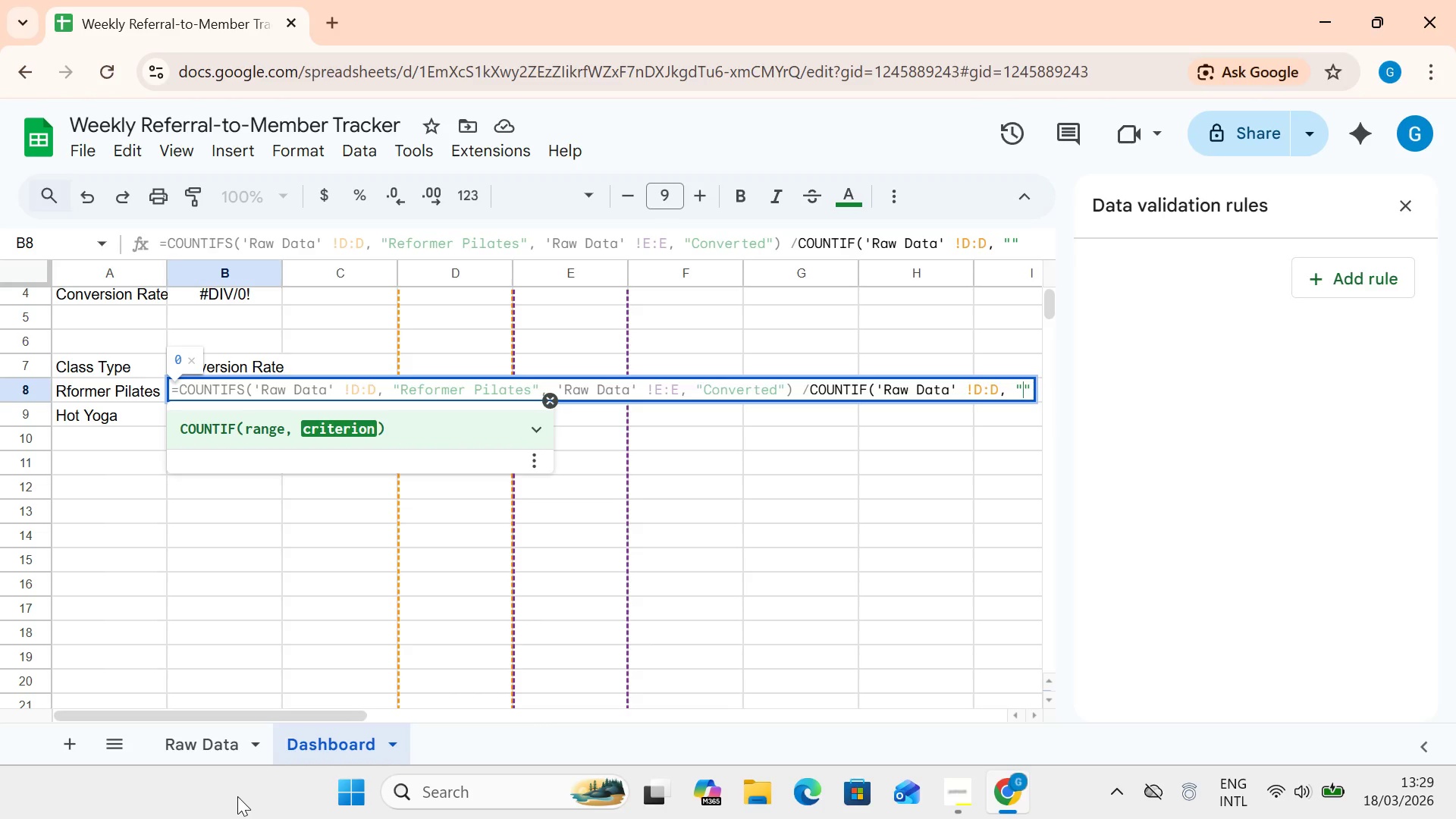 
type(Reformer Pilates)
 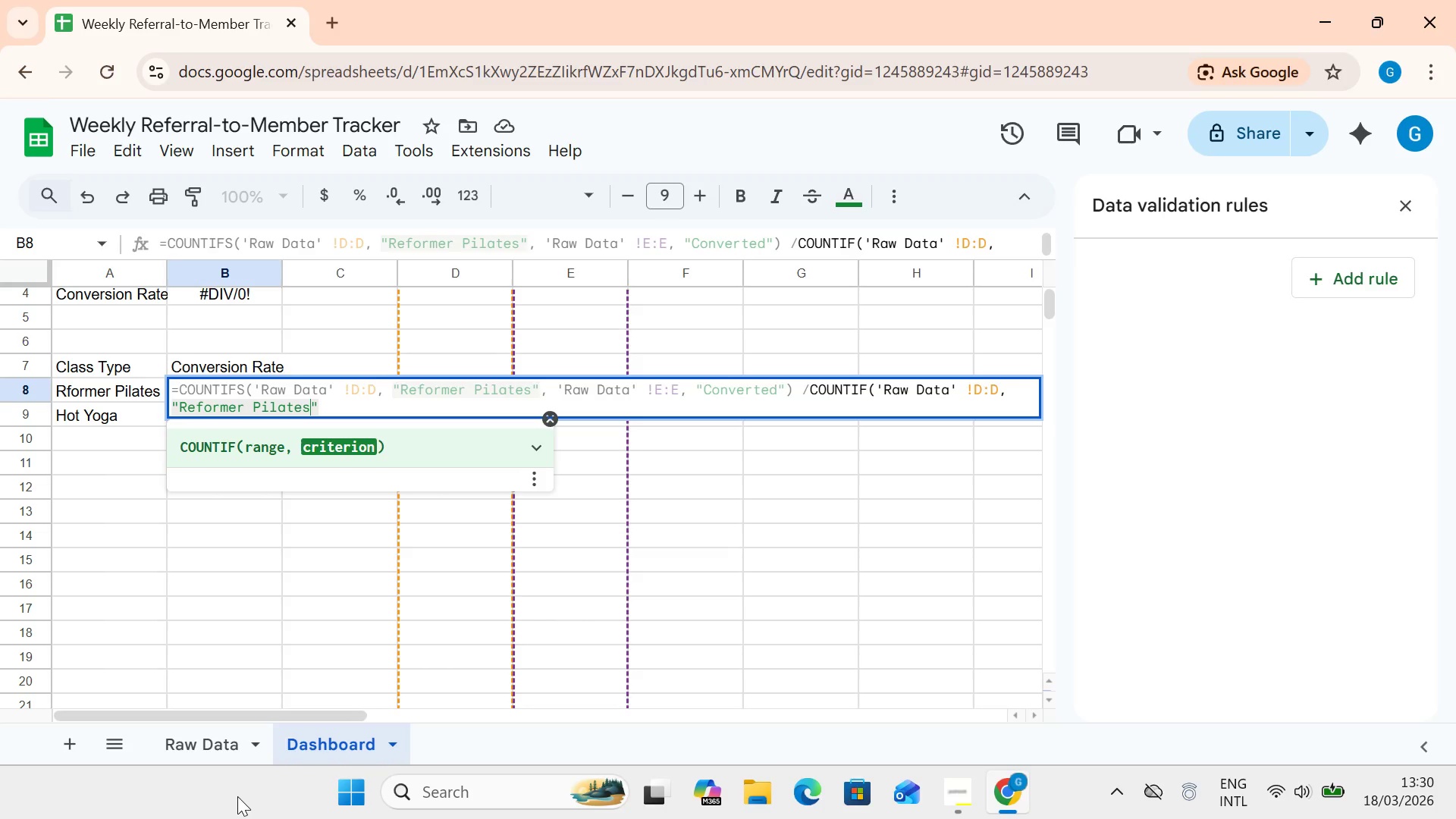 
key(ArrowRight)
 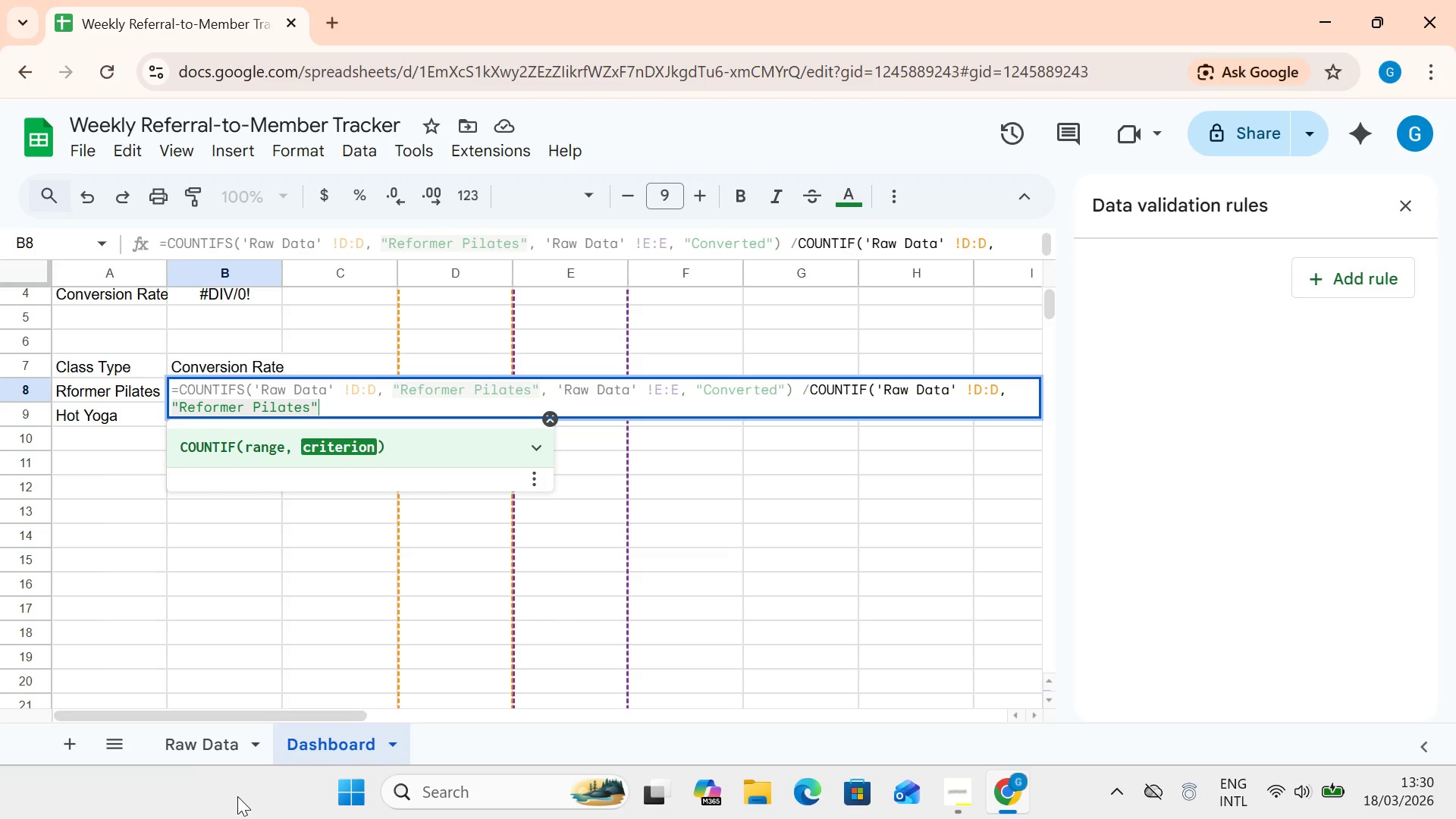 
key(ArrowRight)
 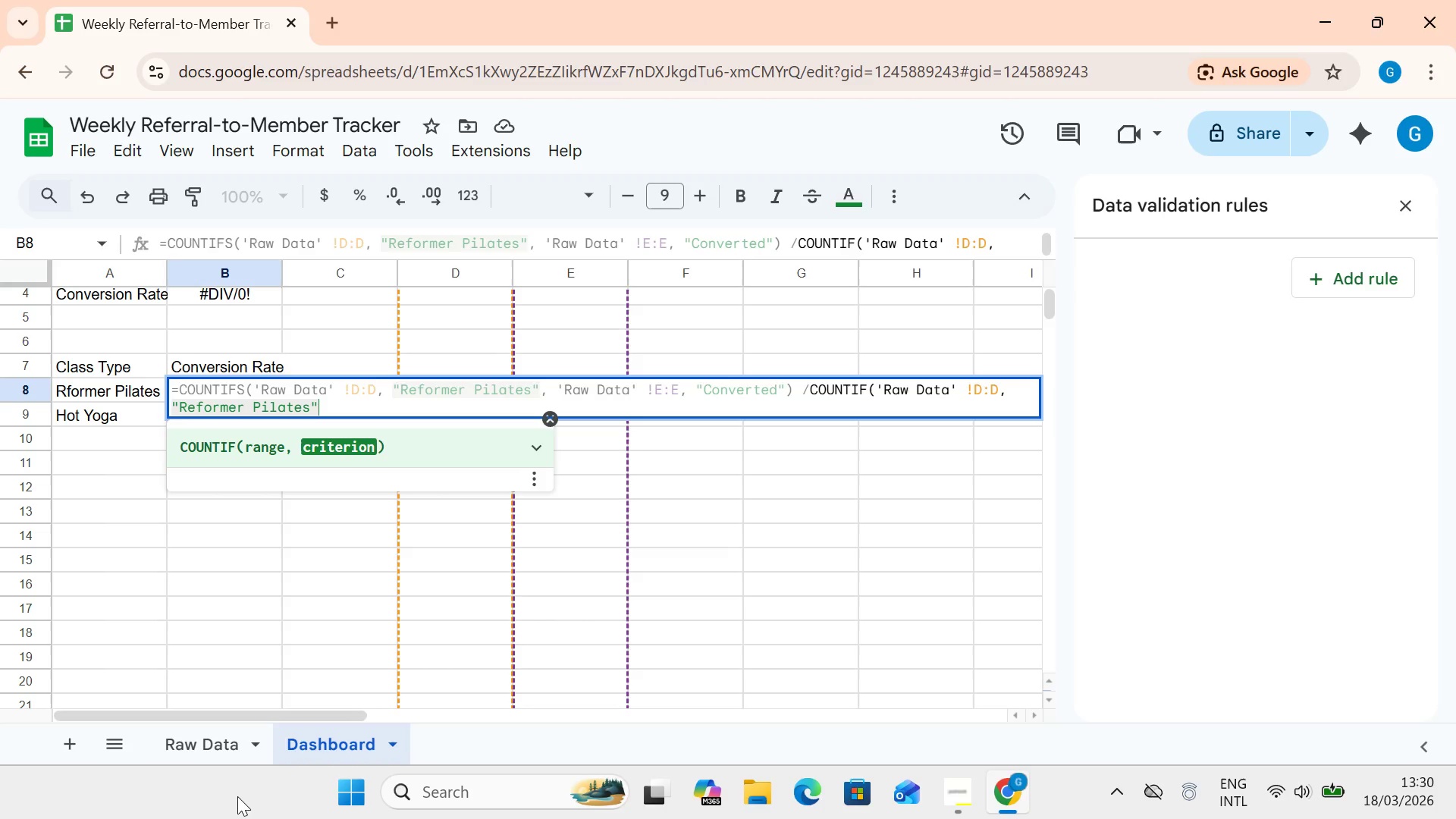 
hold_key(key=ShiftRight, duration=0.33)
 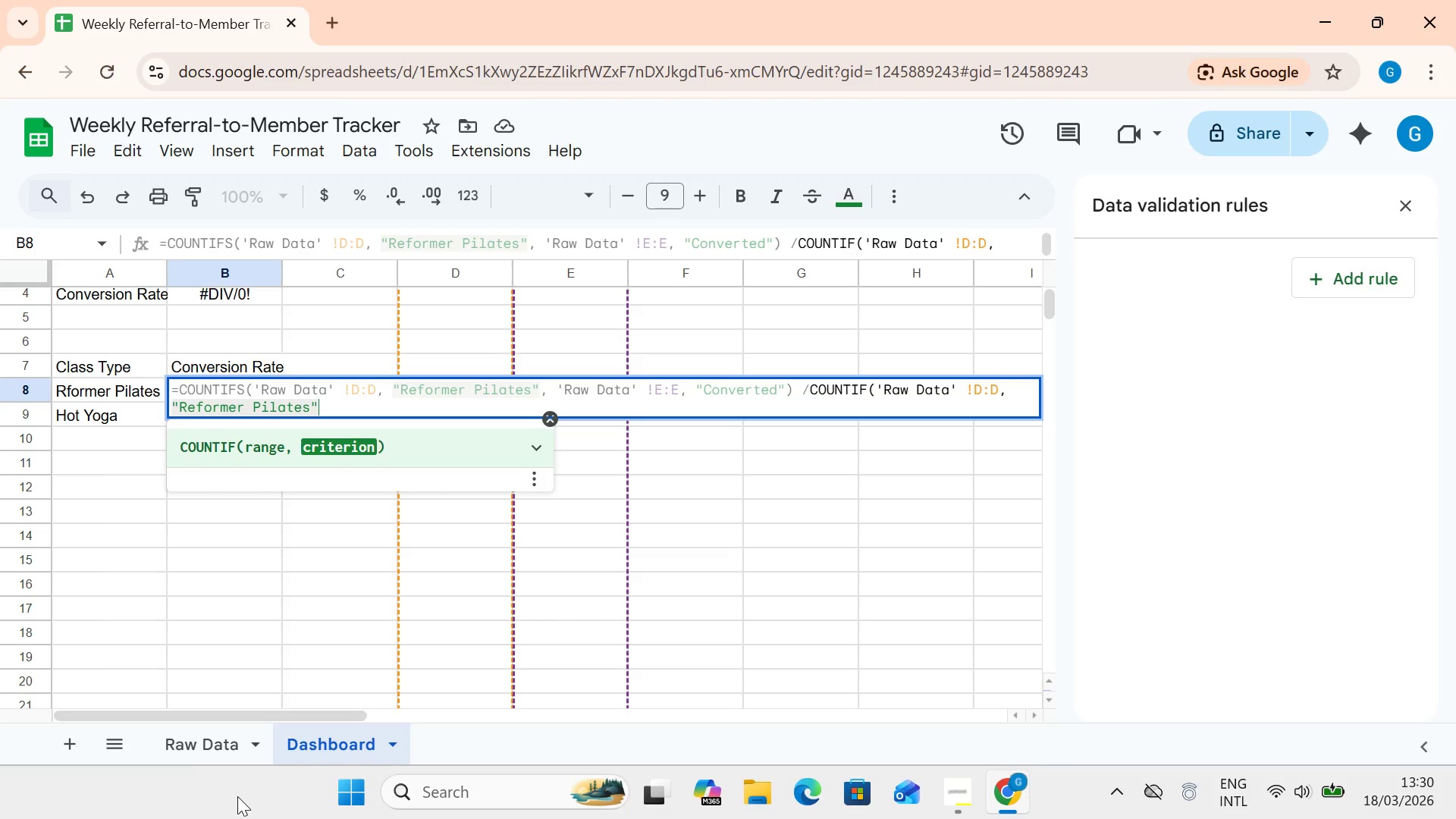 
left_click([237, 796])
 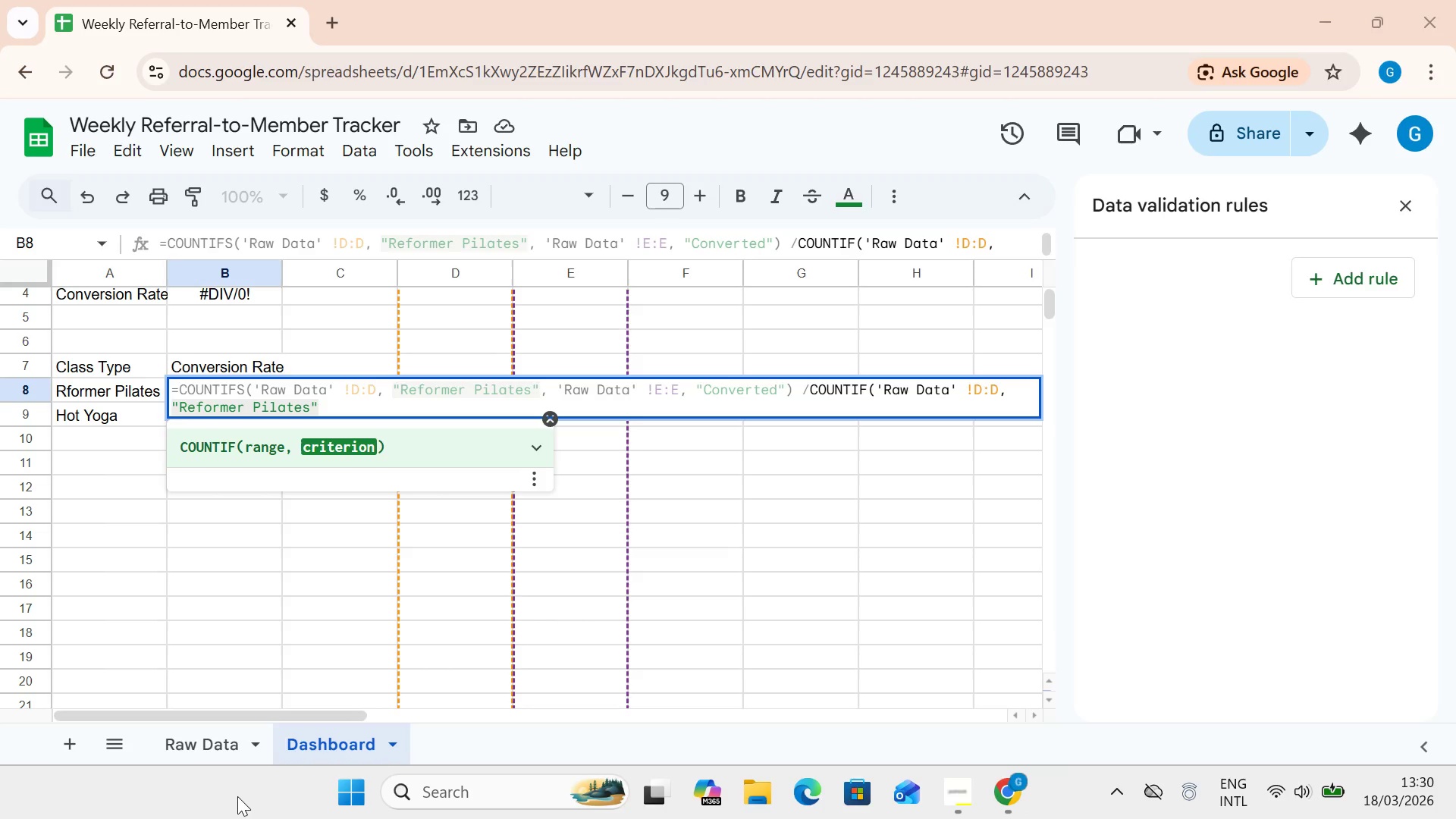 
hold_key(key=ShiftRight, duration=0.55)
 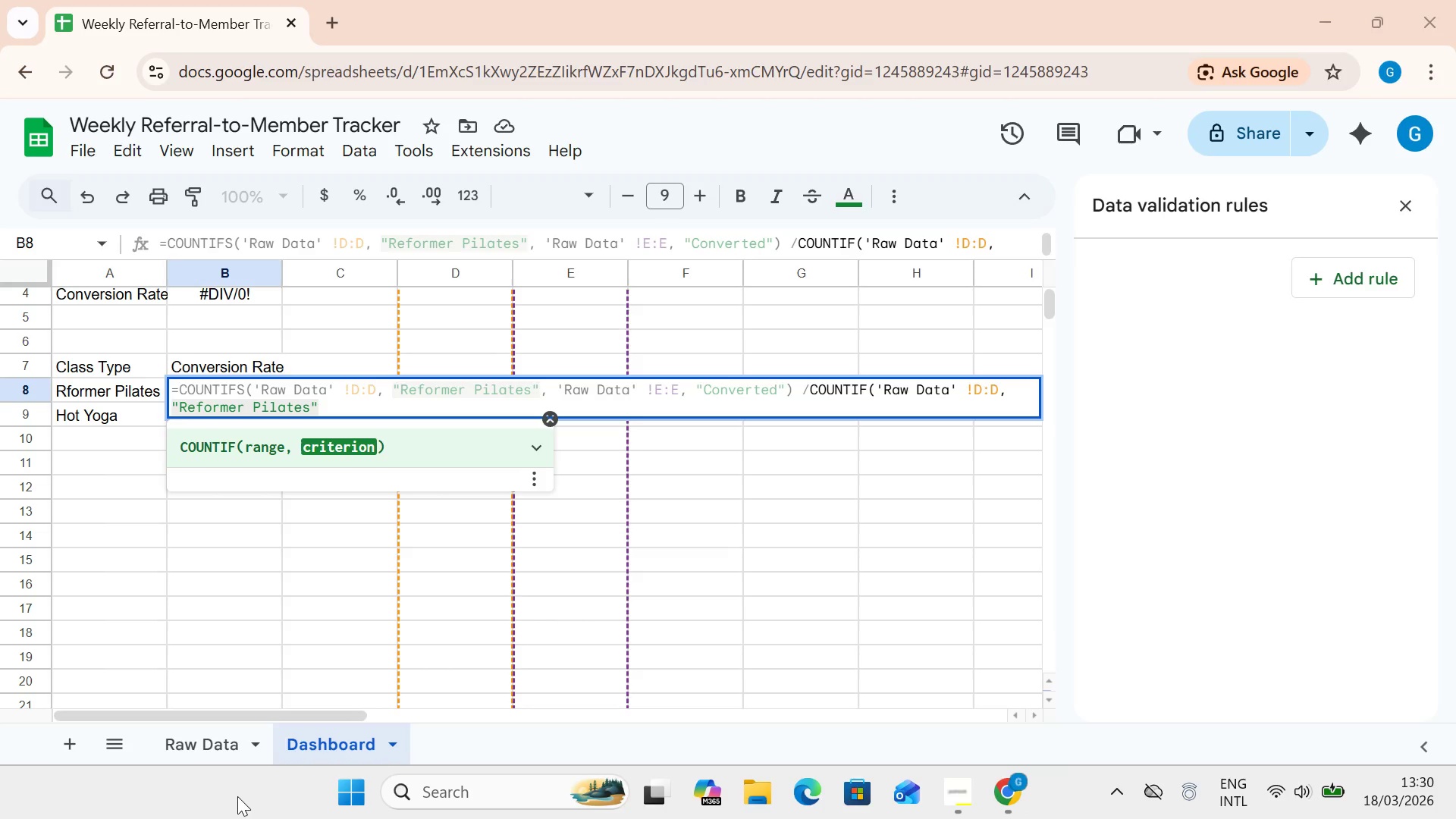 
type(0))
 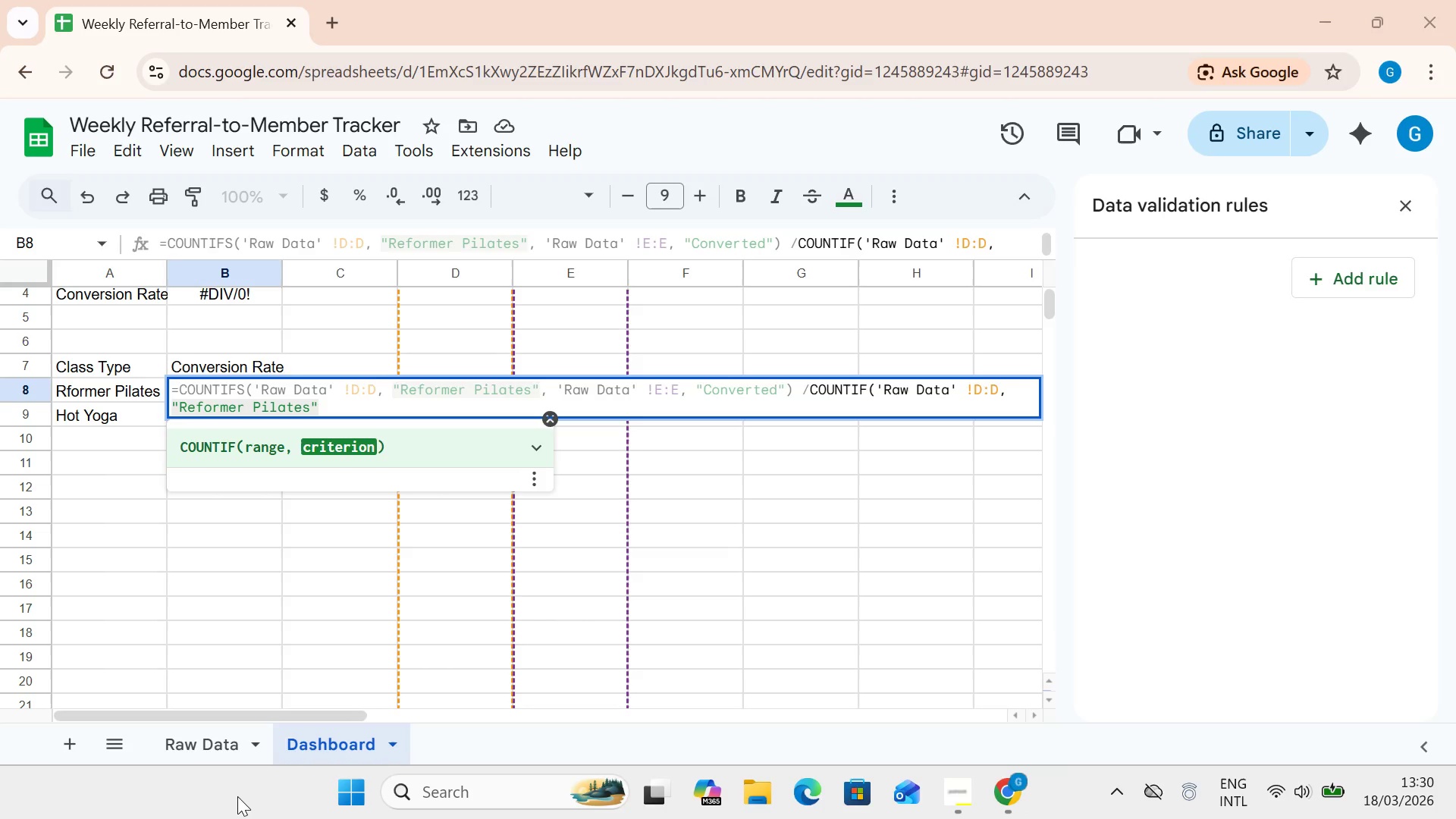 
left_click([346, 400])
 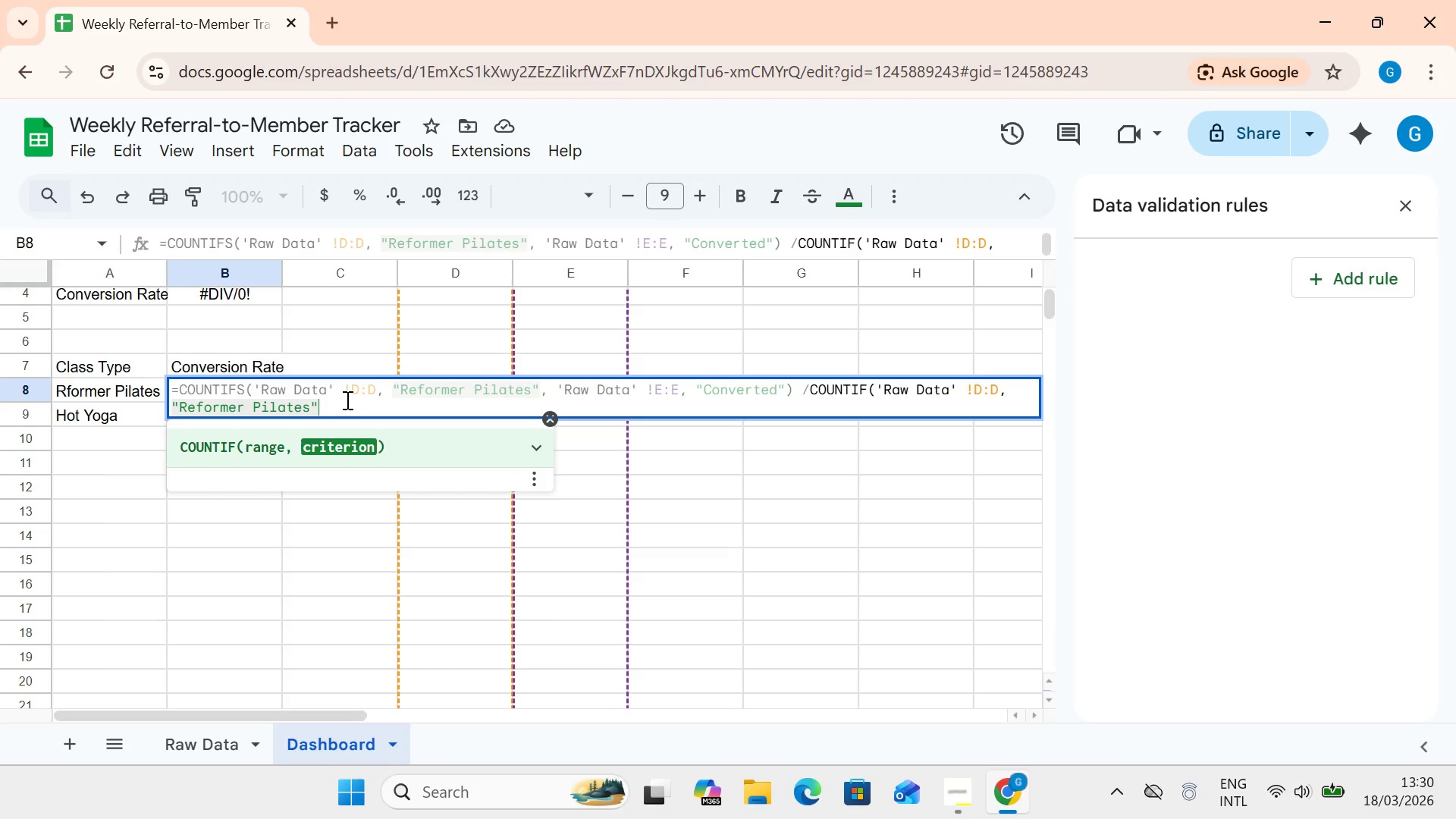 
key(Shift+0)
 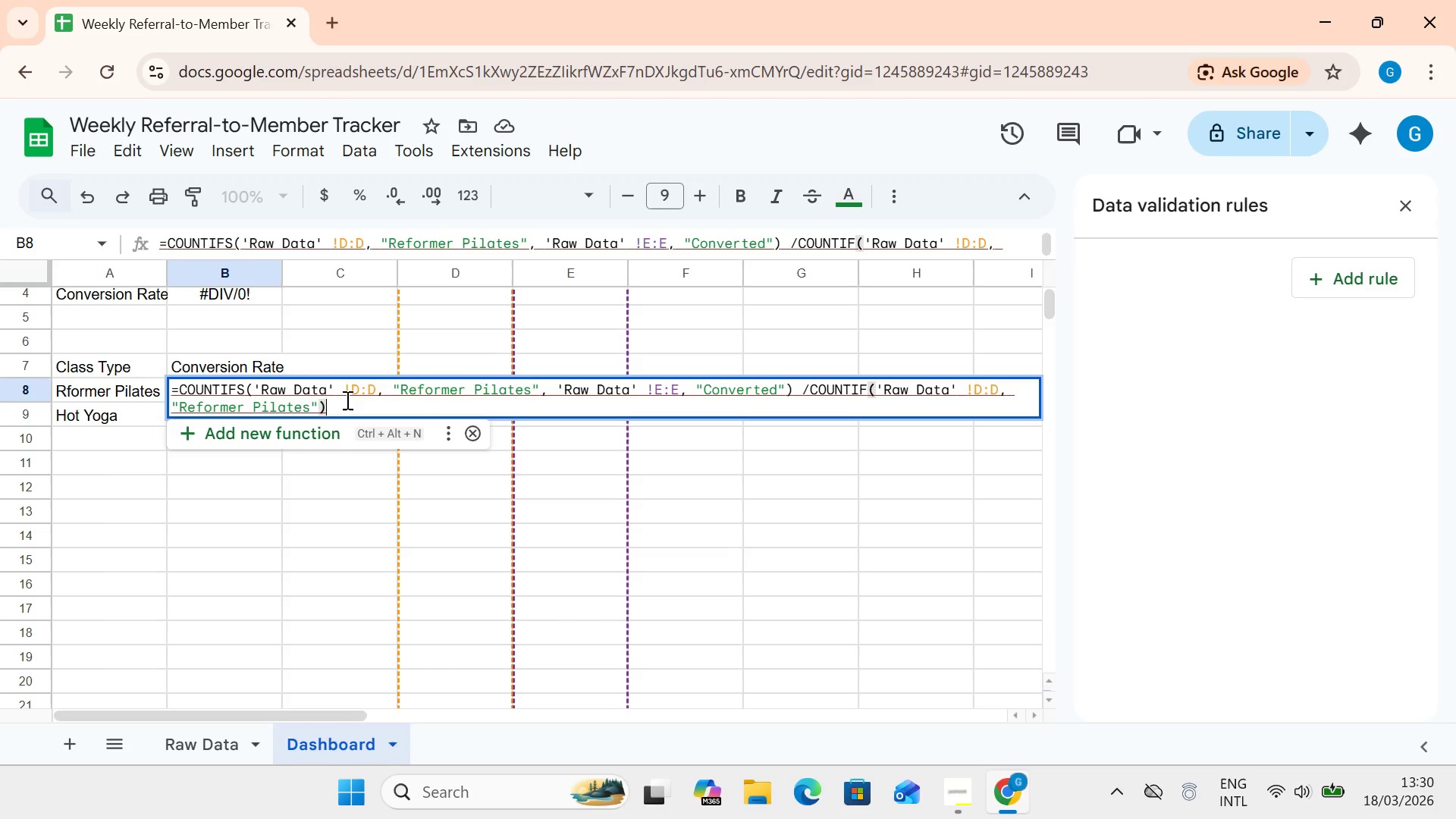 
key(Enter)
 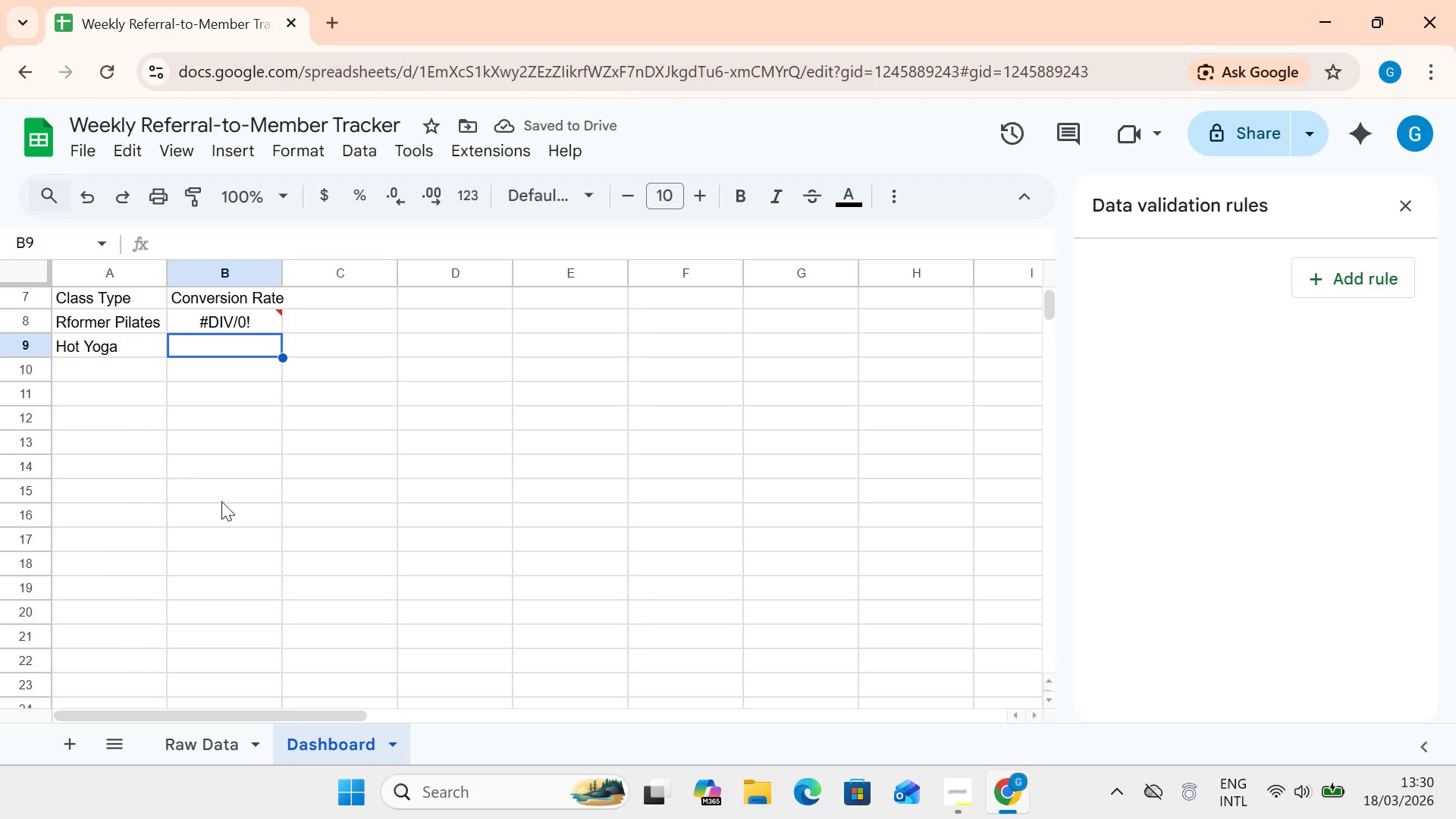 
wait(8.64)
 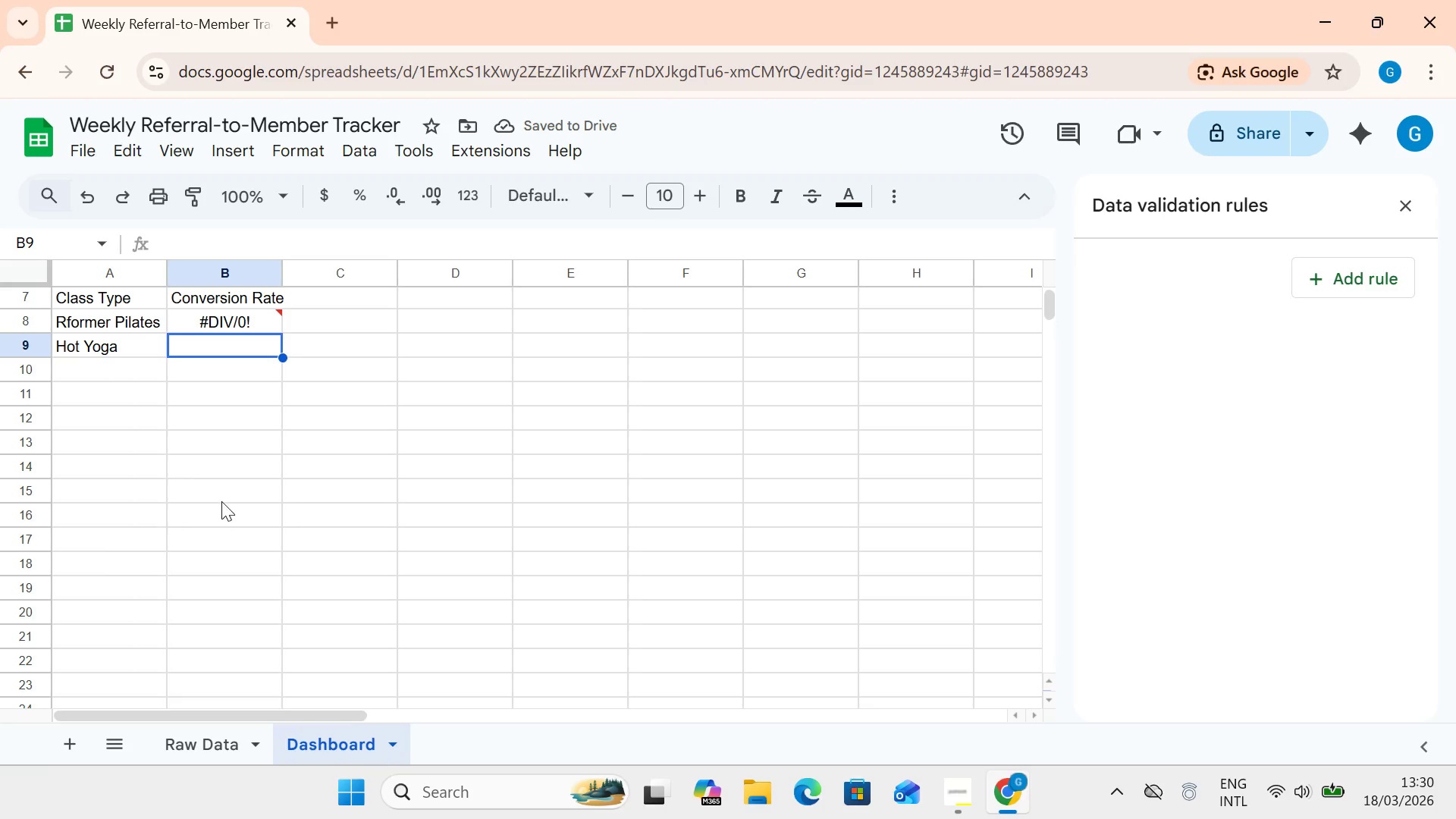 
left_click([271, 332])
 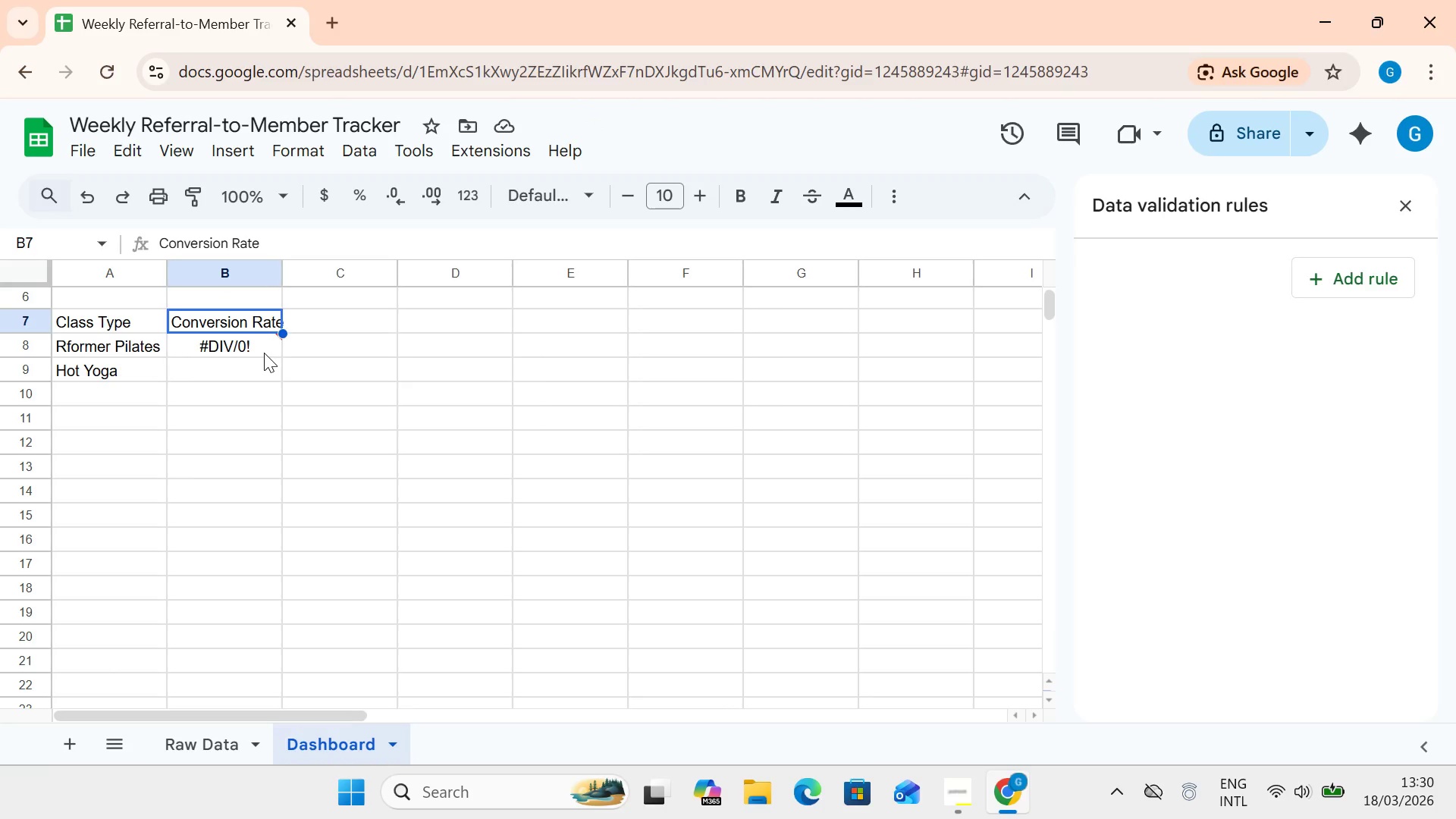 
left_click([264, 353])
 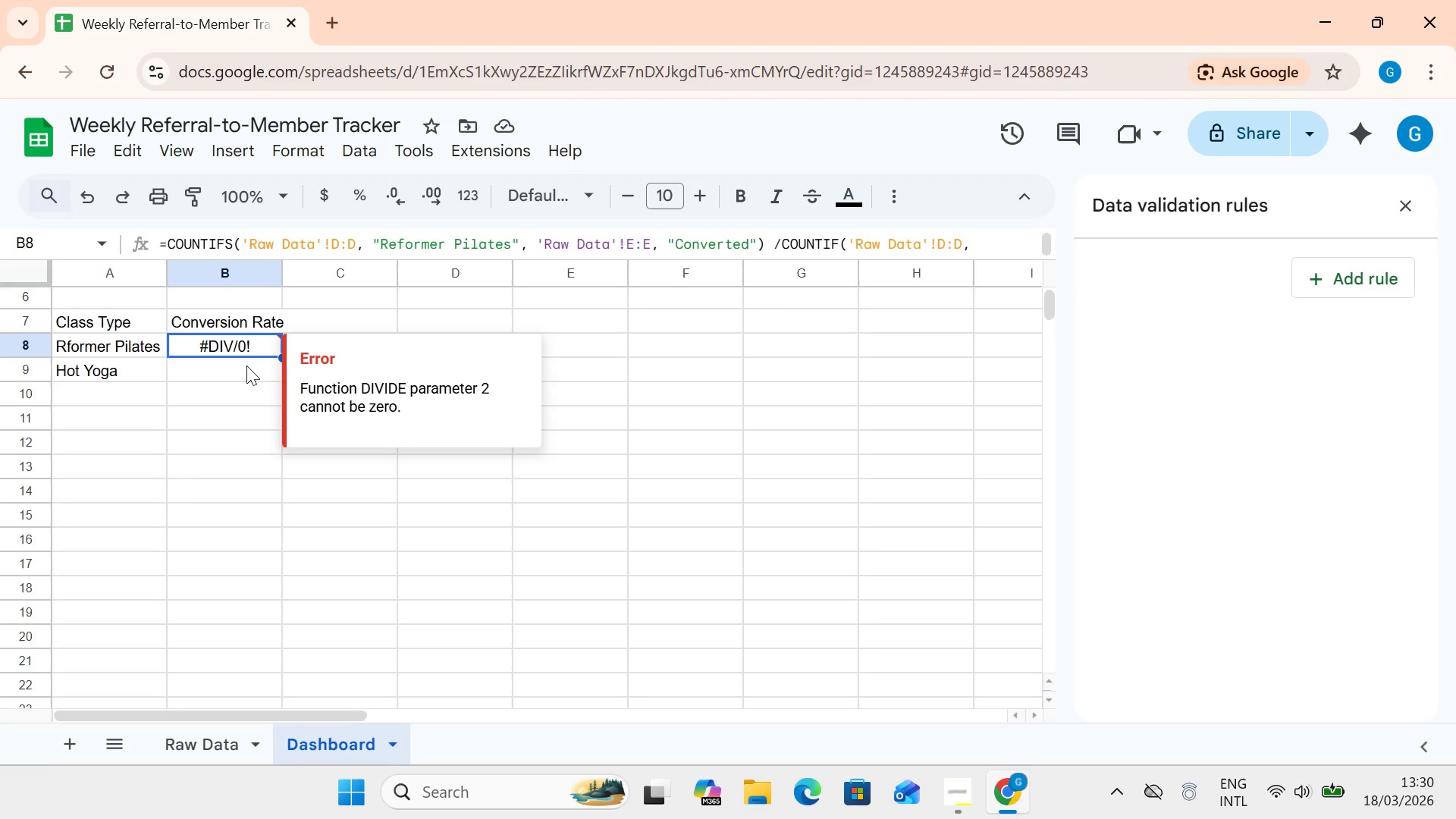 
left_click([246, 366])
 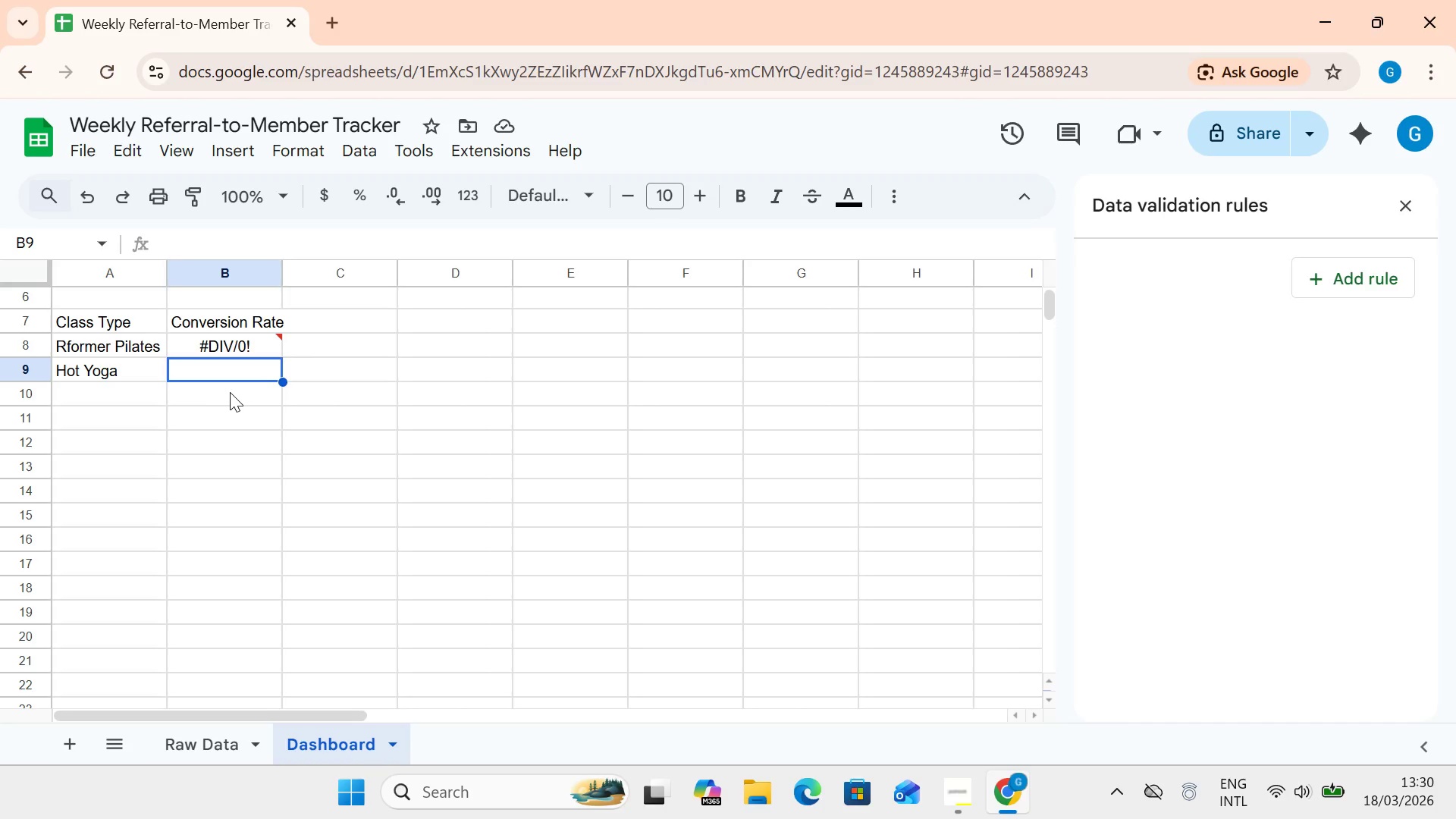 
wait(5.25)
 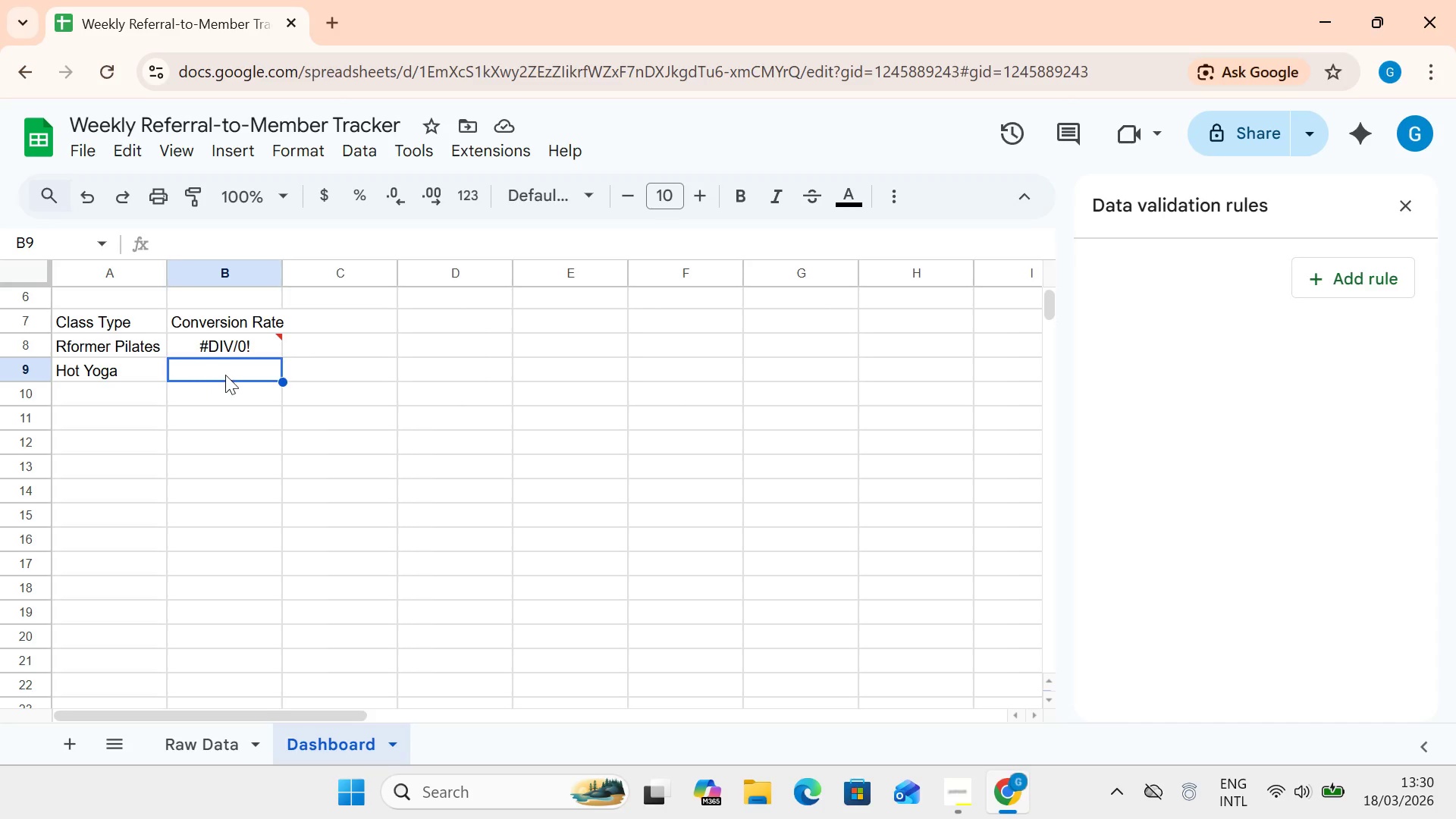 
double_click([213, 362])
 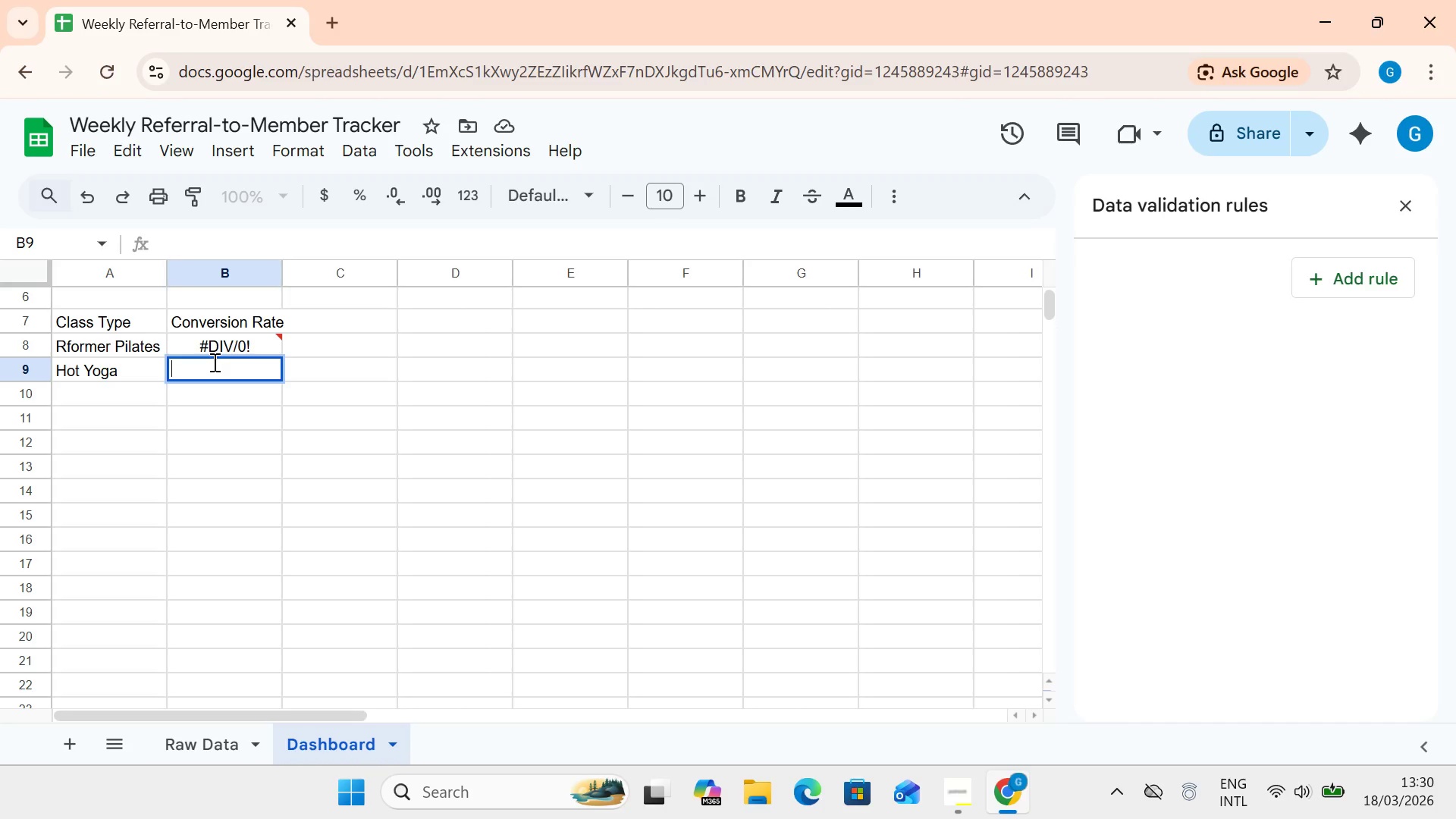 
type(=COUNTIFS()
 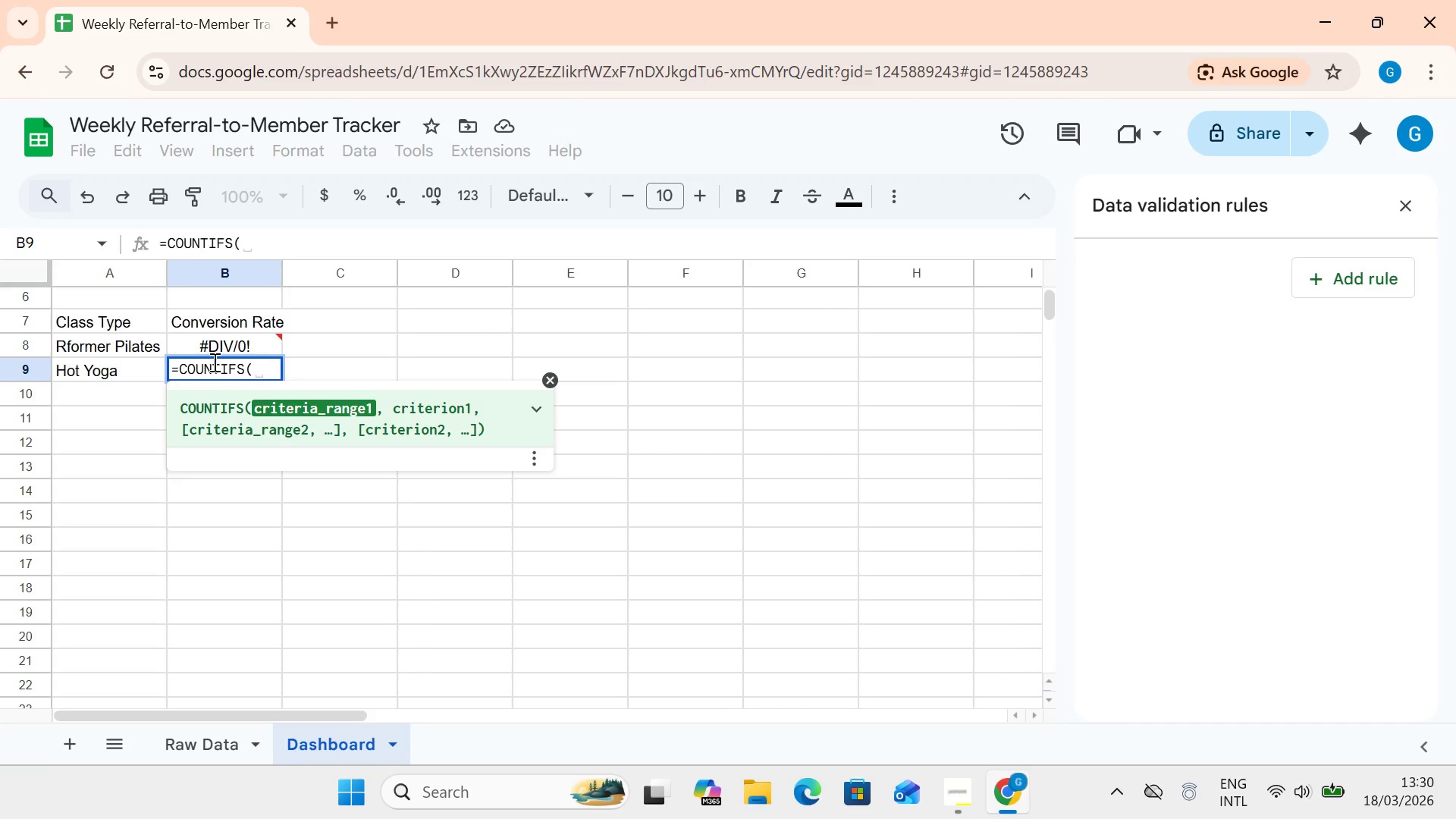 
hold_key(key=ShiftRight, duration=1.19)
 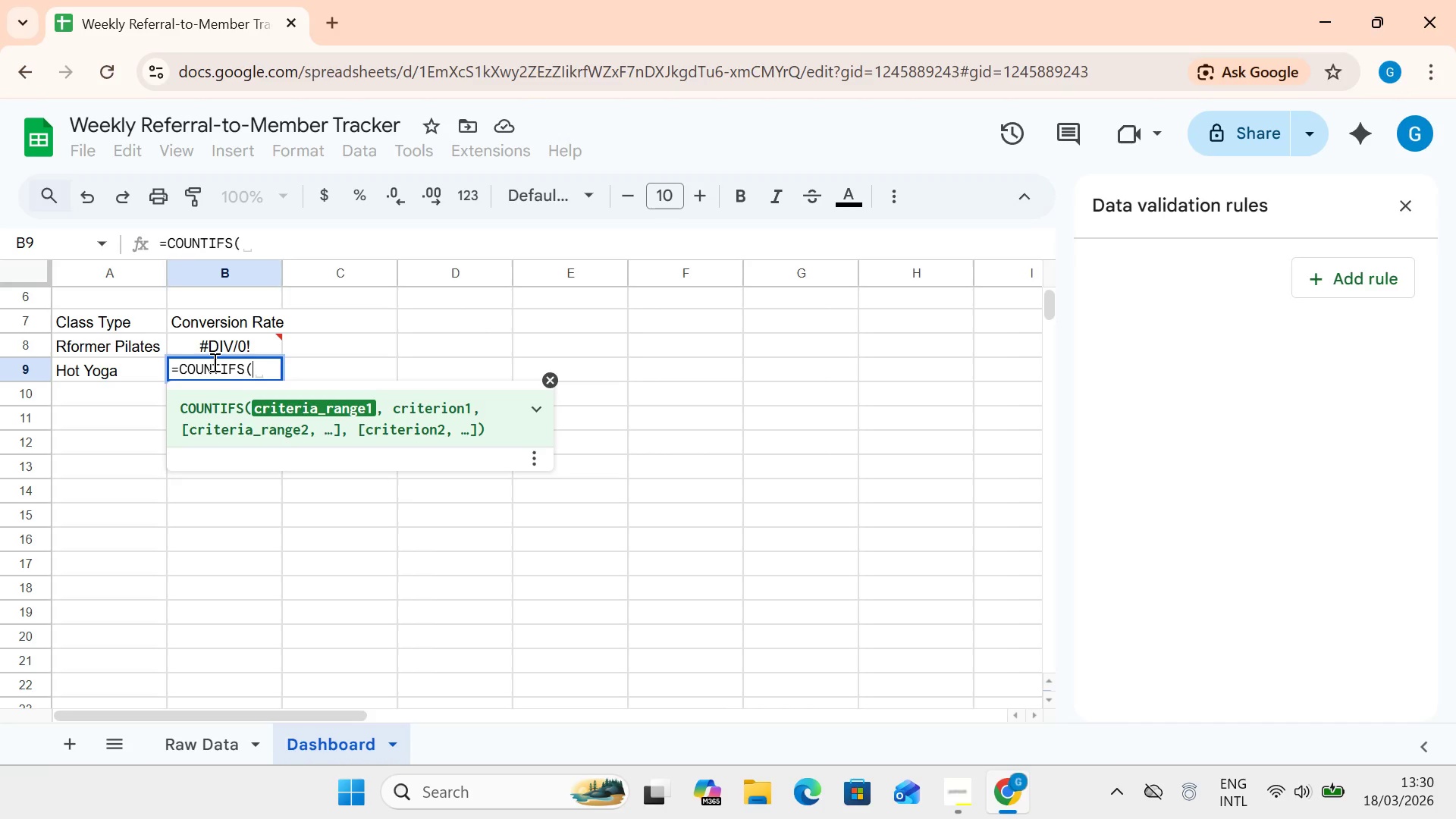 
hold_key(key=Quote, duration=0.44)
 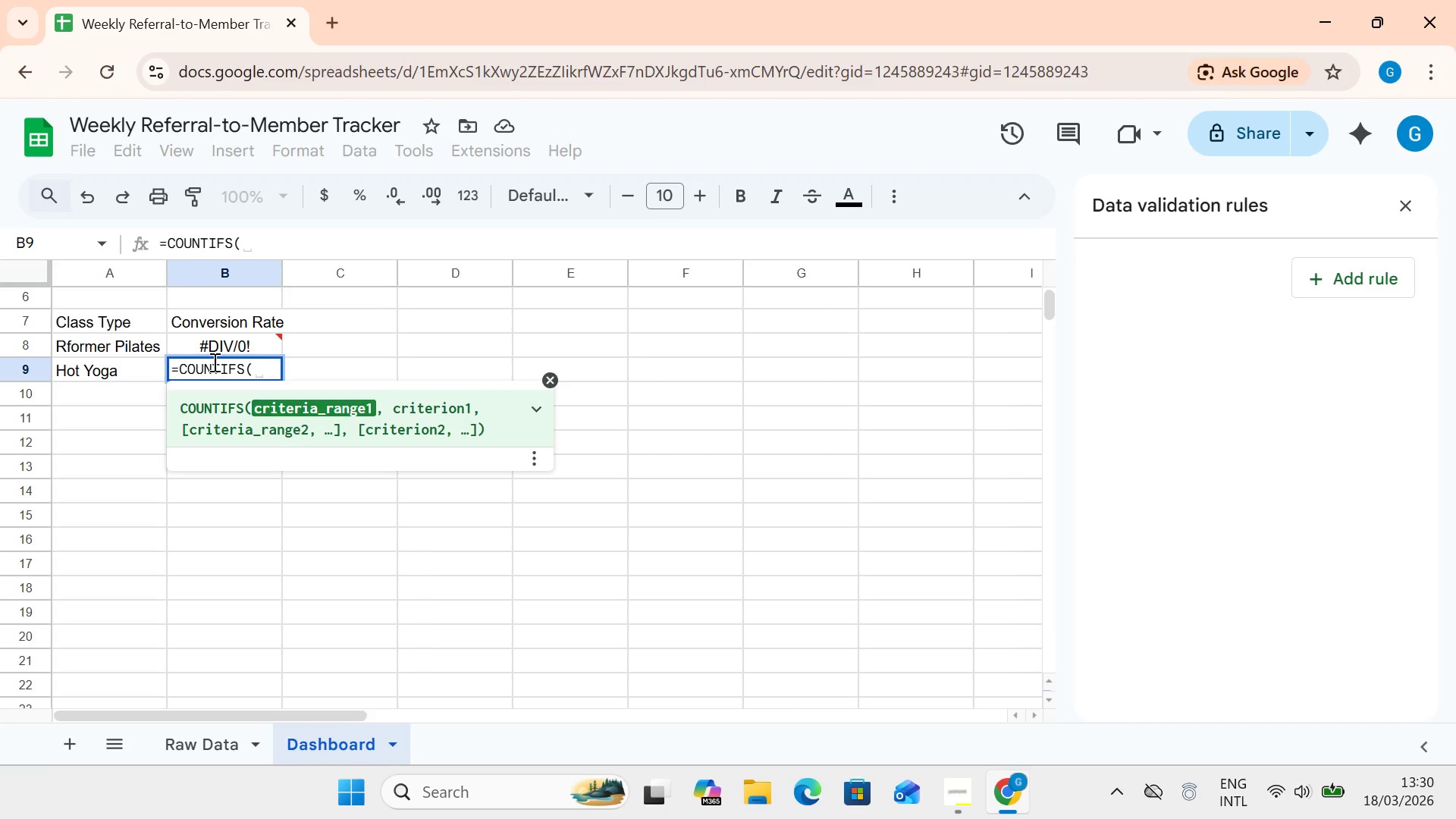 
key(Quote)
 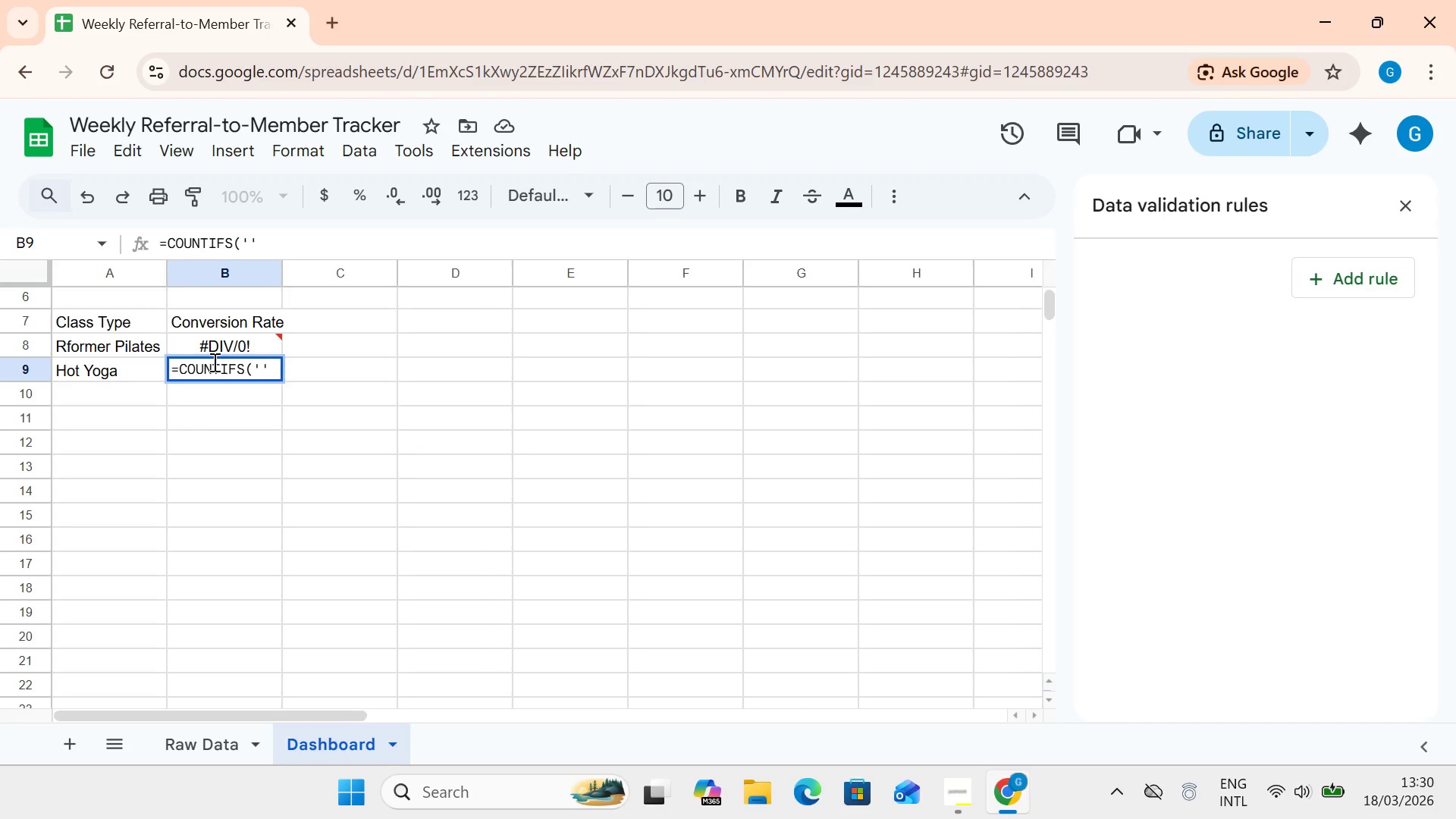 
key(ArrowLeft)
 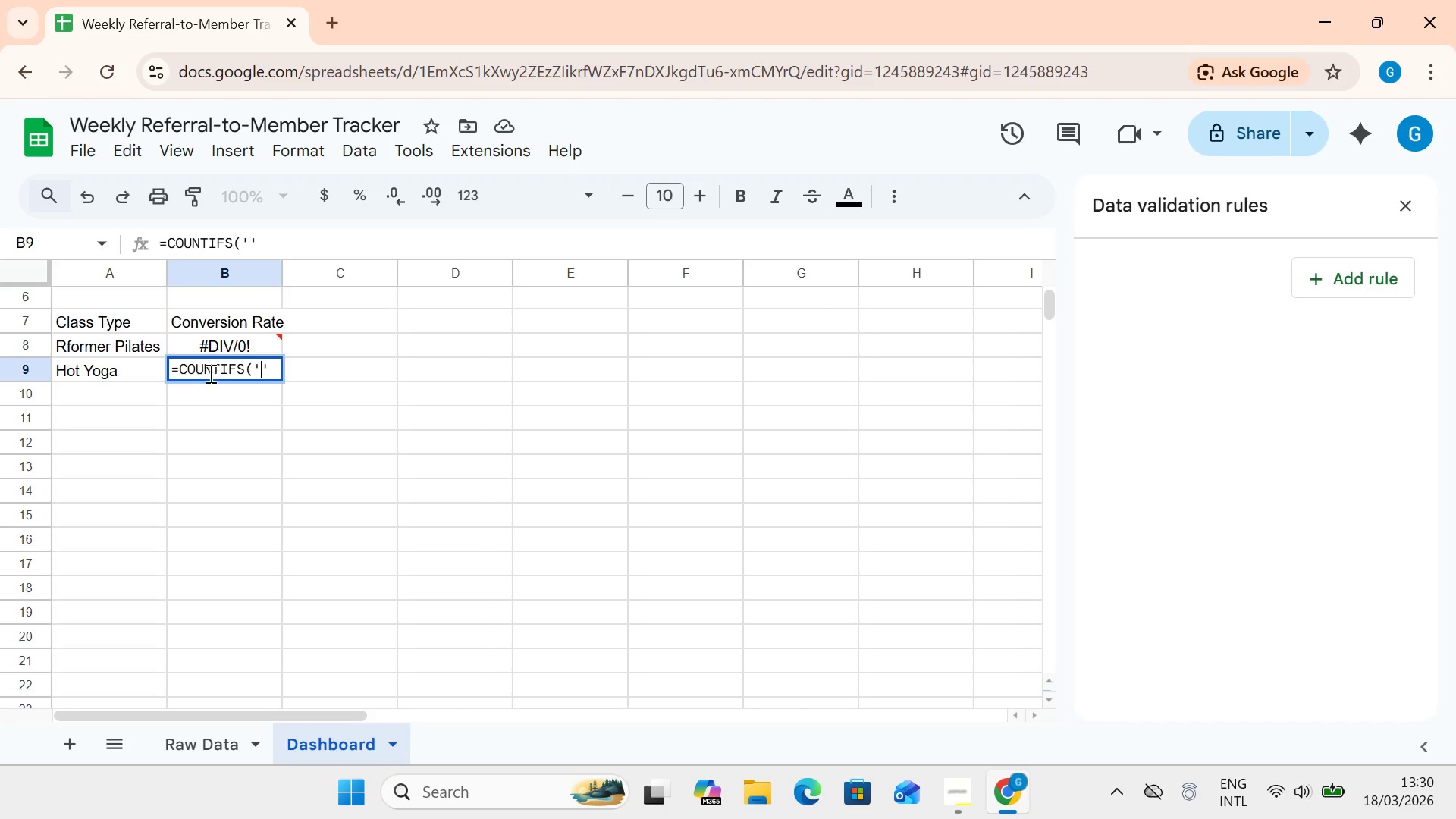 
type(RAW )
key(Backspace)
key(Backspace)
key(Backspace)
type(aw Data)
 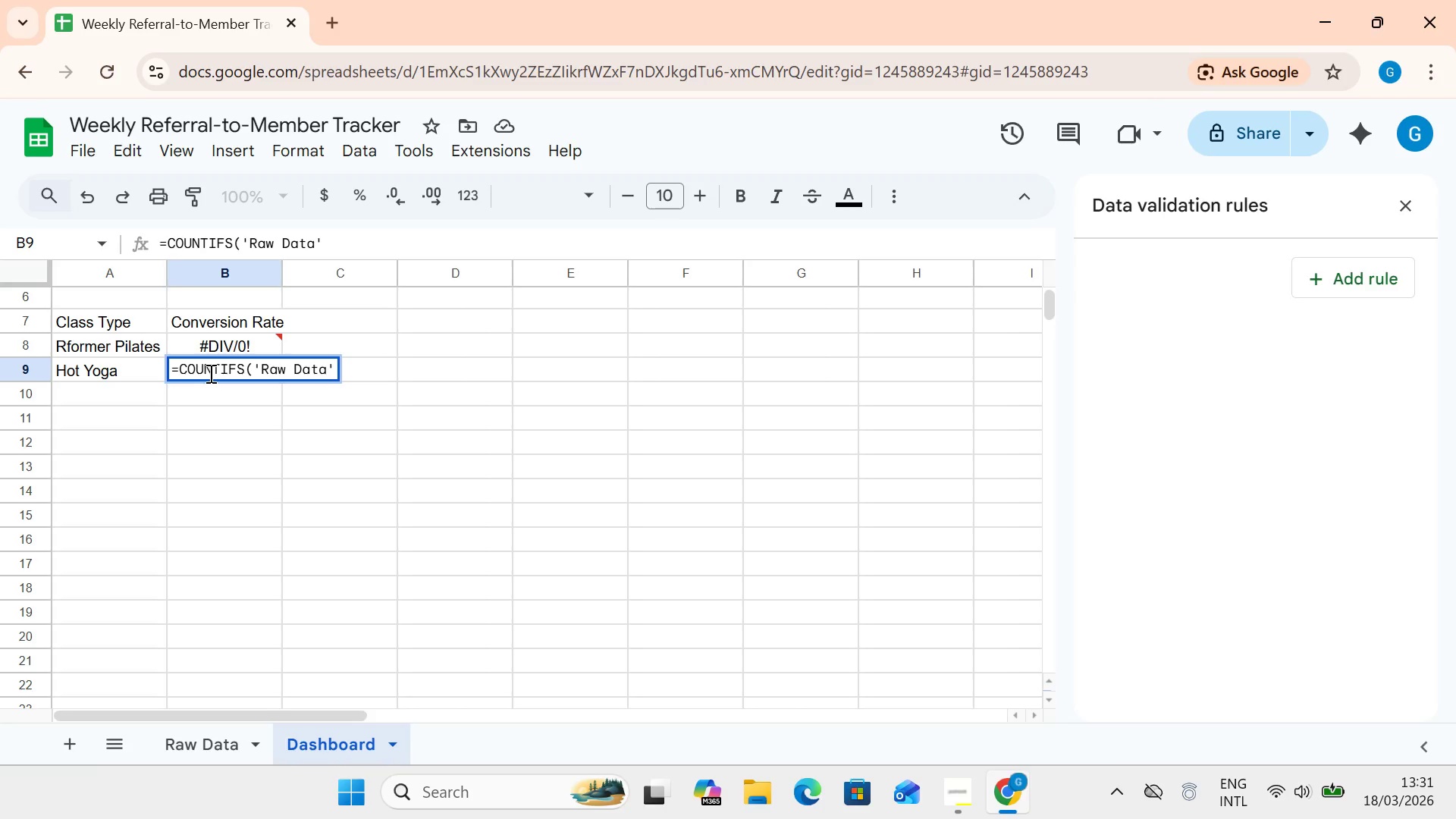 
key(ArrowRight)
 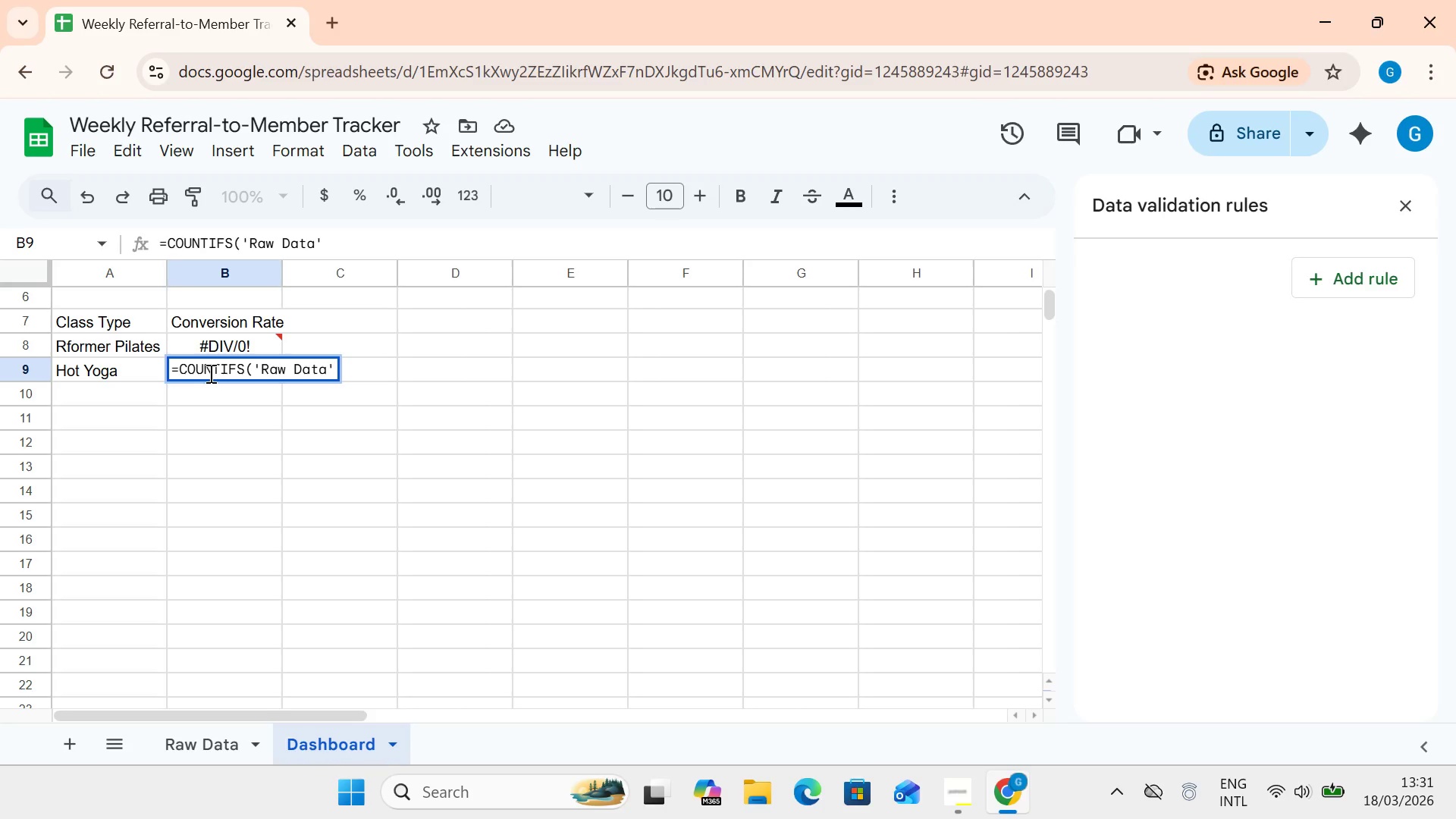 
type( !d:d)
key(Backspace)
key(Backspace)
key(Backspace)
type(D:D, ")
 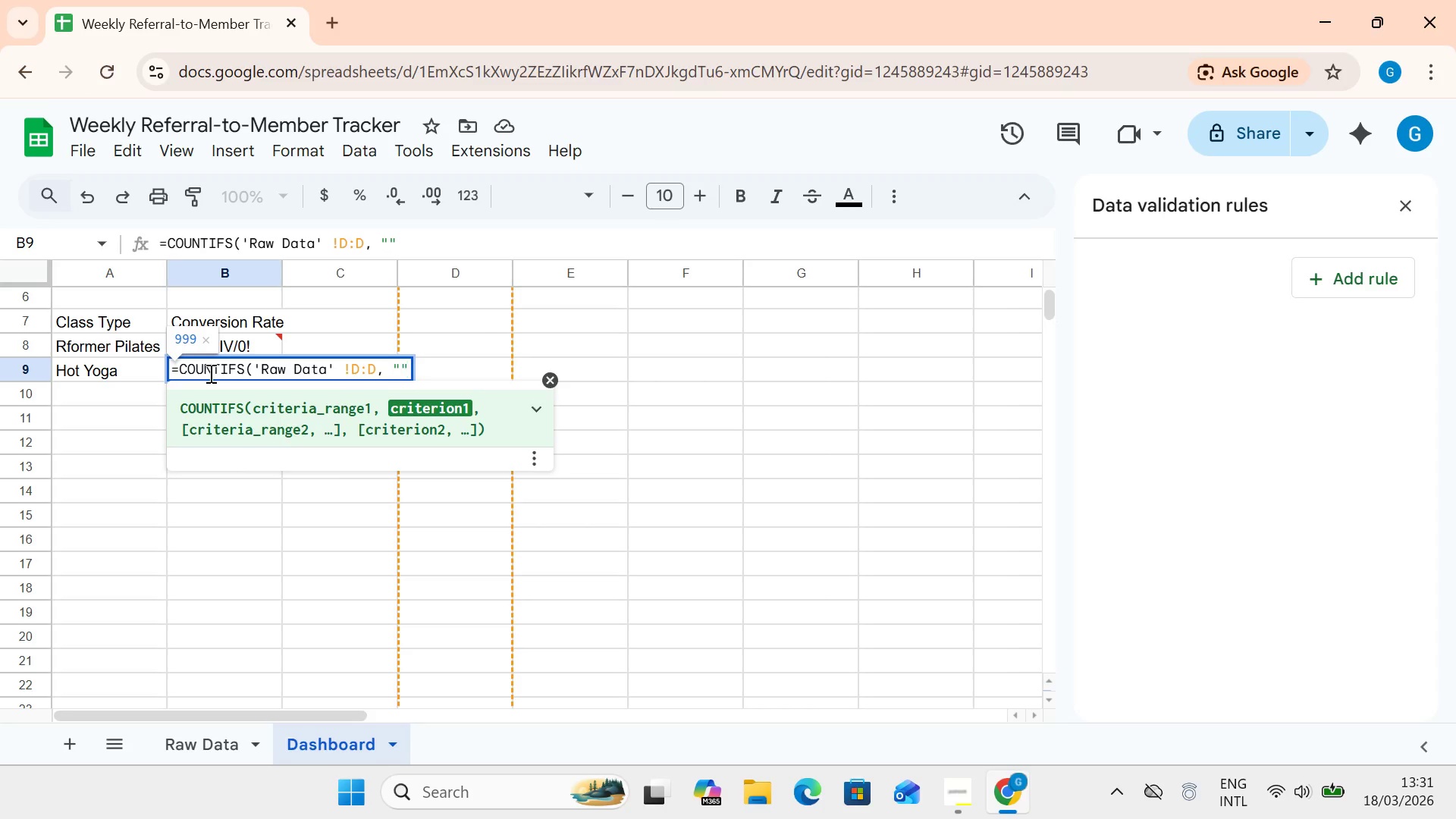 
key(ArrowDown)
 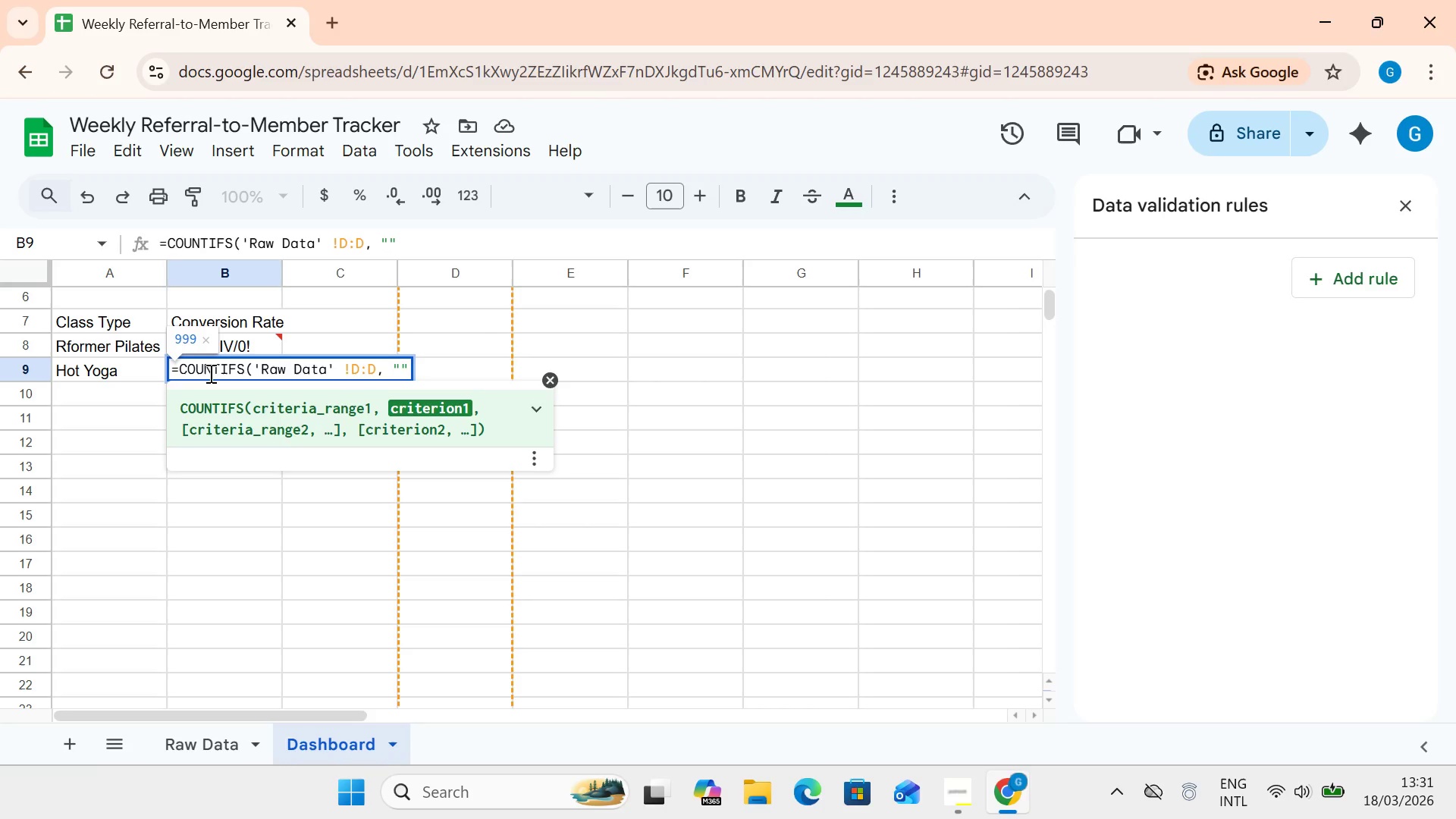 
key(ArrowLeft)
 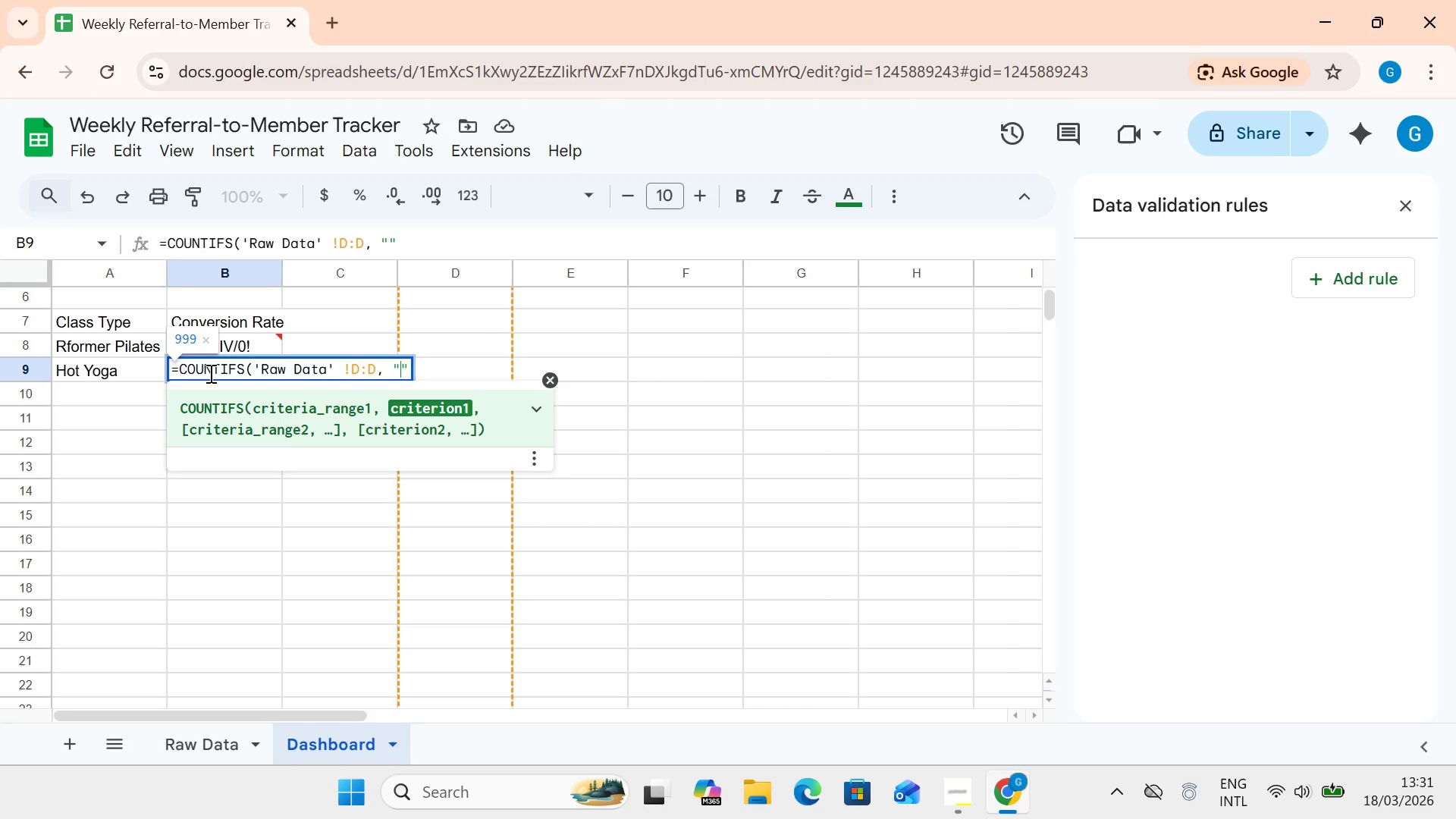 
key(CapsLock)
 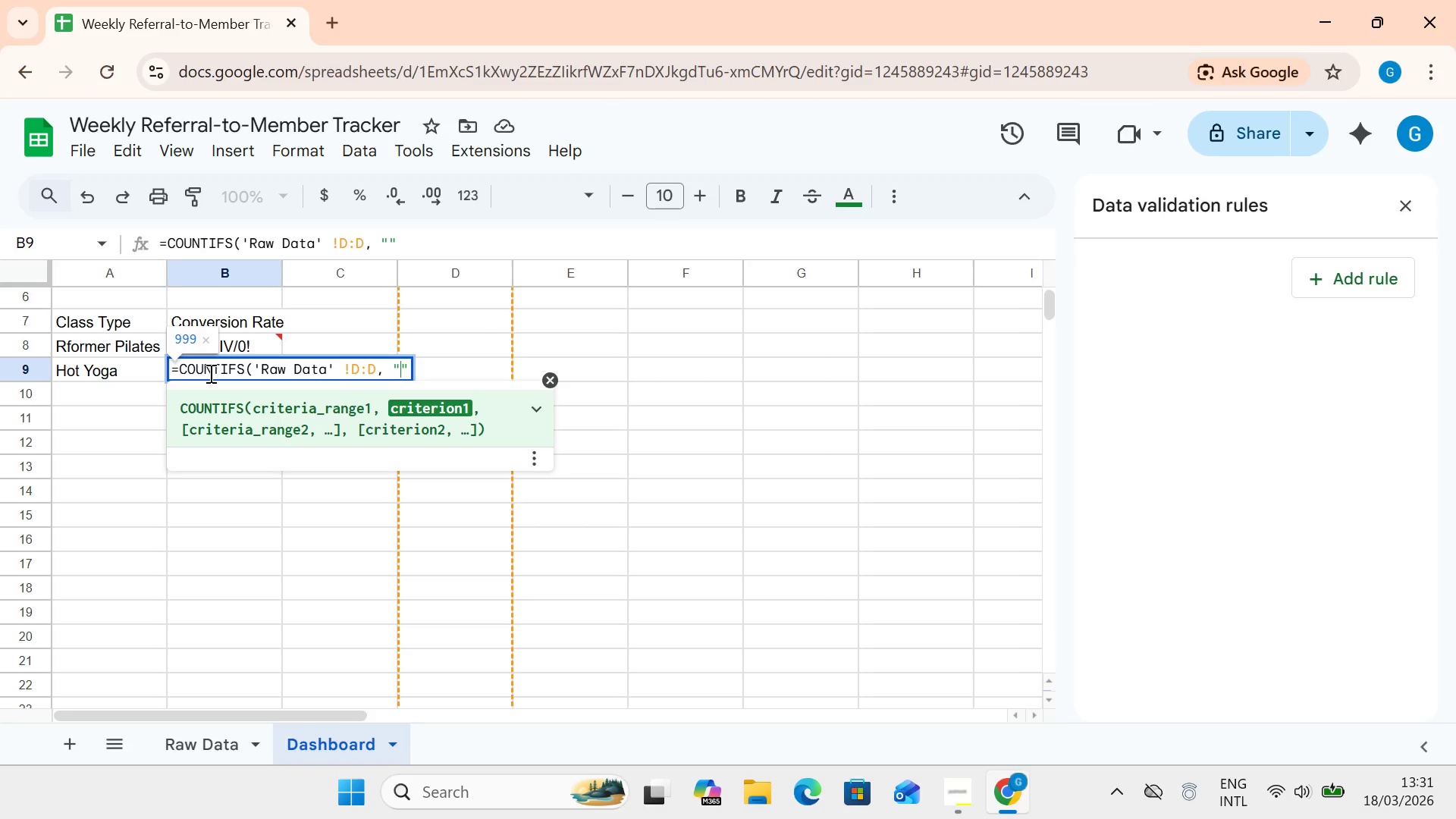 
key(H)
 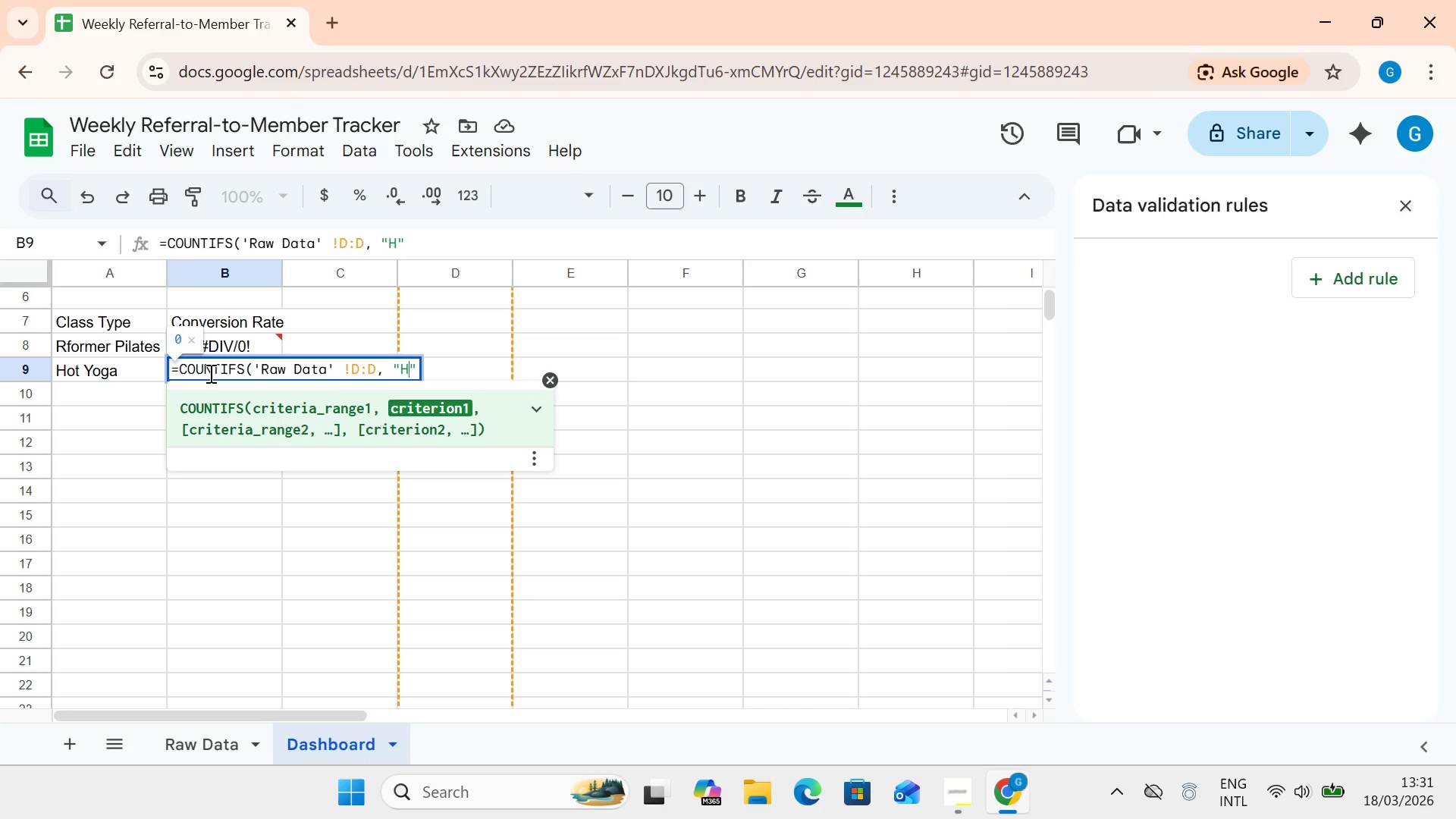 
key(CapsLock)
 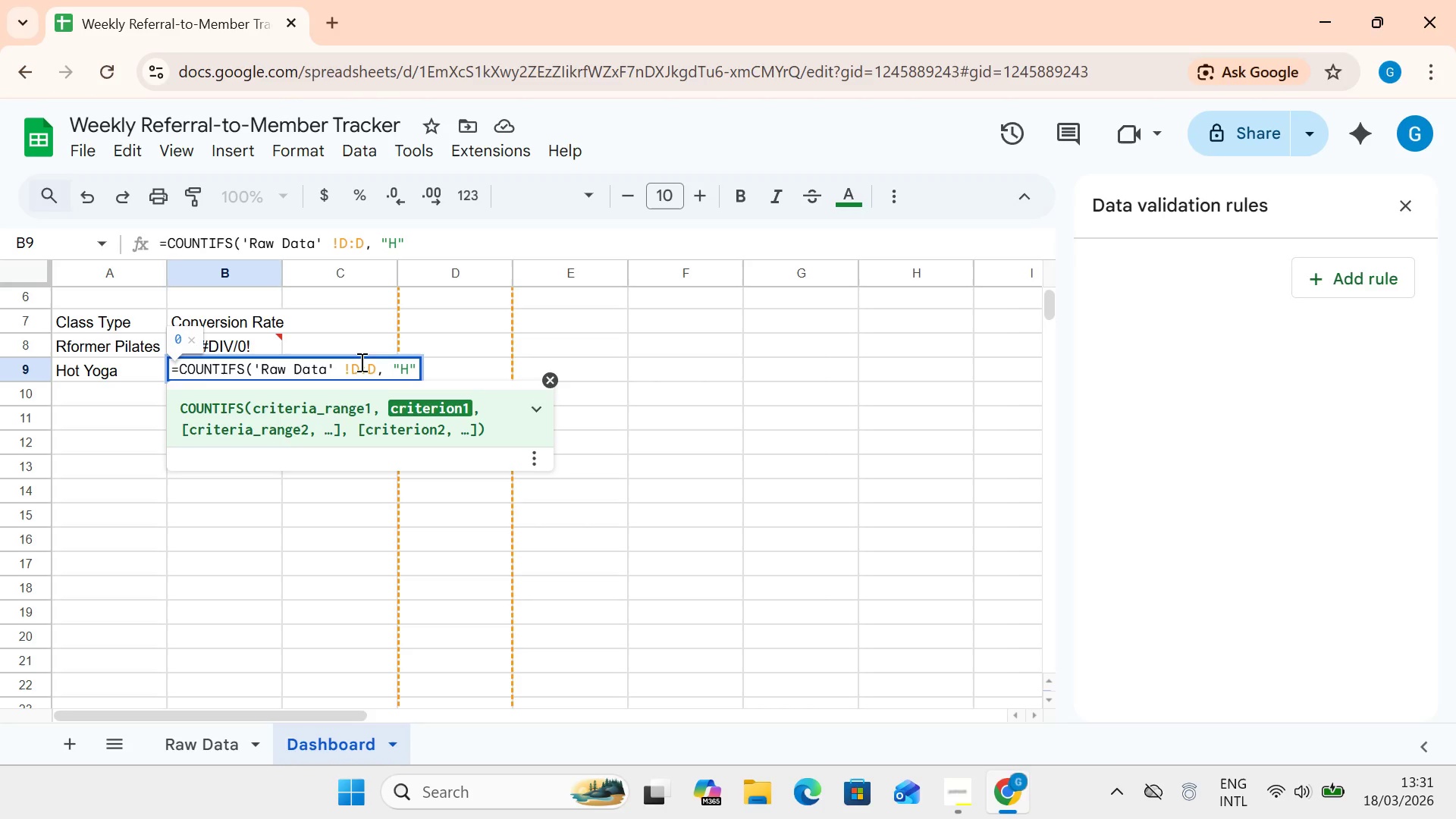 
type(ot Yoga)
 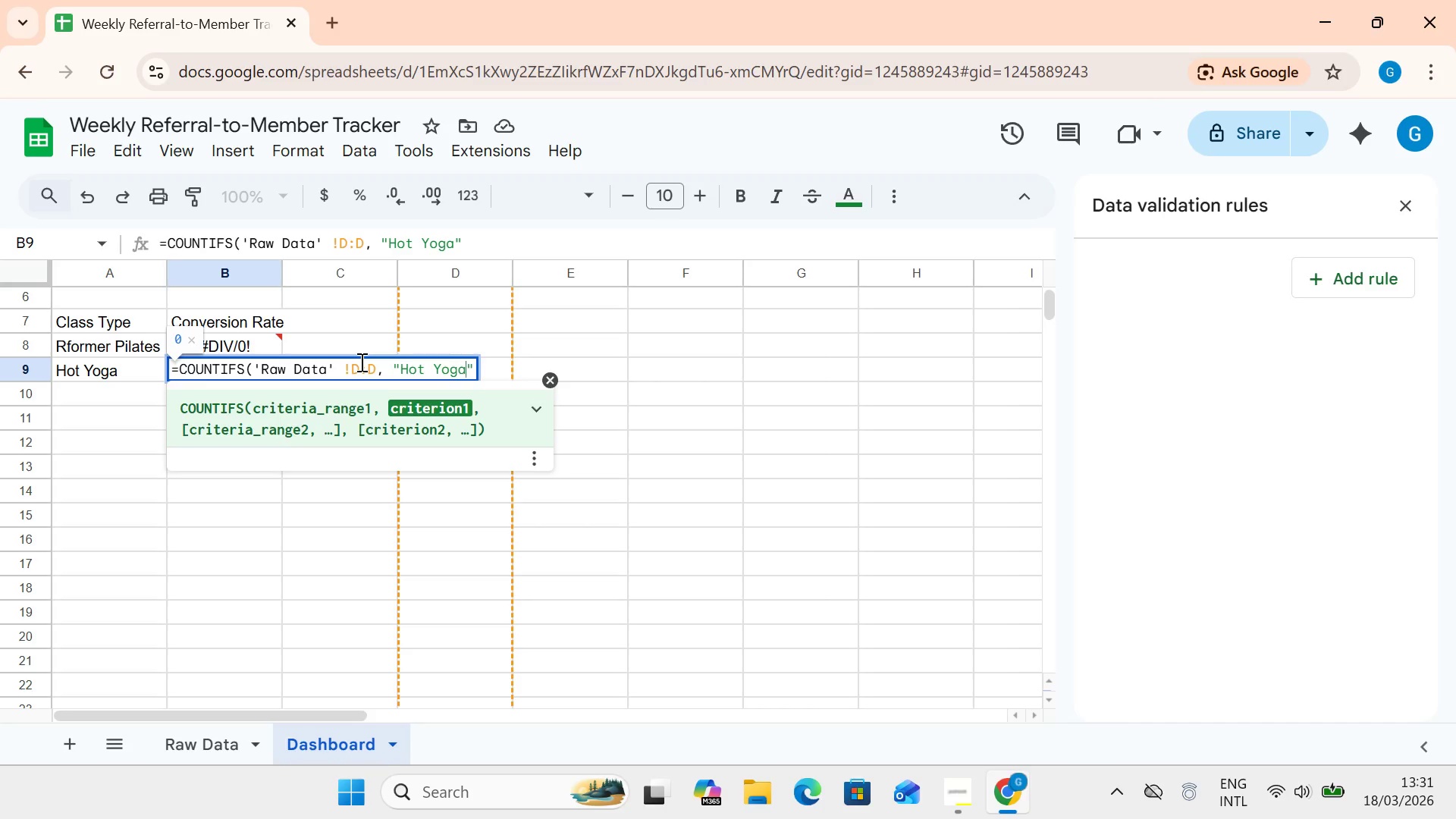 
key(ArrowRight)
 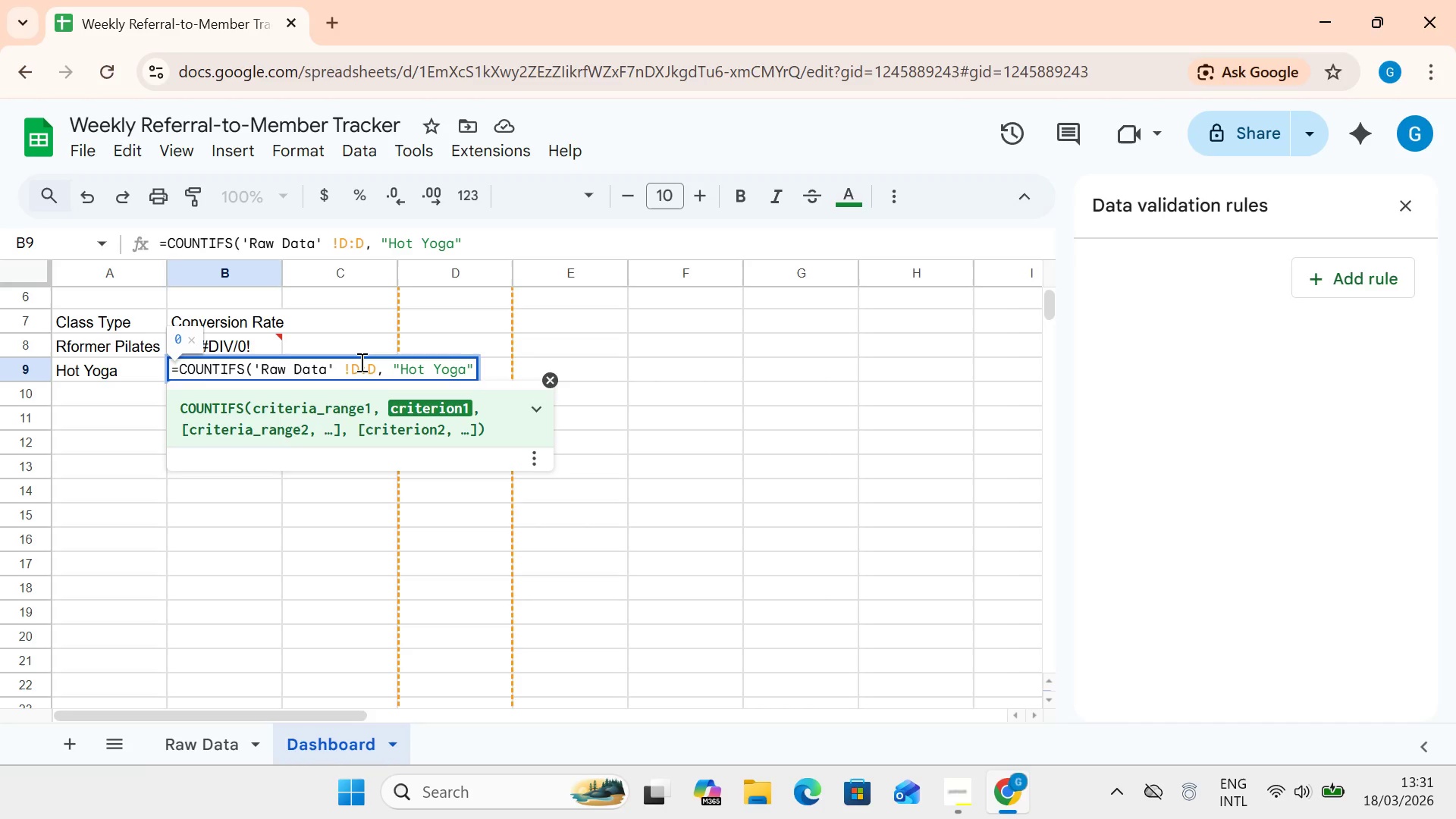 
key(Comma)
 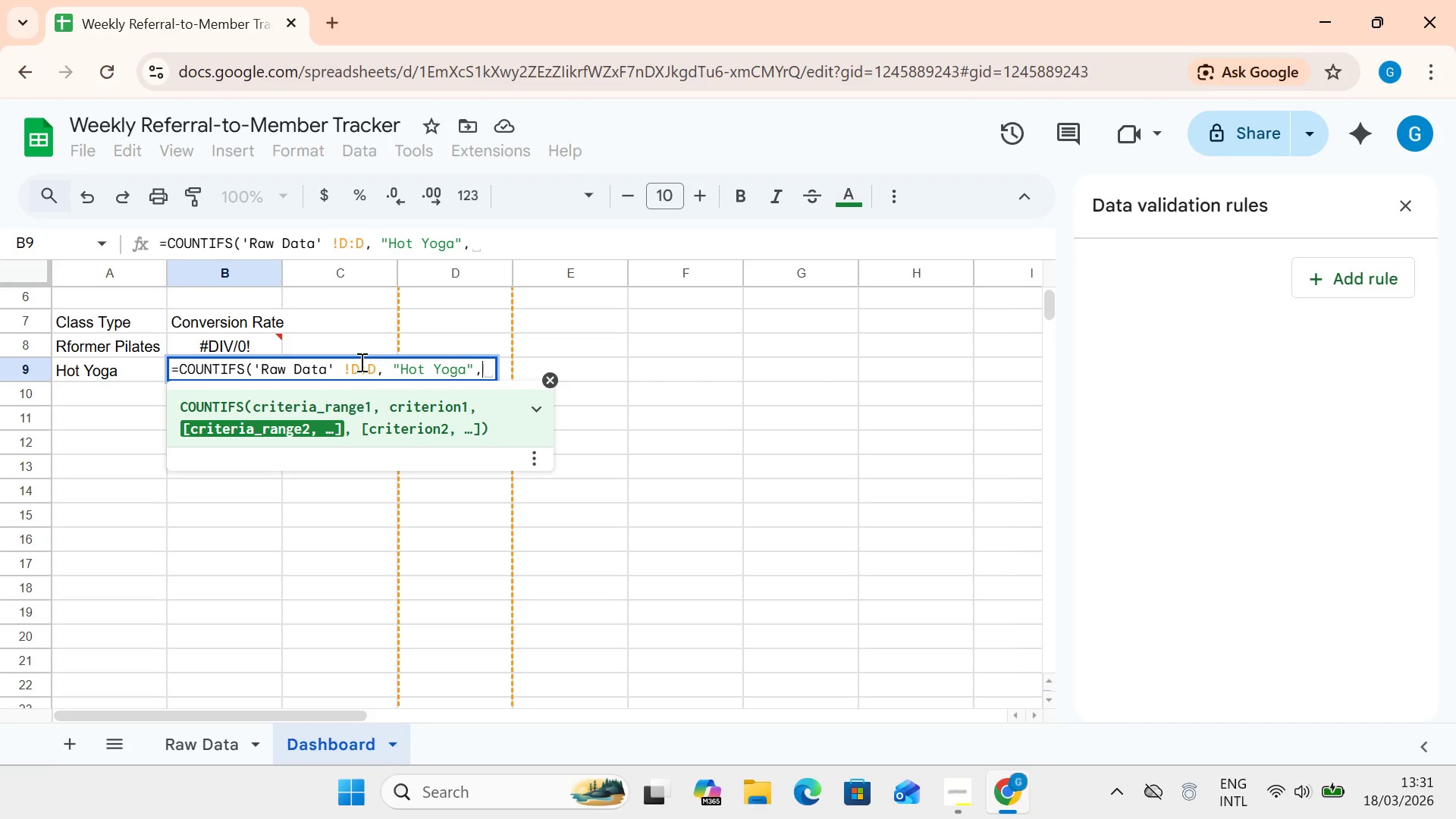 
key(Space)
 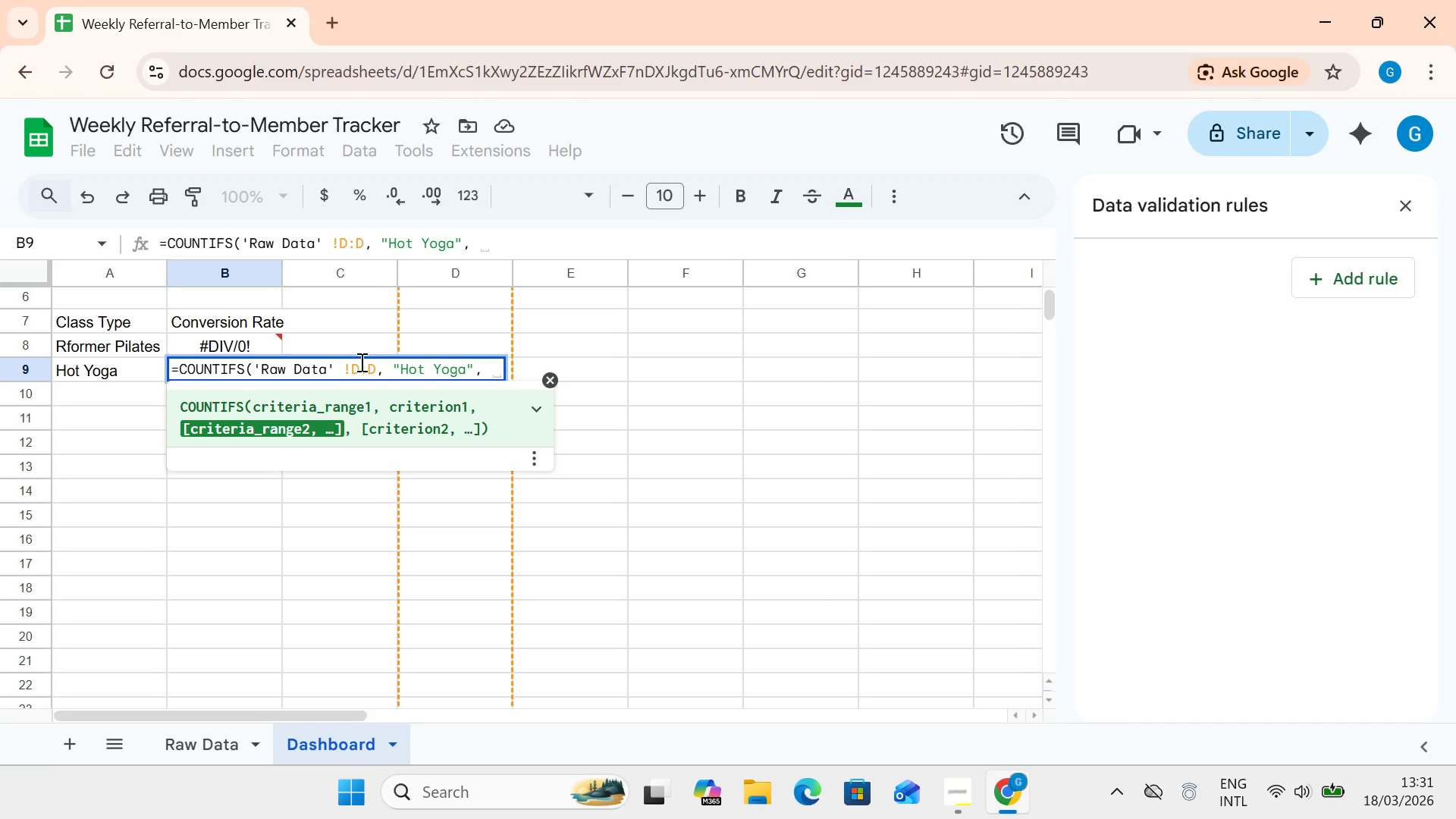 
key(Shift+Quote)
 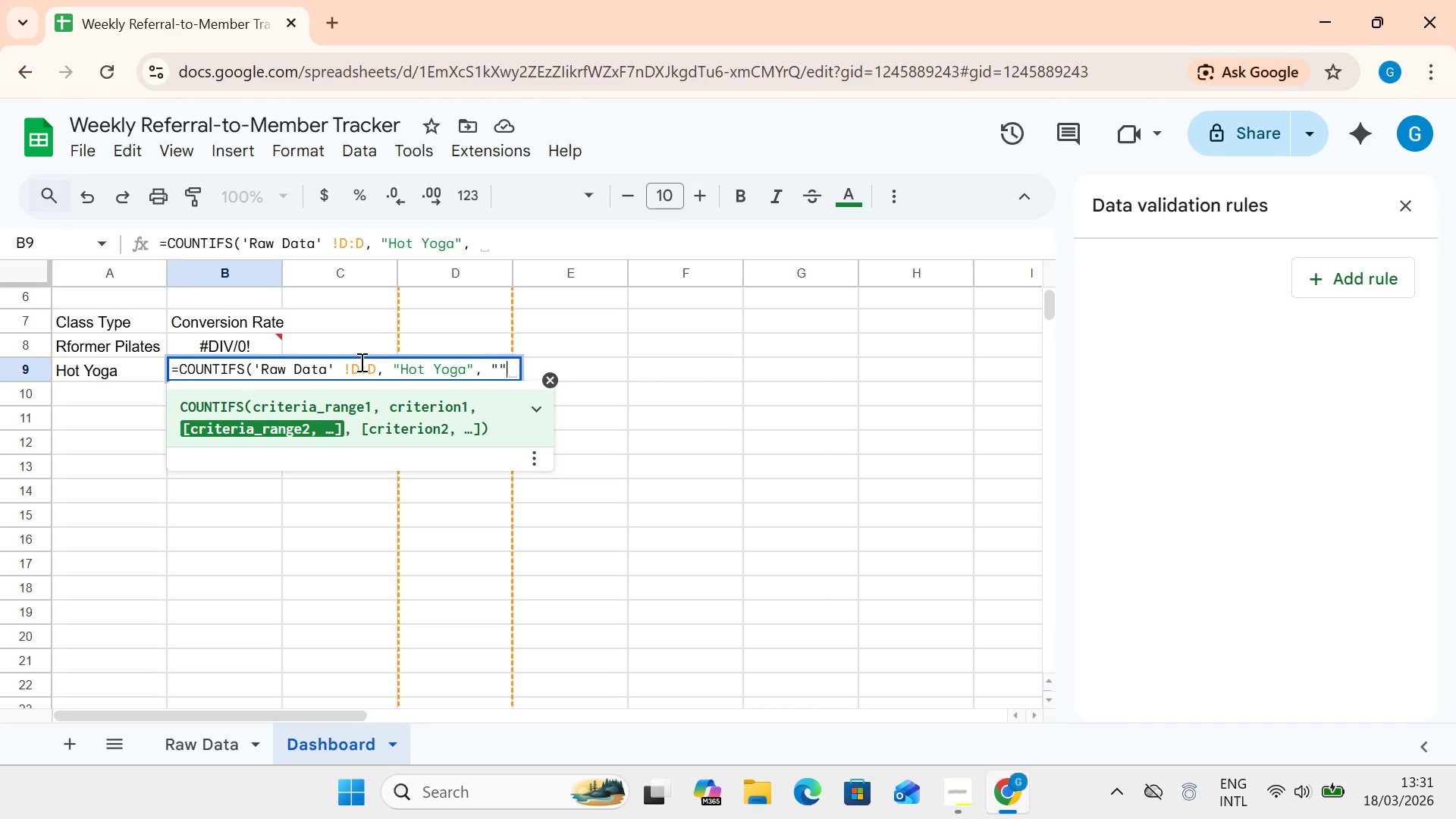 
key(Shift+Quote)
 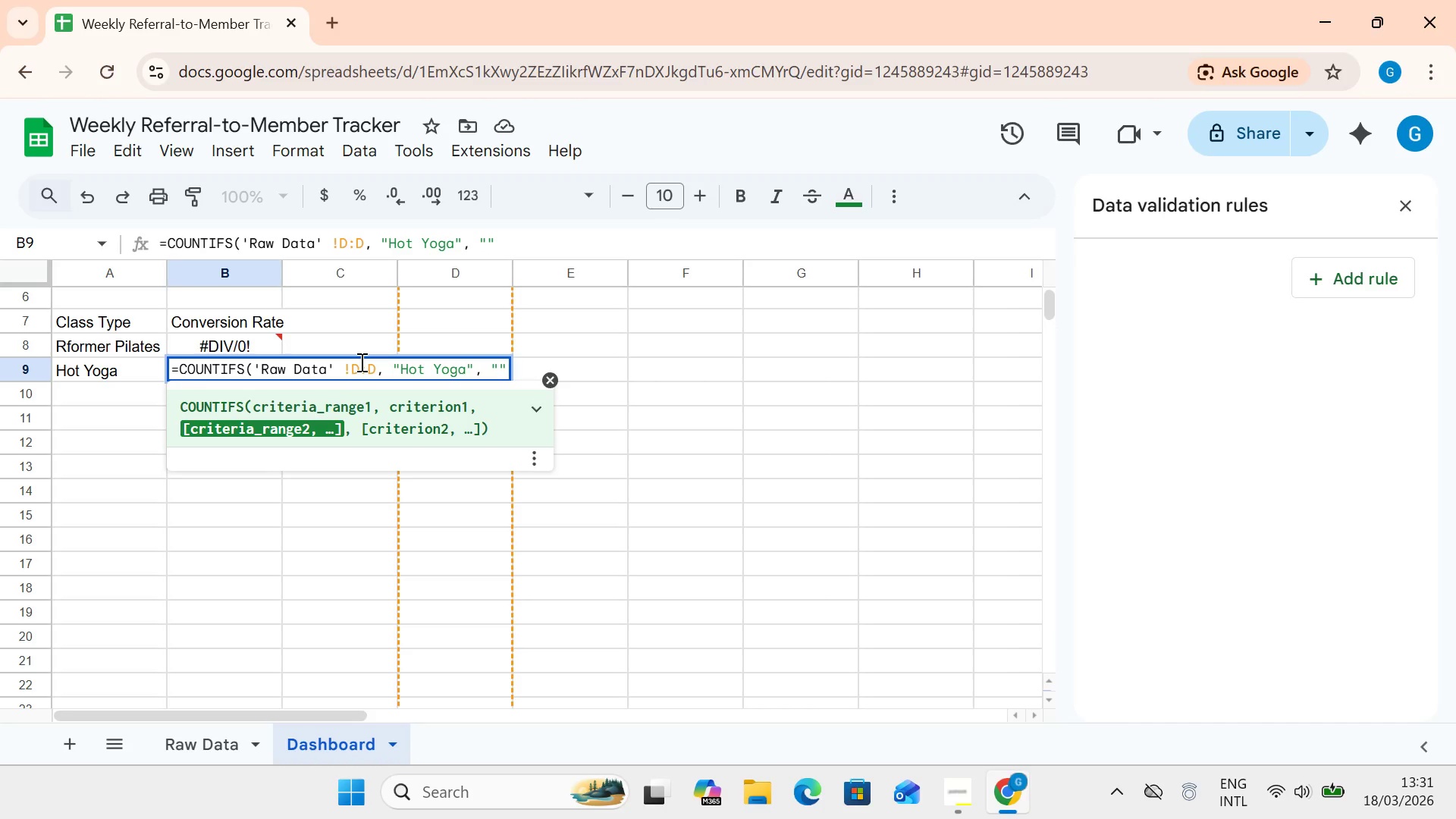 
key(Backspace)
 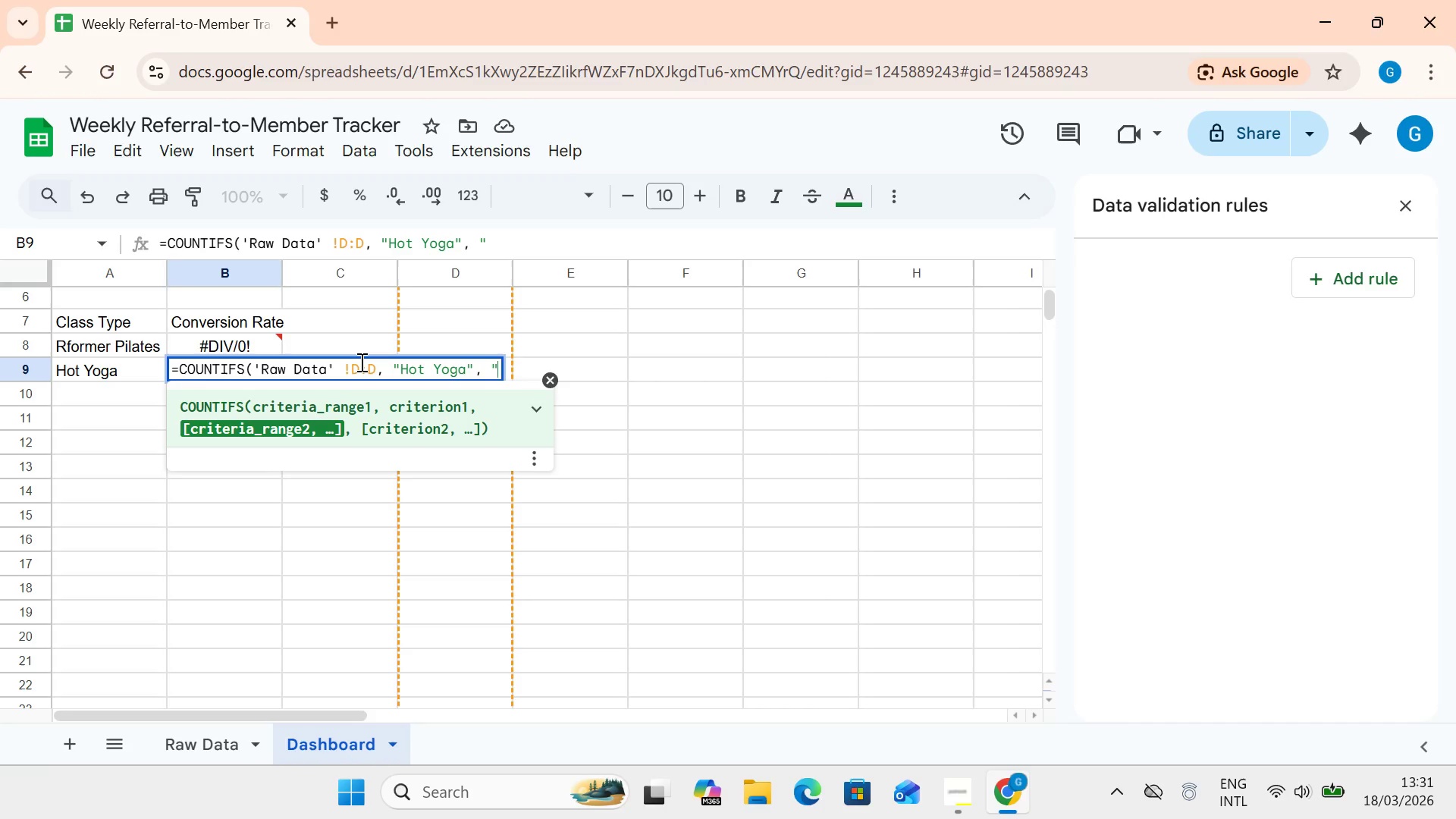 
key(Backspace)
 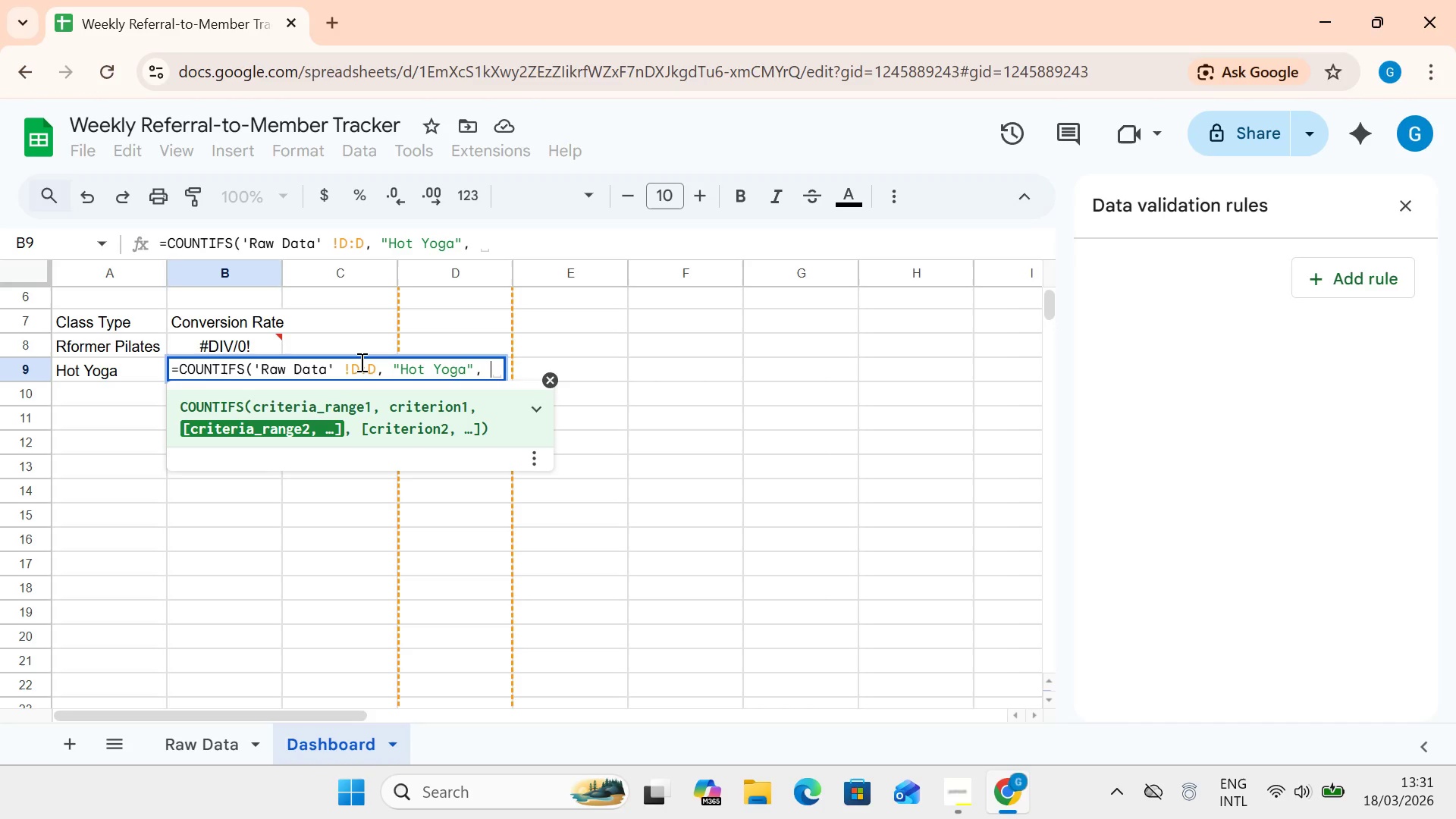 
key(Quote)
 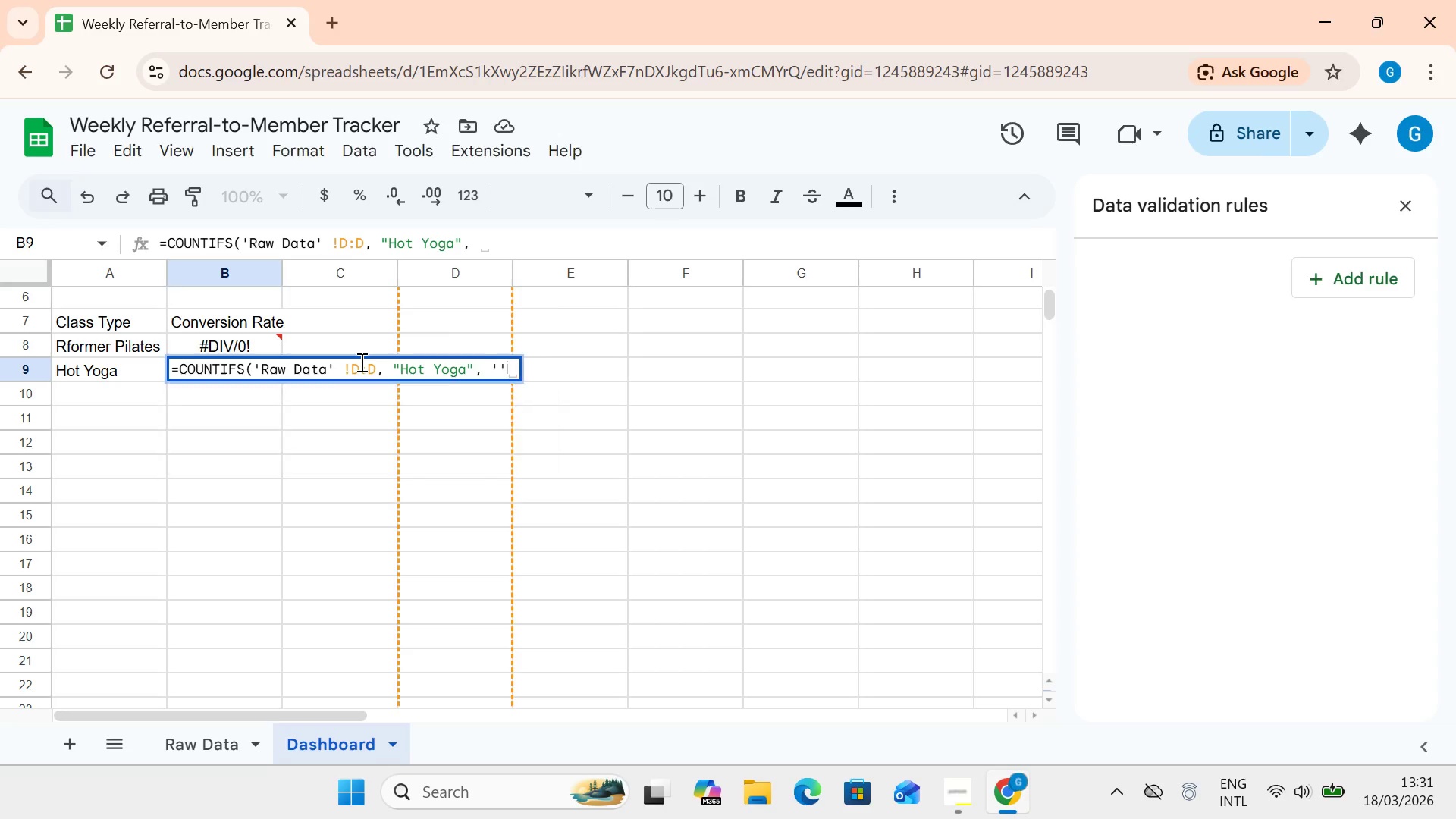 
key(Quote)
 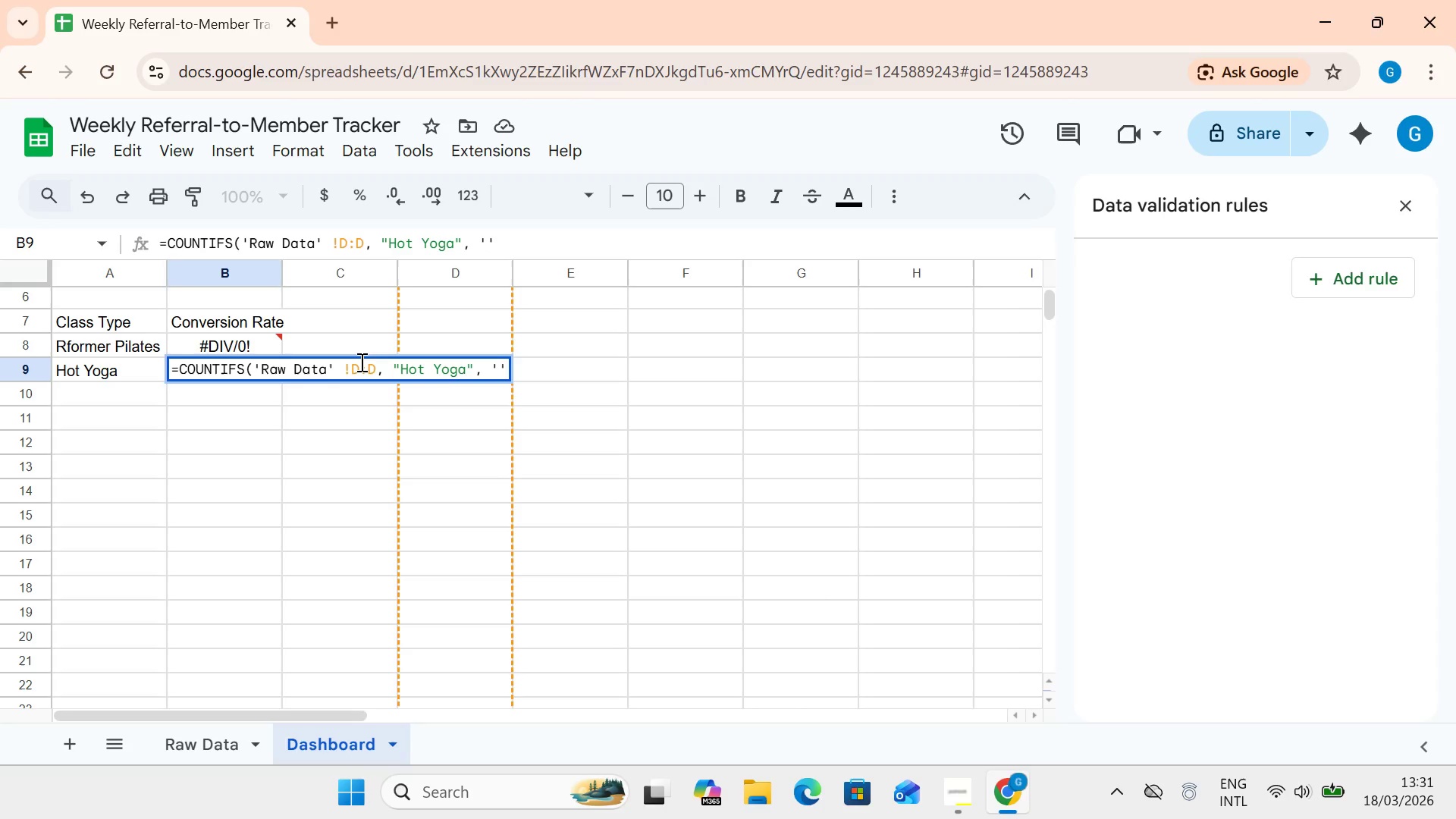 
key(ArrowLeft)
 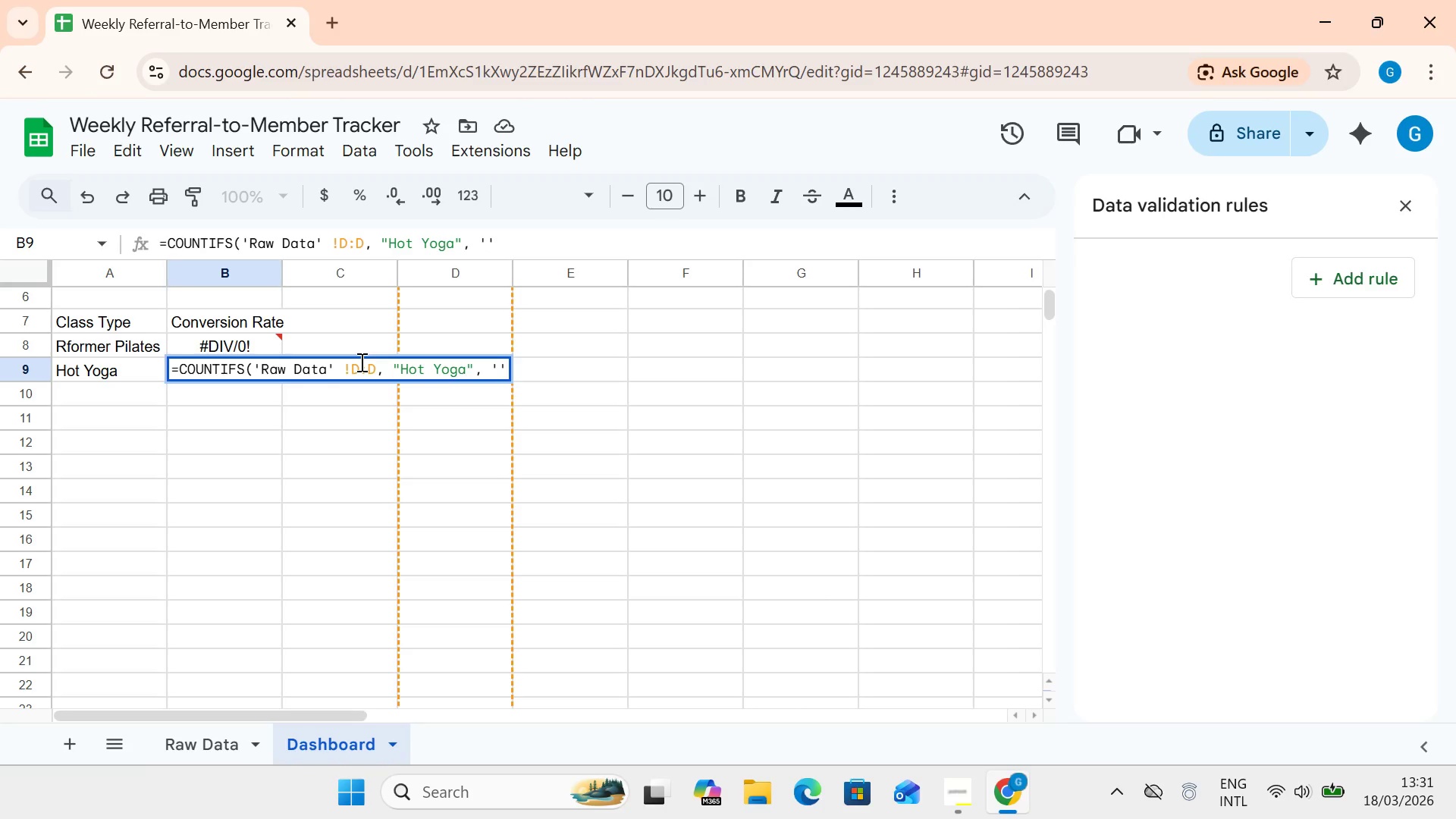 
type(Raw Data)
 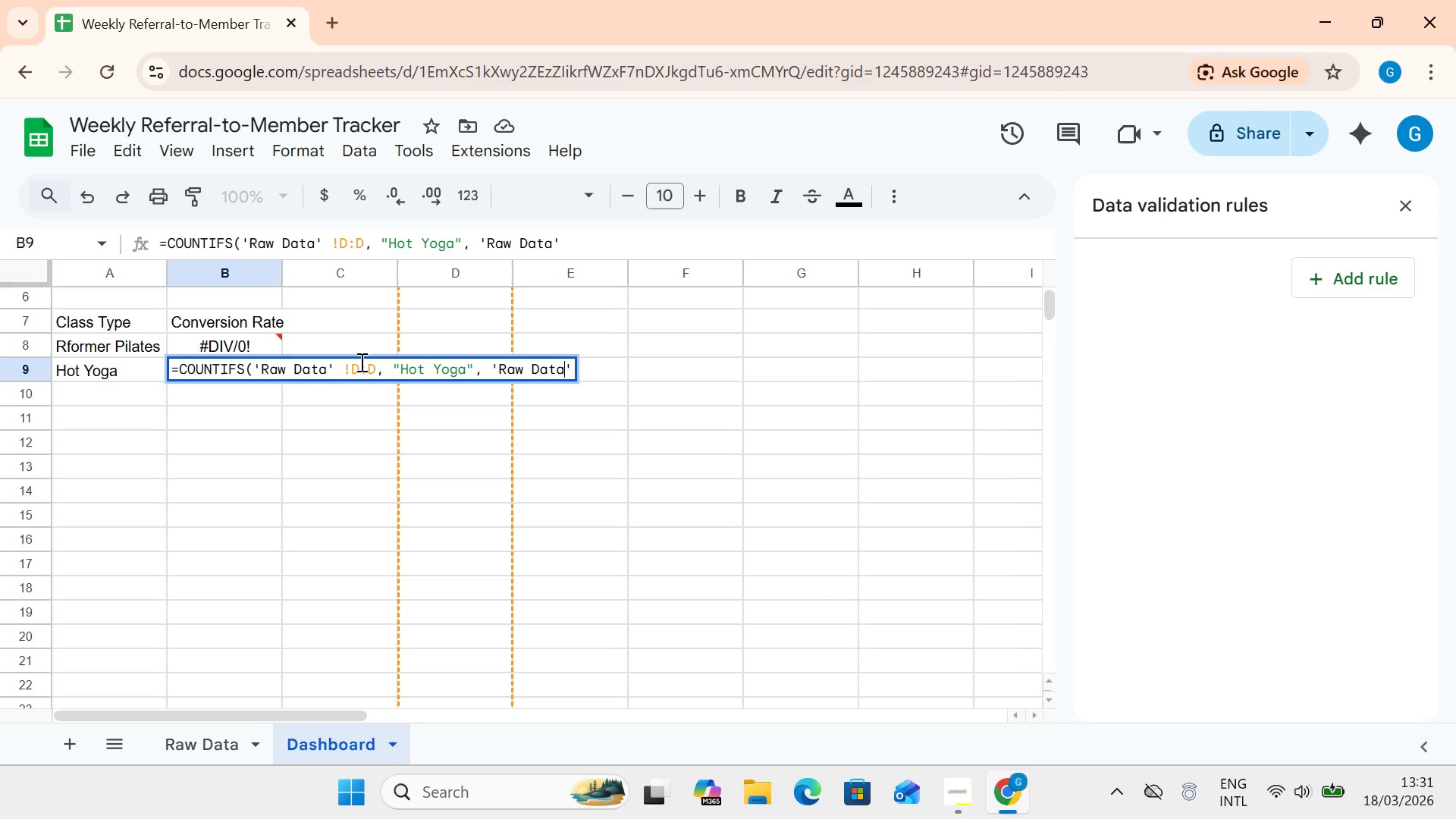 
key(ArrowRight)
 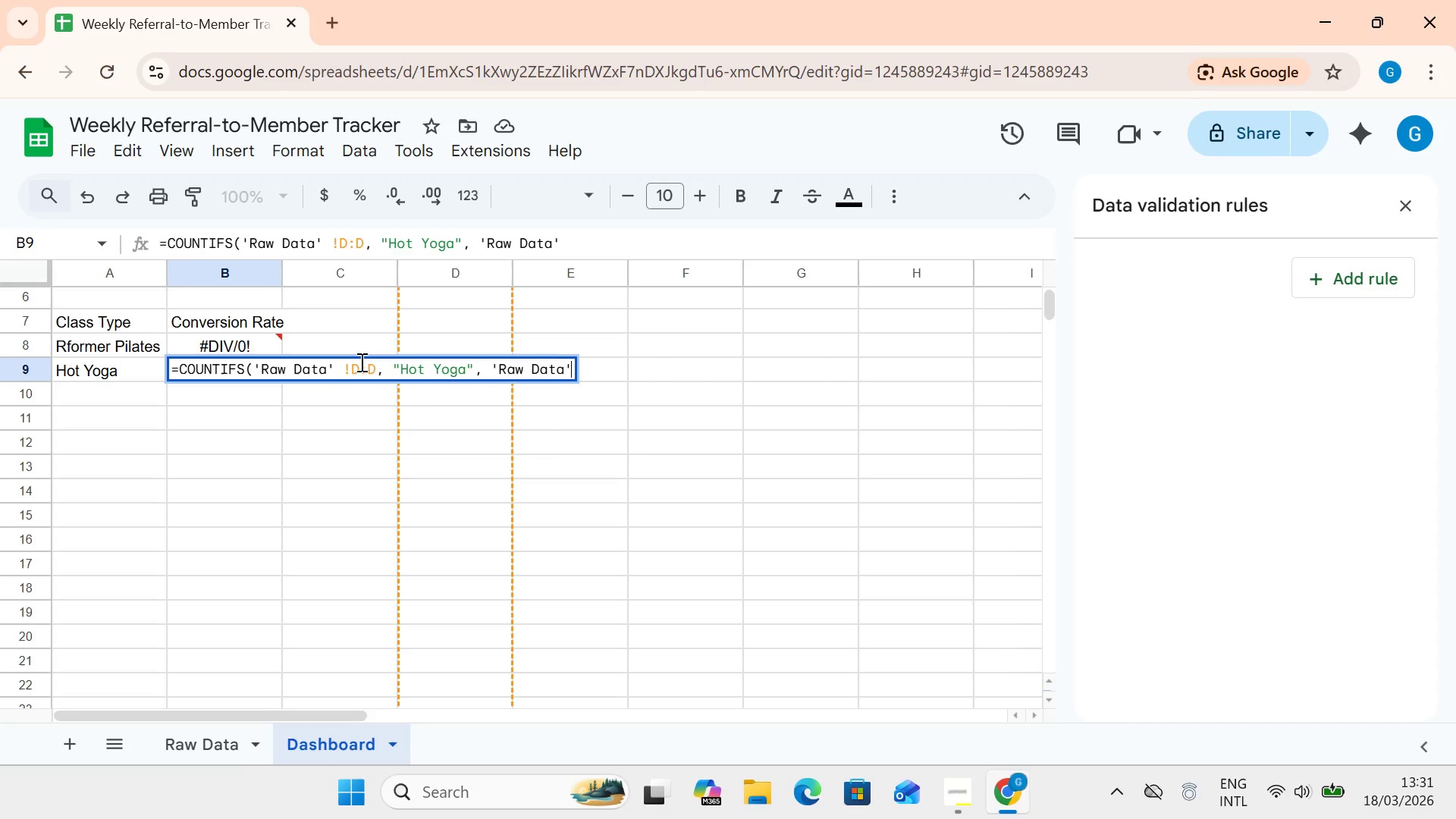 
type( !e:e)
key(Backspace)
key(Backspace)
key(Backspace)
type(E:E, ')
key(Backspace)
key(Backspace)
type("")
 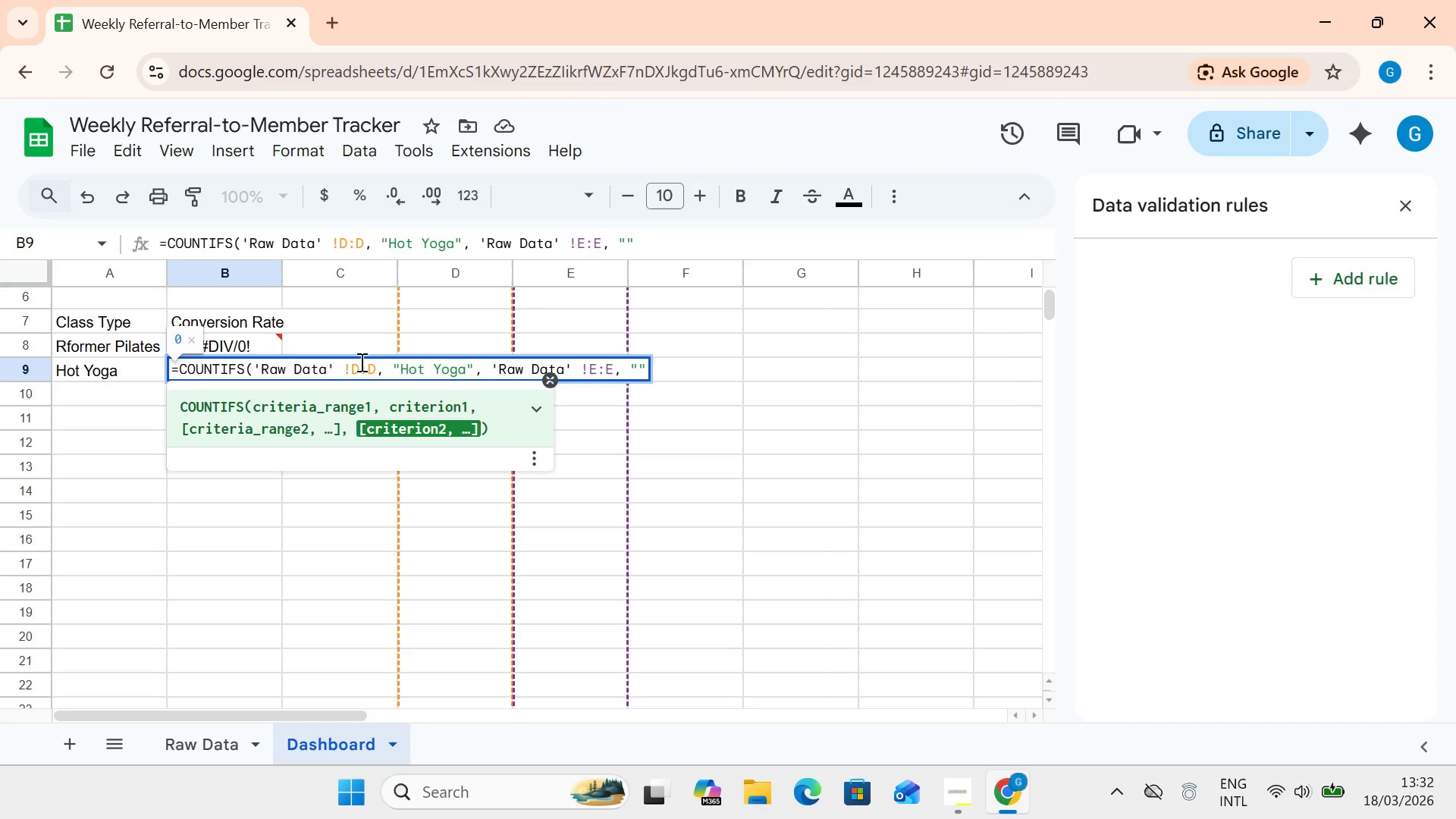 
key(ArrowLeft)
 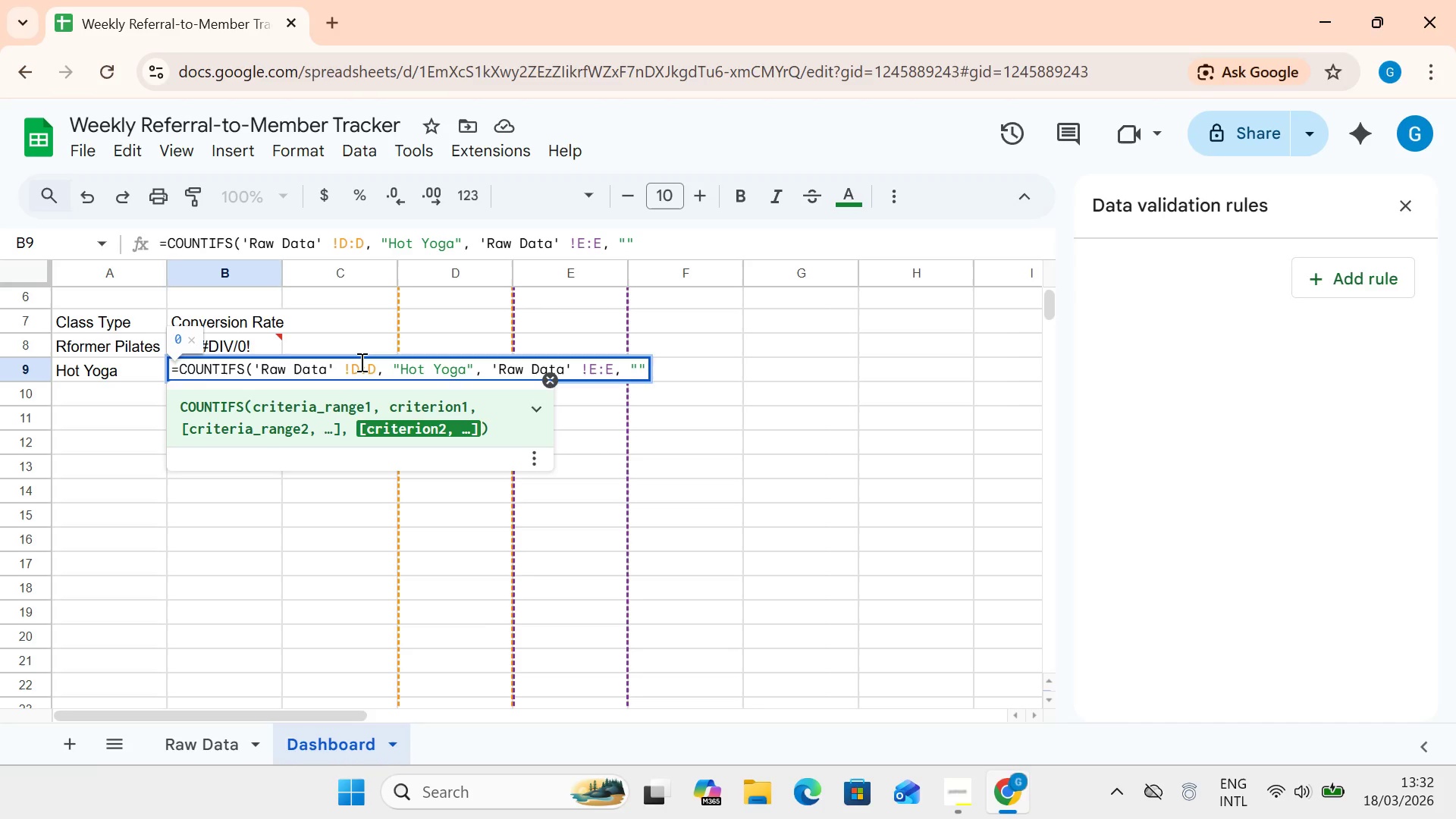 
type(CO)
key(Backspace)
type(onverted)
 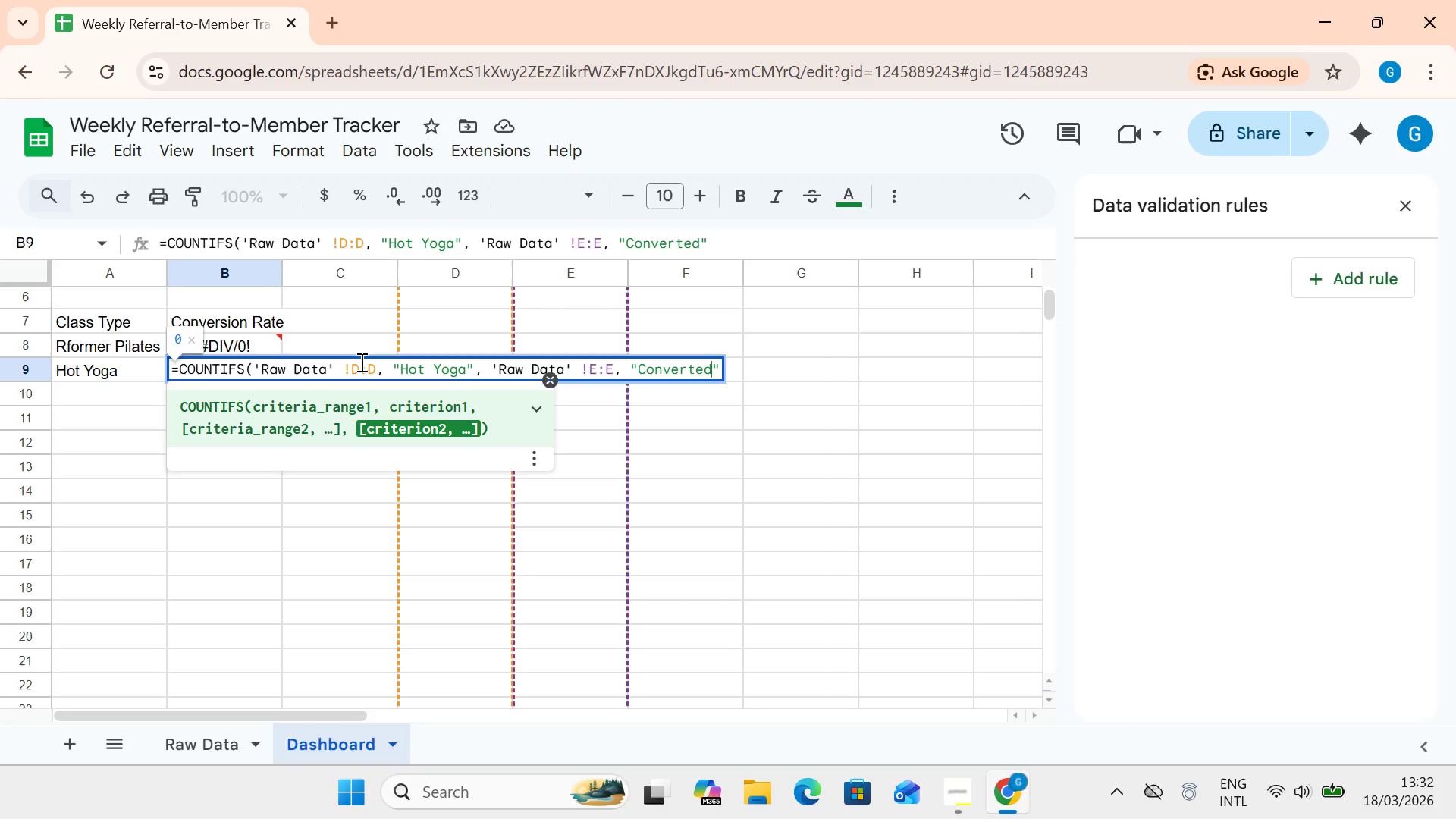 
key(ArrowRight)
 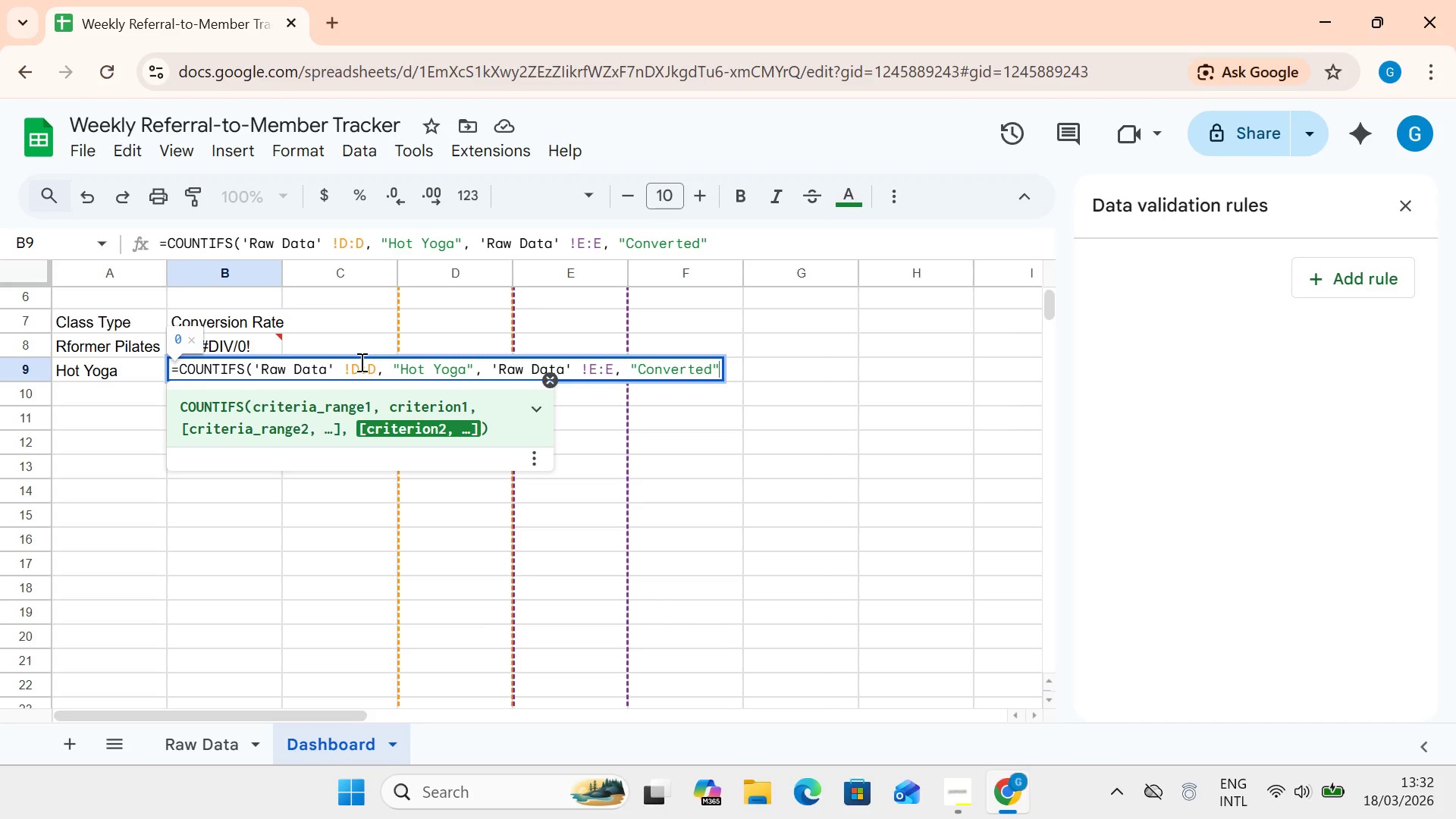 
key(Shift+0)
 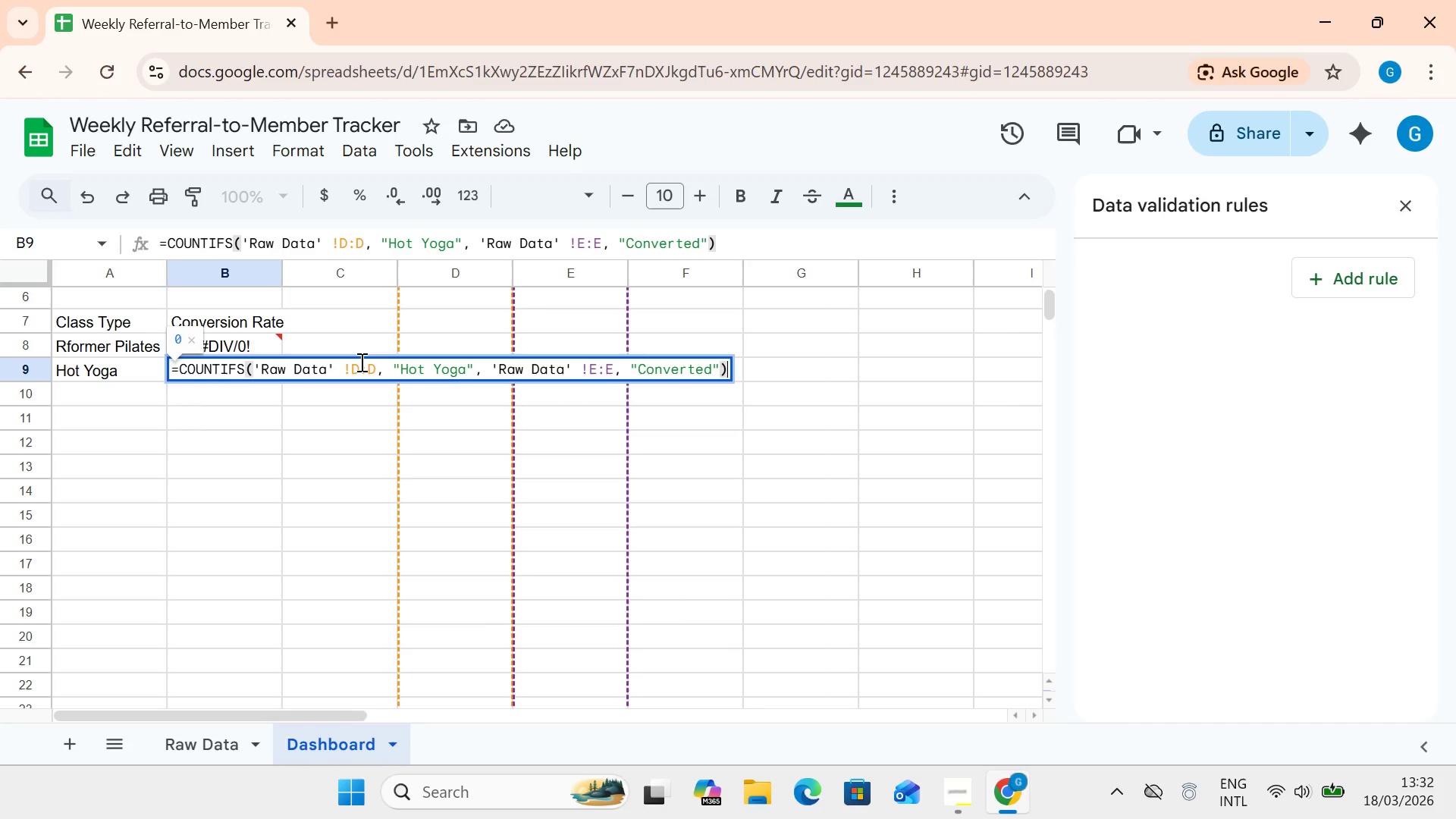 
left_click([360, 362])
 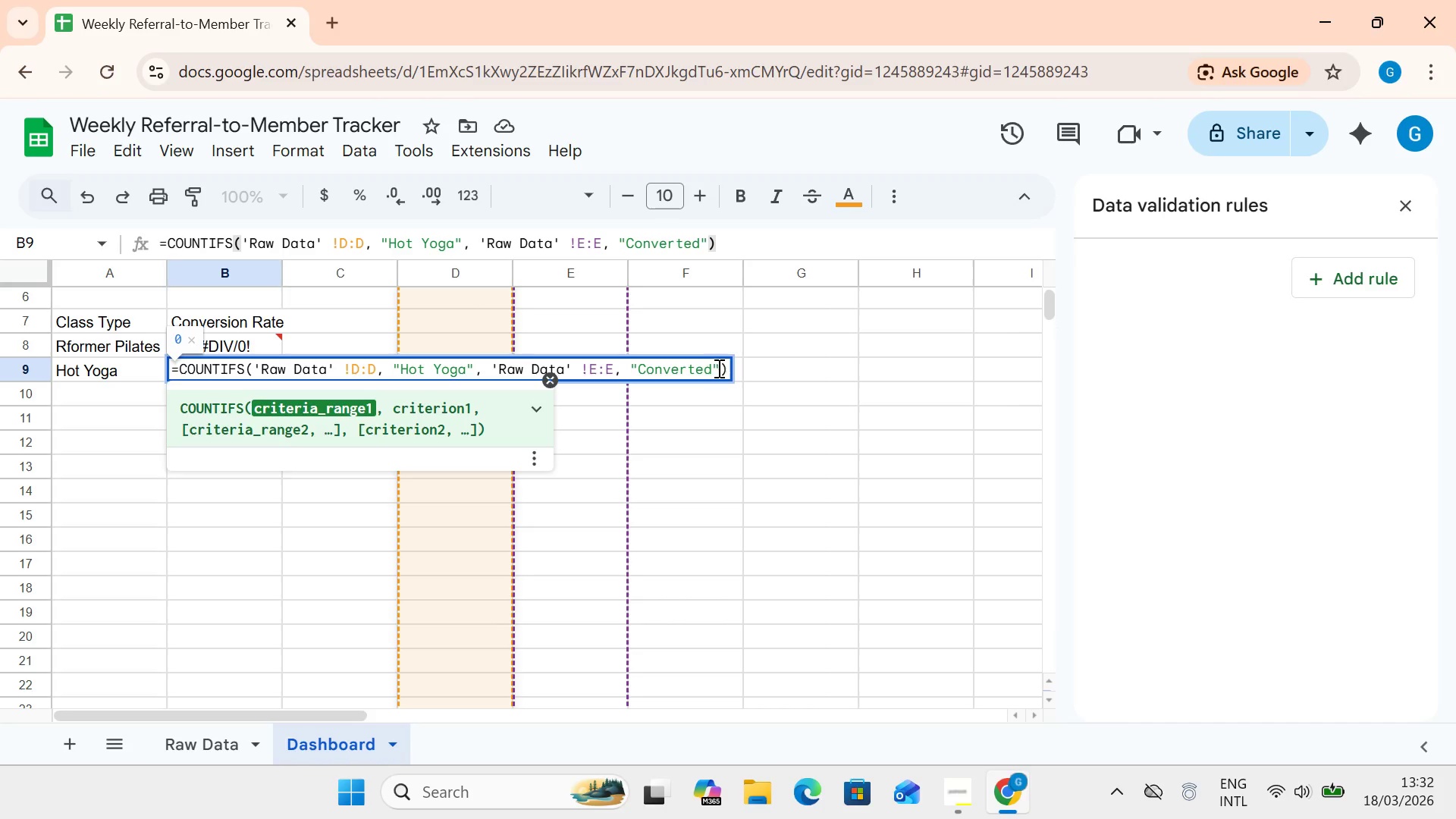 
left_click([722, 366])
 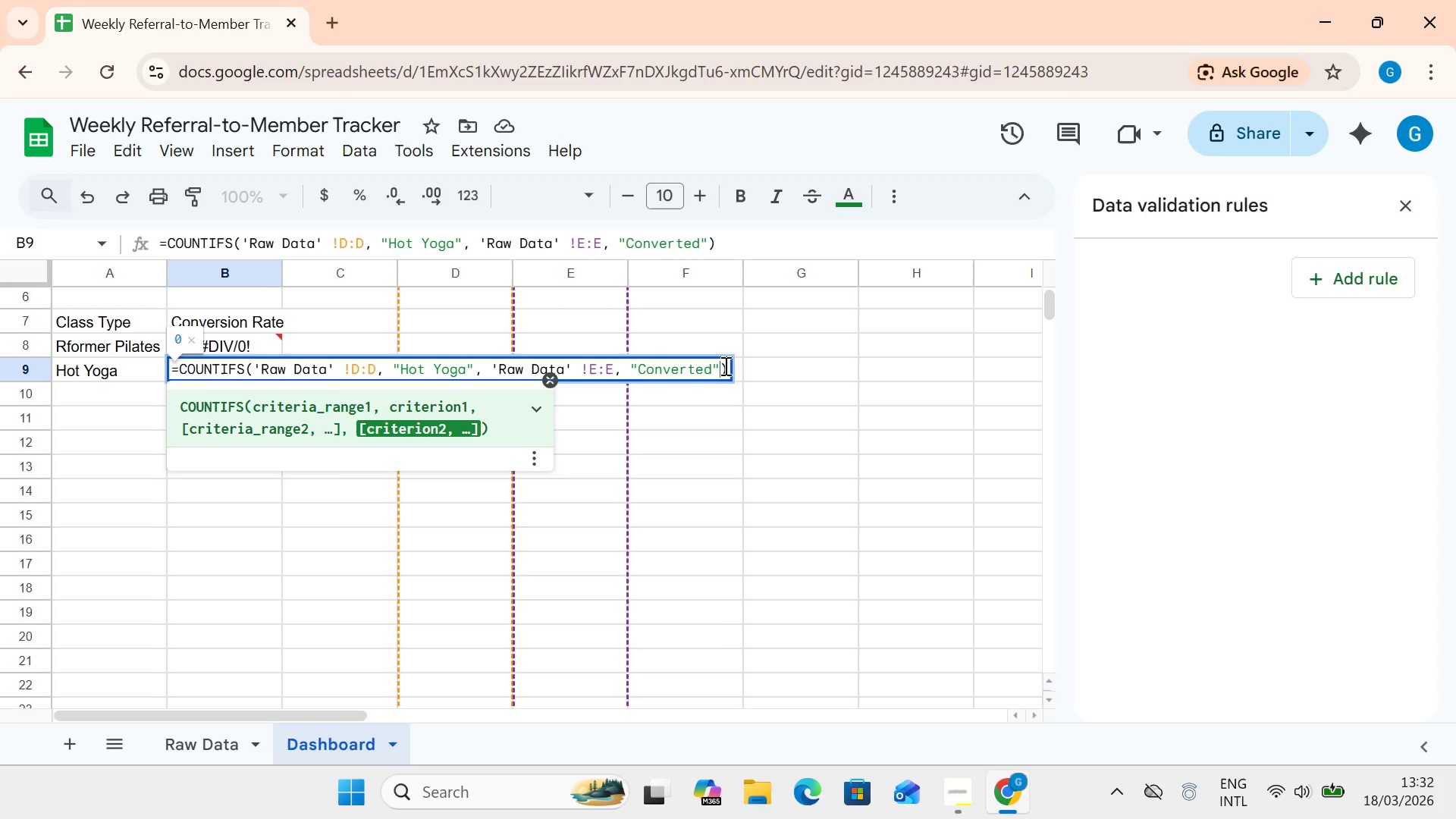 
key(ArrowRight)
 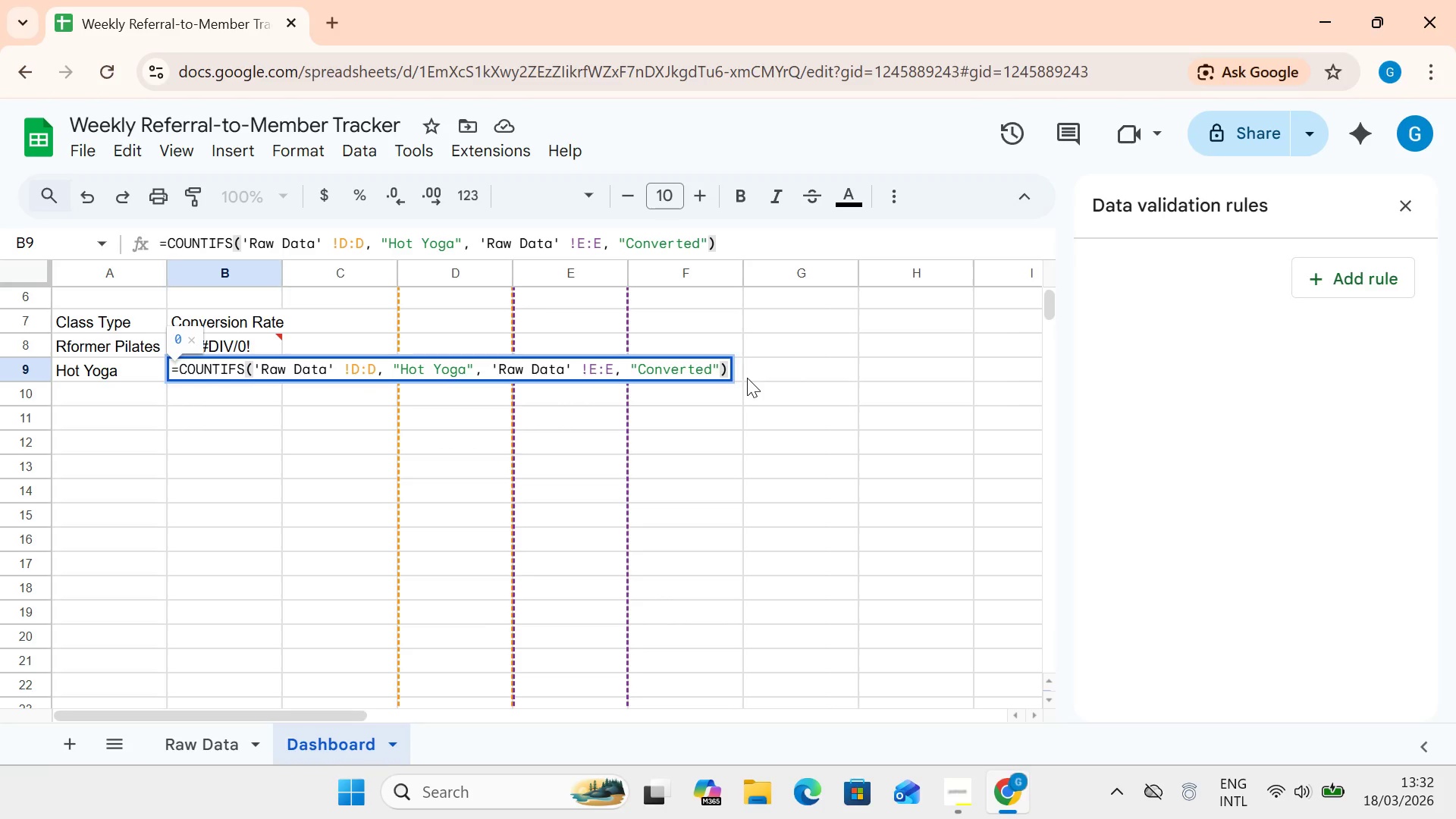 
wait(5.03)
 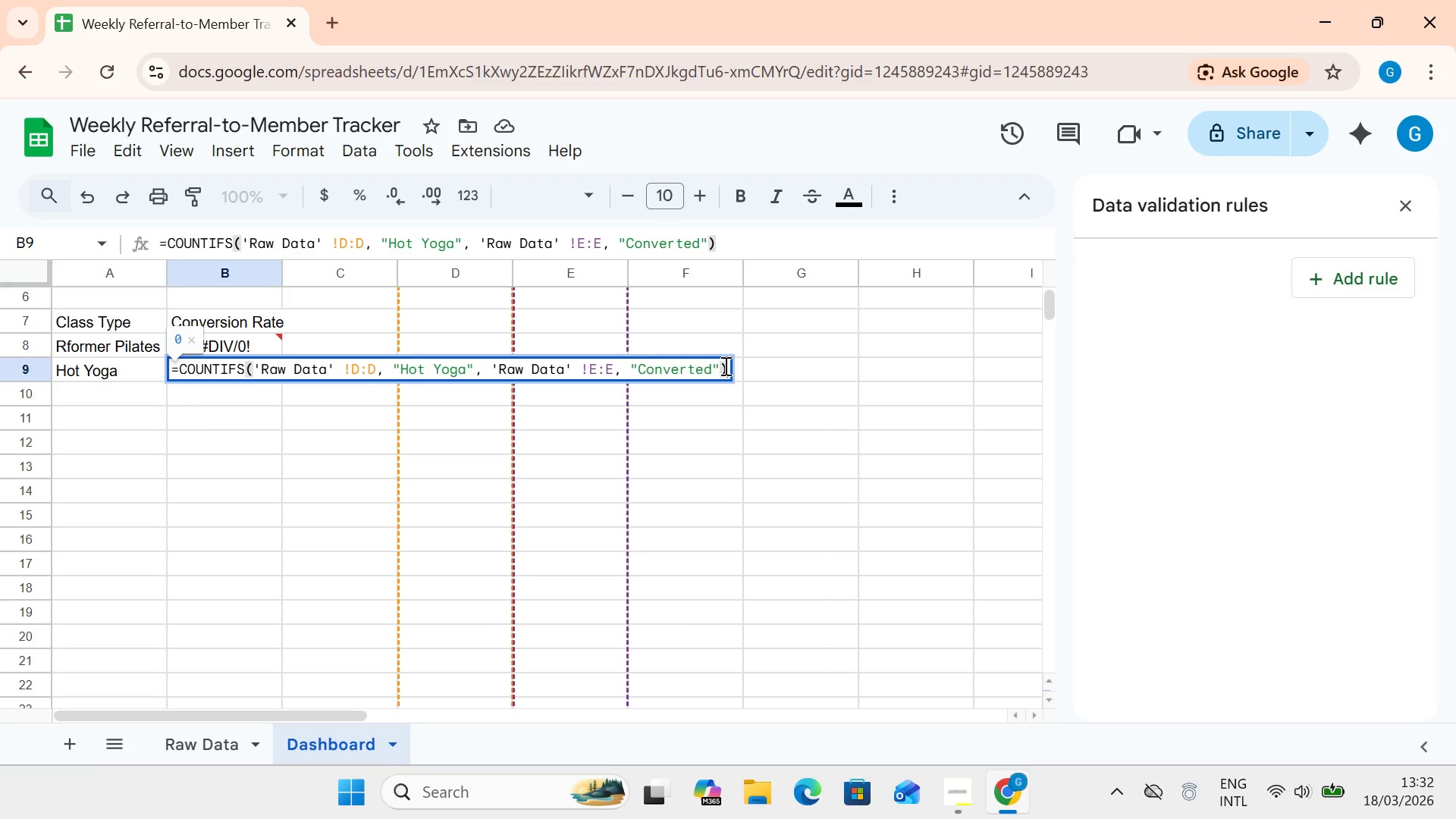 
left_click([700, 372])
 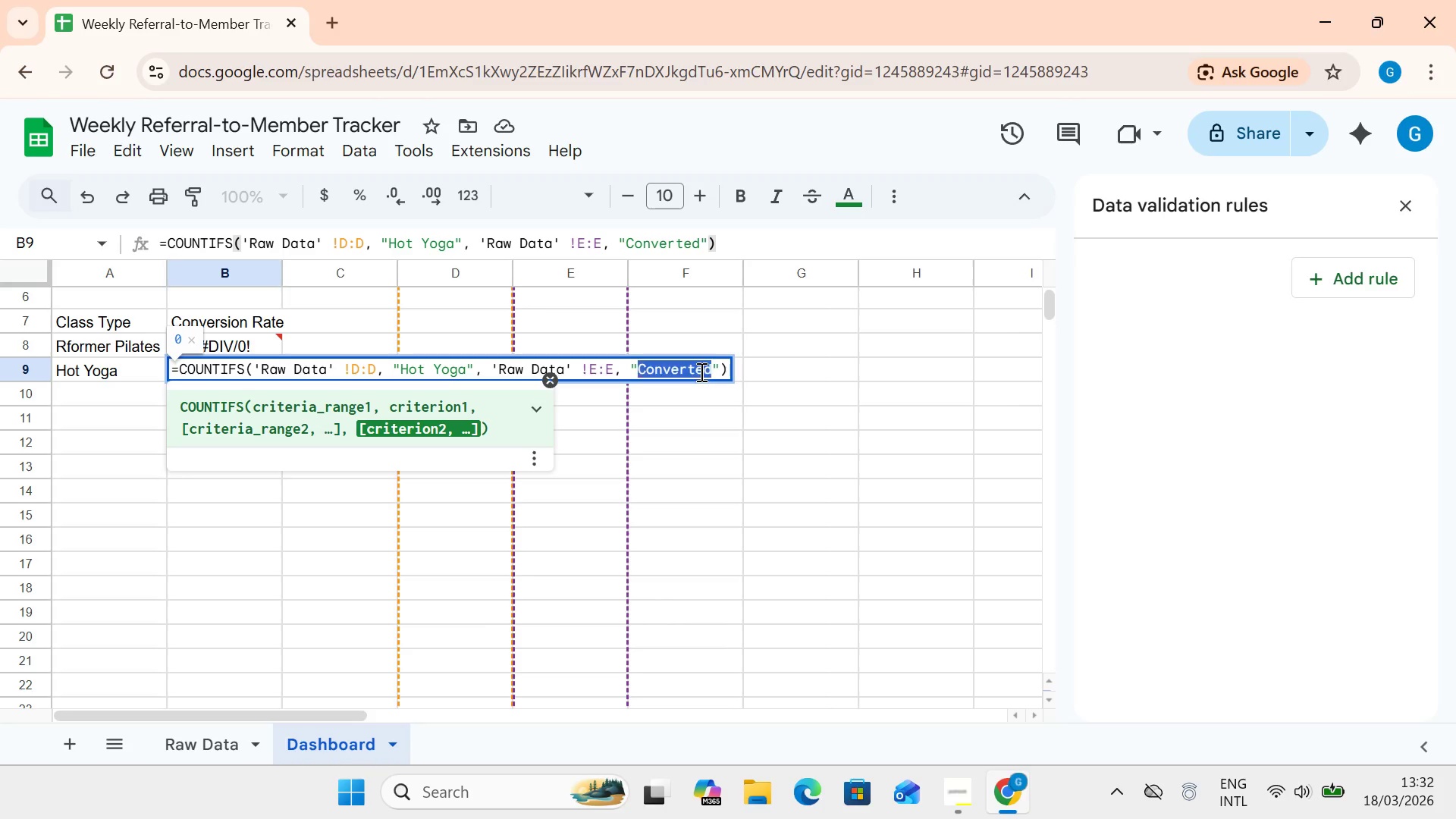 
left_click_drag(start_coordinate=[700, 372], to_coordinate=[726, 369])
 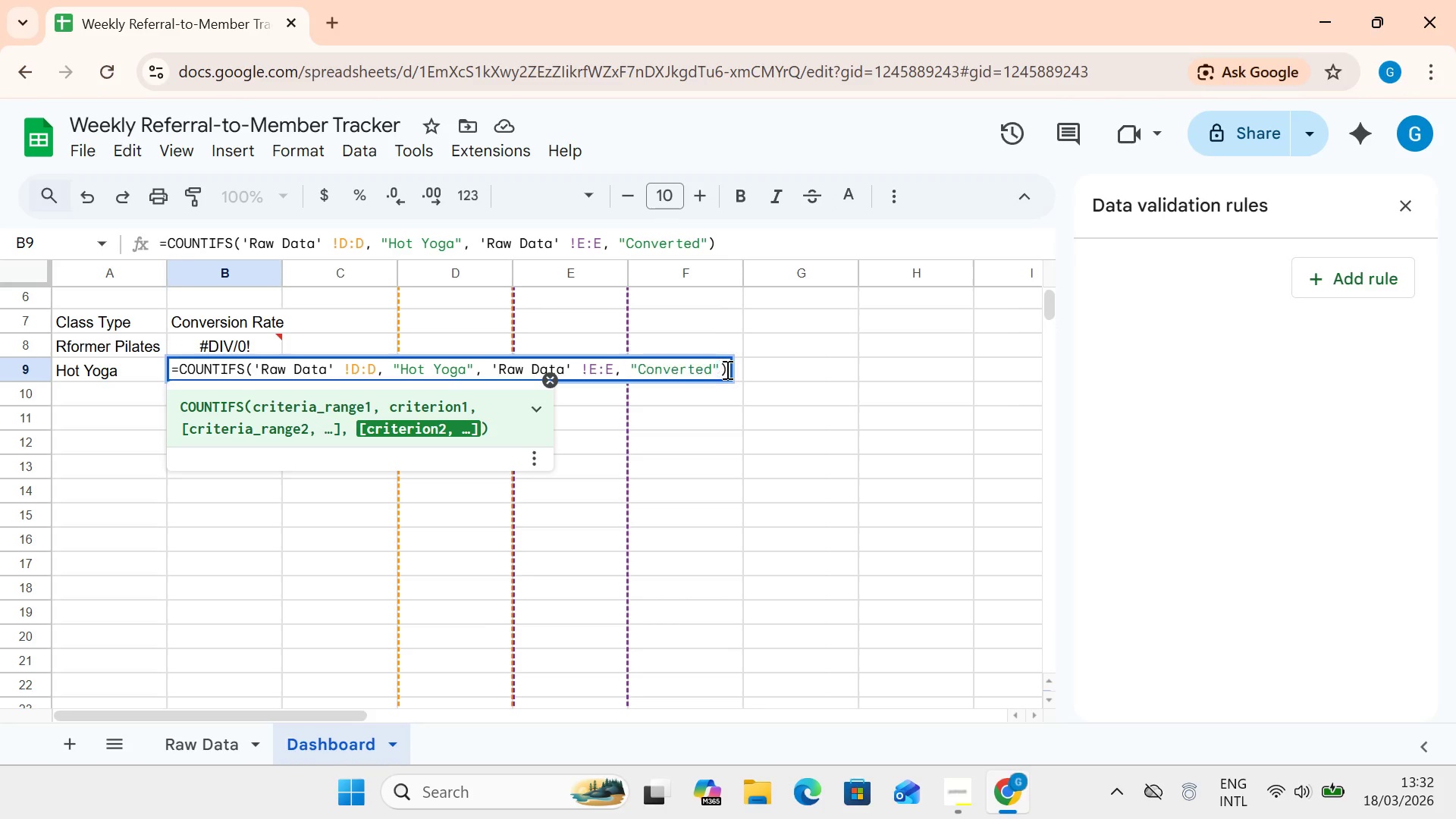 
left_click([726, 369])
 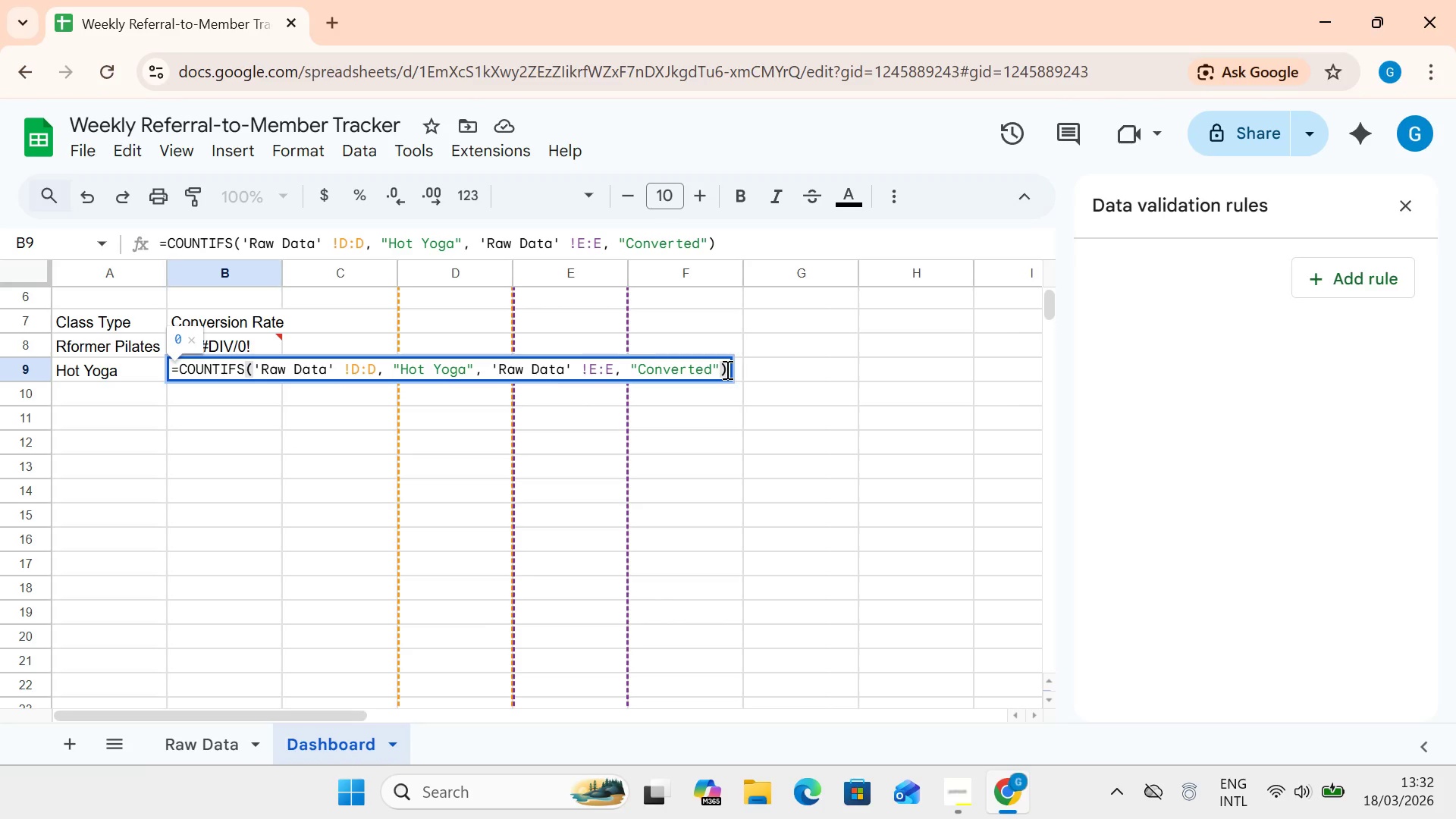 
left_click([726, 369])
 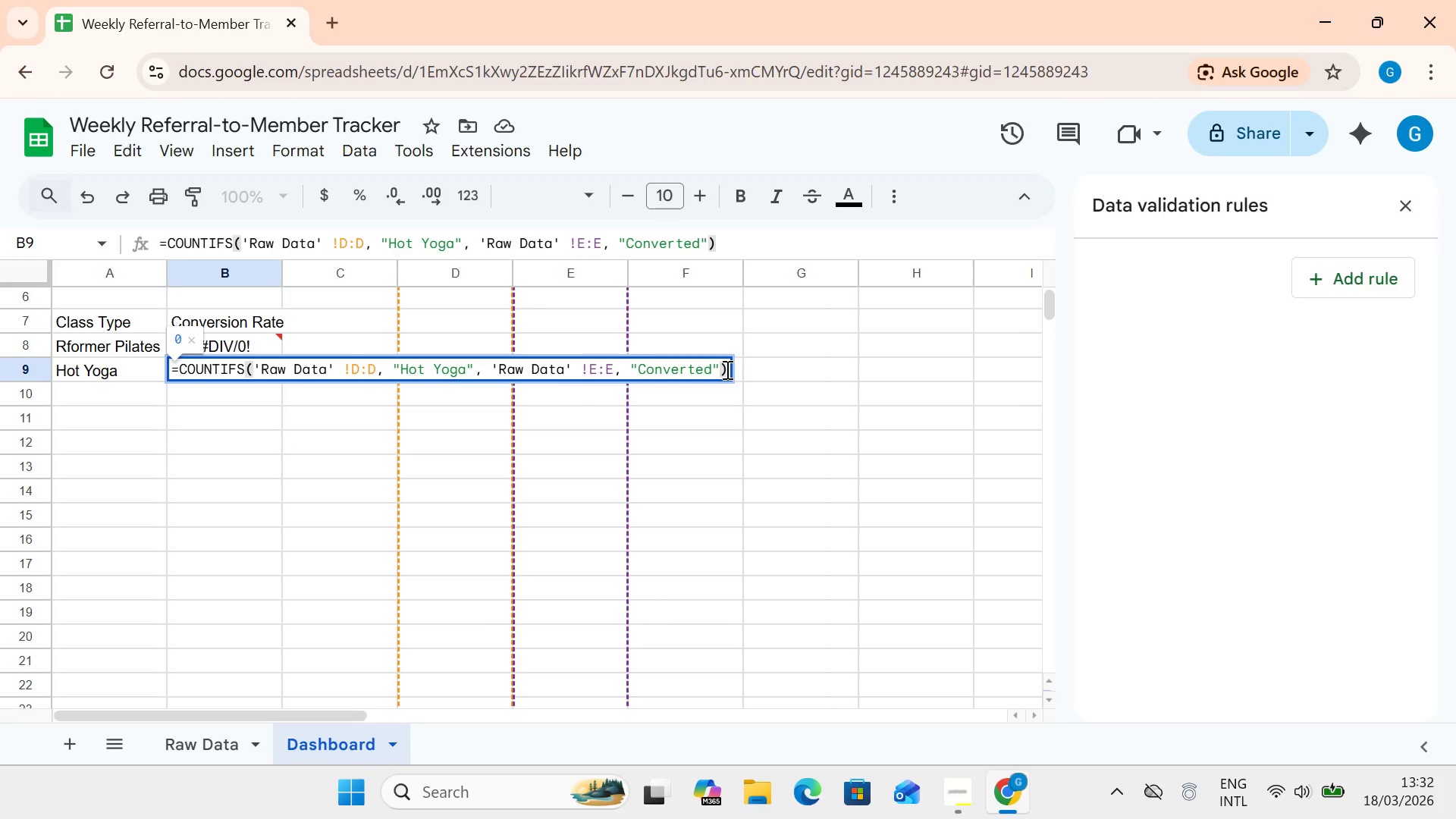 
type( / COUNTIF)
 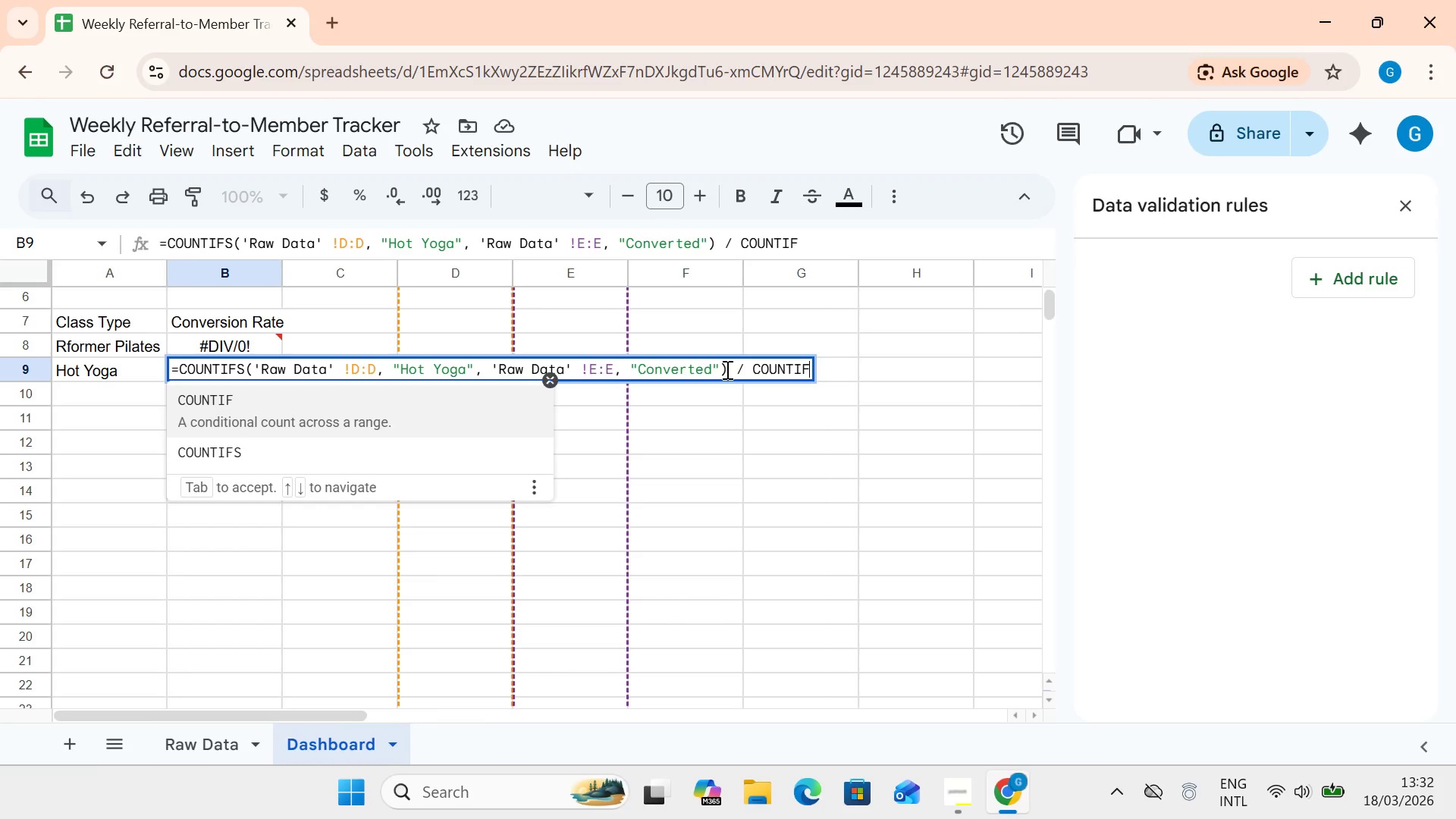 
key(Shift+9)
 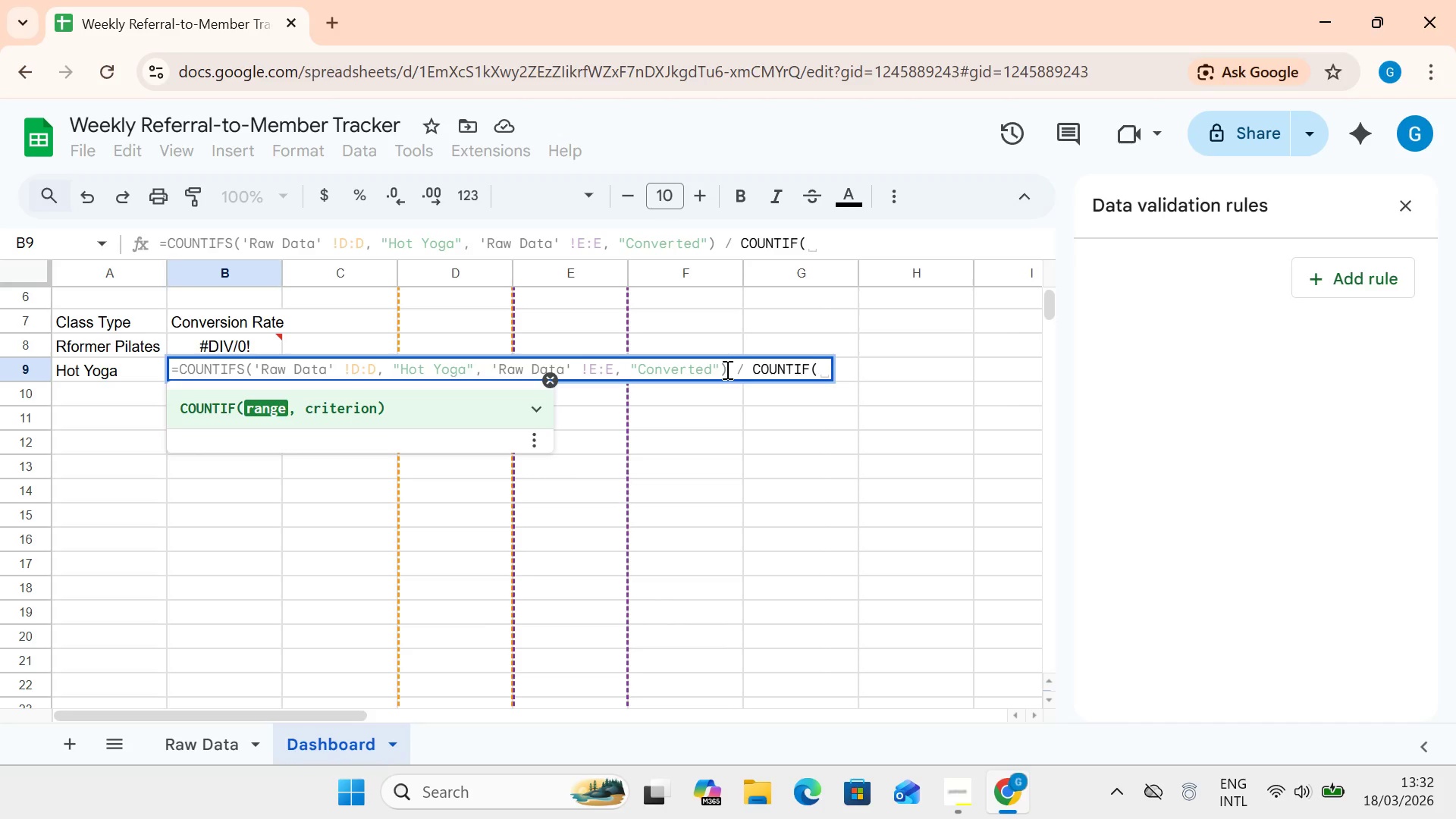 
key(Shift+ShiftRight)
 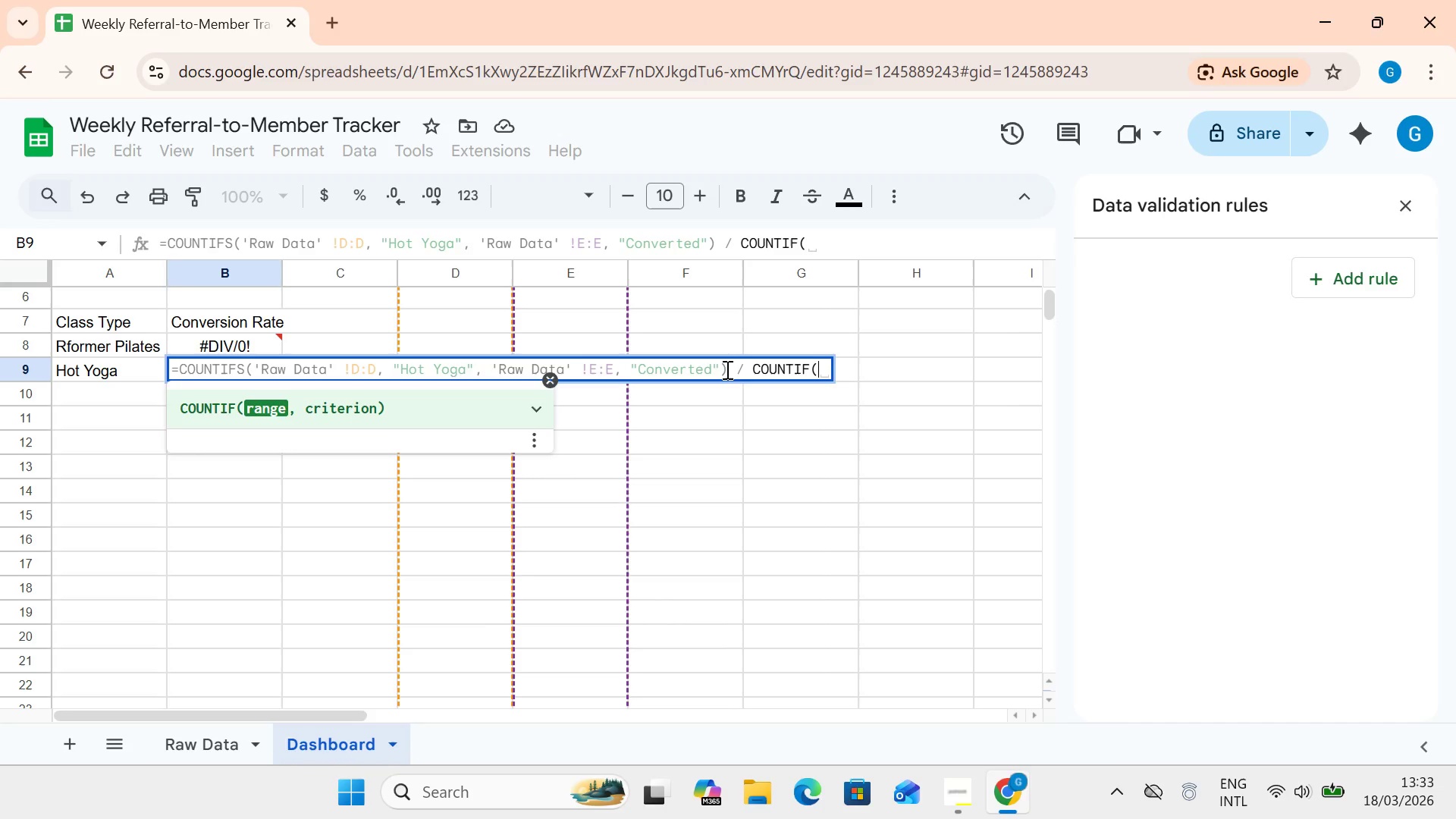 
key(Quote)
 